 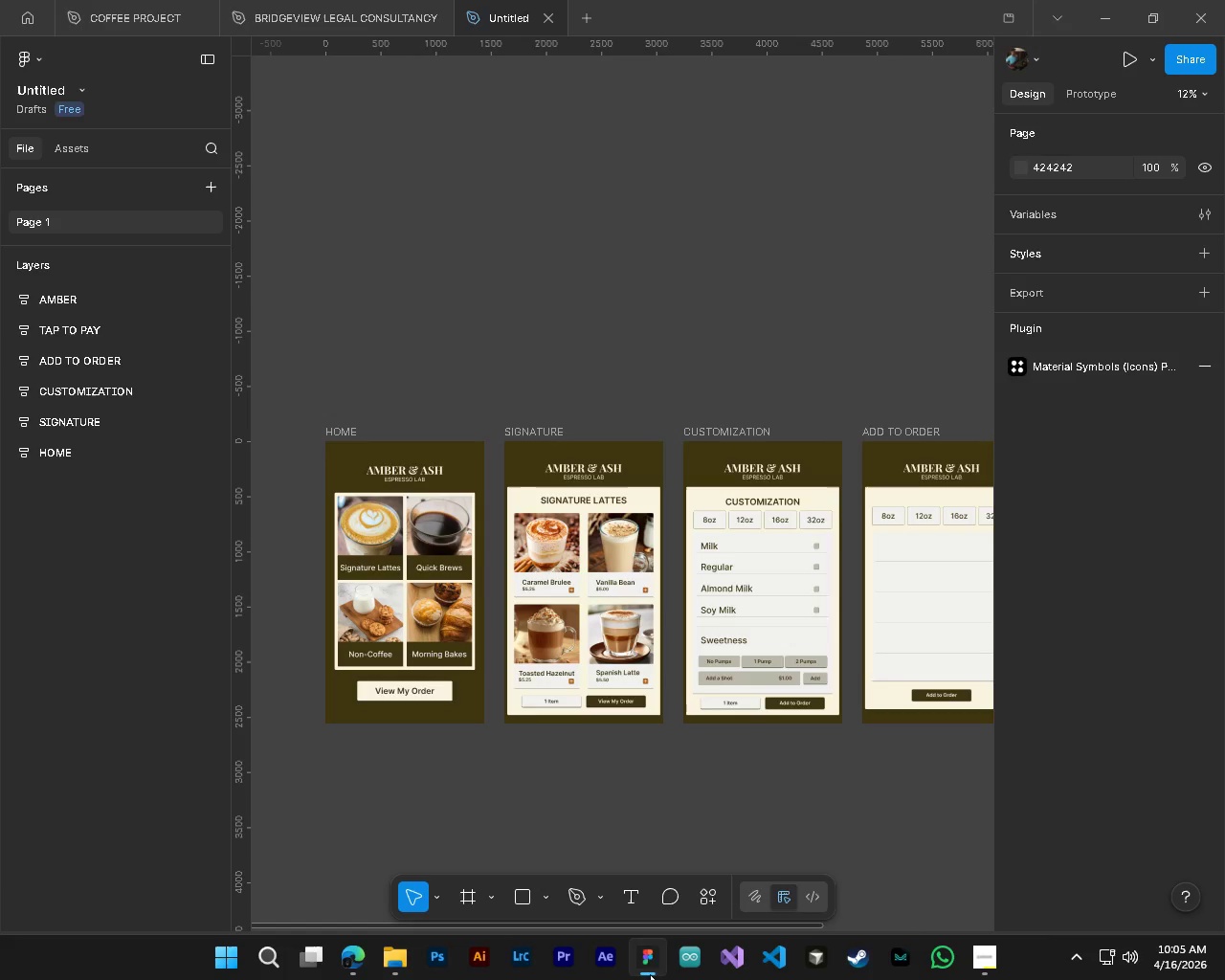 
hold_key(key=AltLeft, duration=0.77)
hold_key(key=ShiftLeft, duration=0.31)
hold_key(key=ControlLeft, duration=0.73)
hold_key(key=AltLeft, duration=0.7)
scroll: coordinate [669, 715], scroll_direction: up, amount: 16.0
 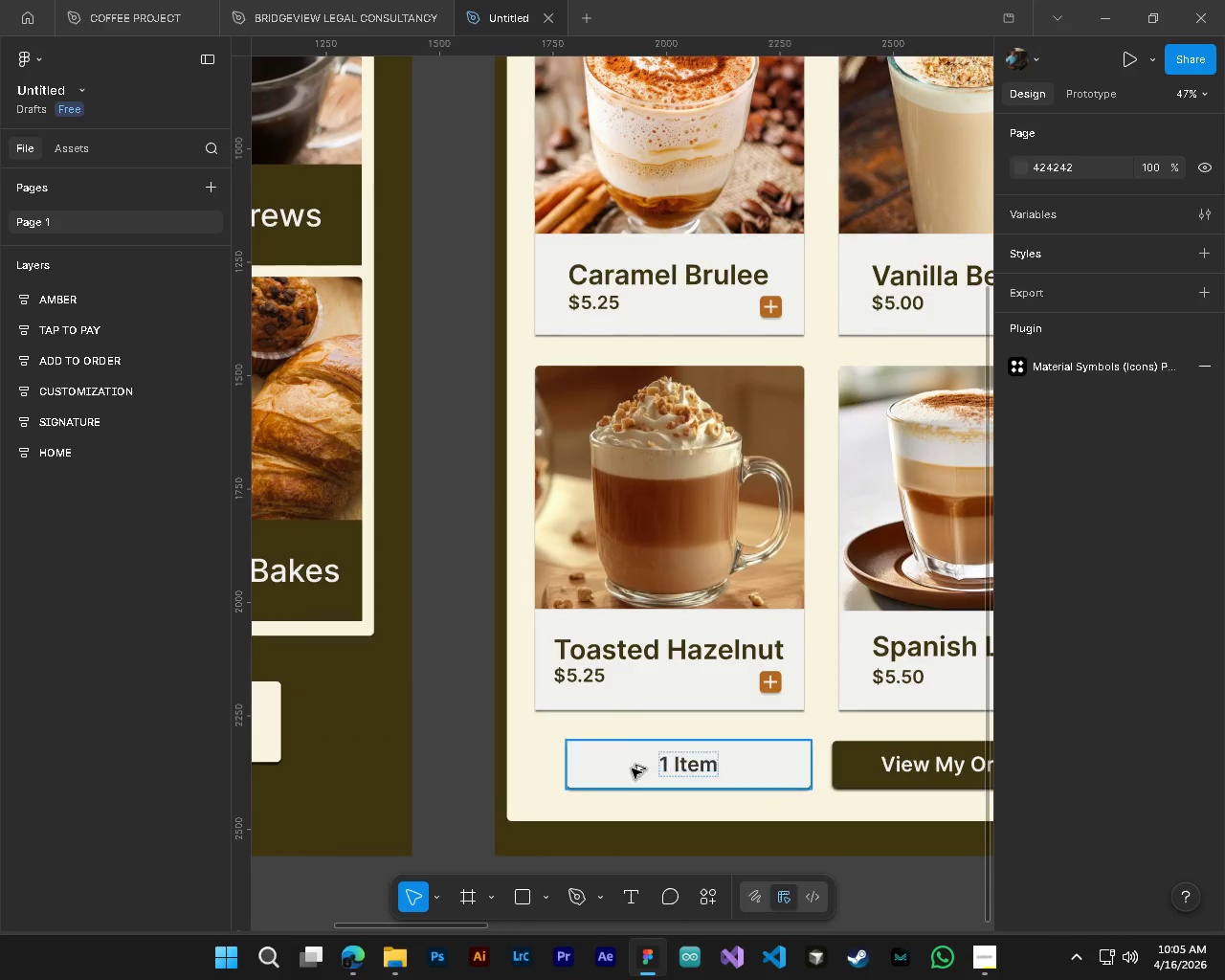 
hold_key(key=ControlLeft, duration=3.31)
hold_key(key=AltLeft, duration=3.0)
scroll: coordinate [759, 784], scroll_direction: down, amount: 5.0
 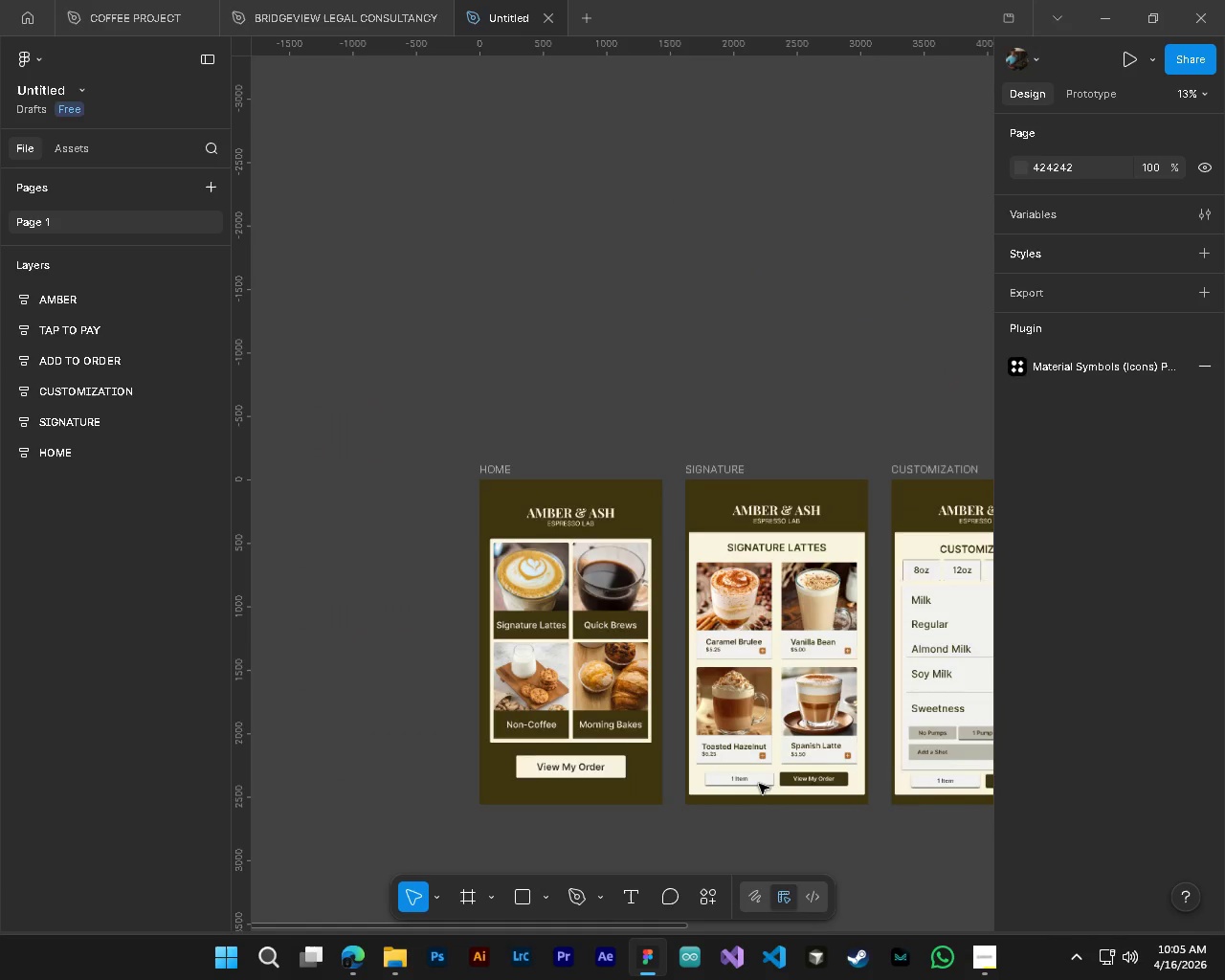 
hold_key(key=ShiftLeft, duration=0.47)
 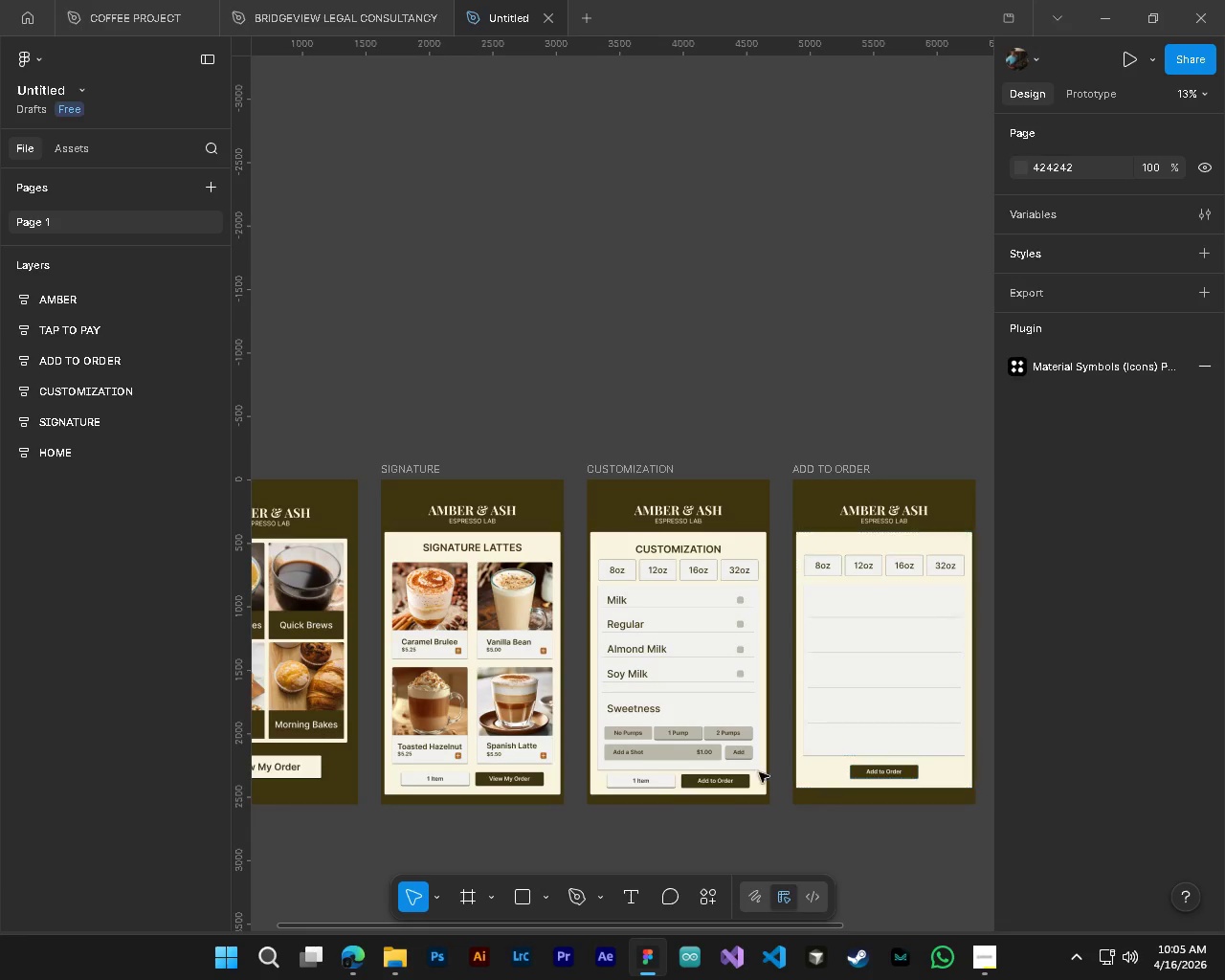 
hold_key(key=ControlLeft, duration=2.36)
hold_key(key=AltLeft, duration=2.23)
scroll: coordinate [688, 735], scroll_direction: up, amount: 8.0
 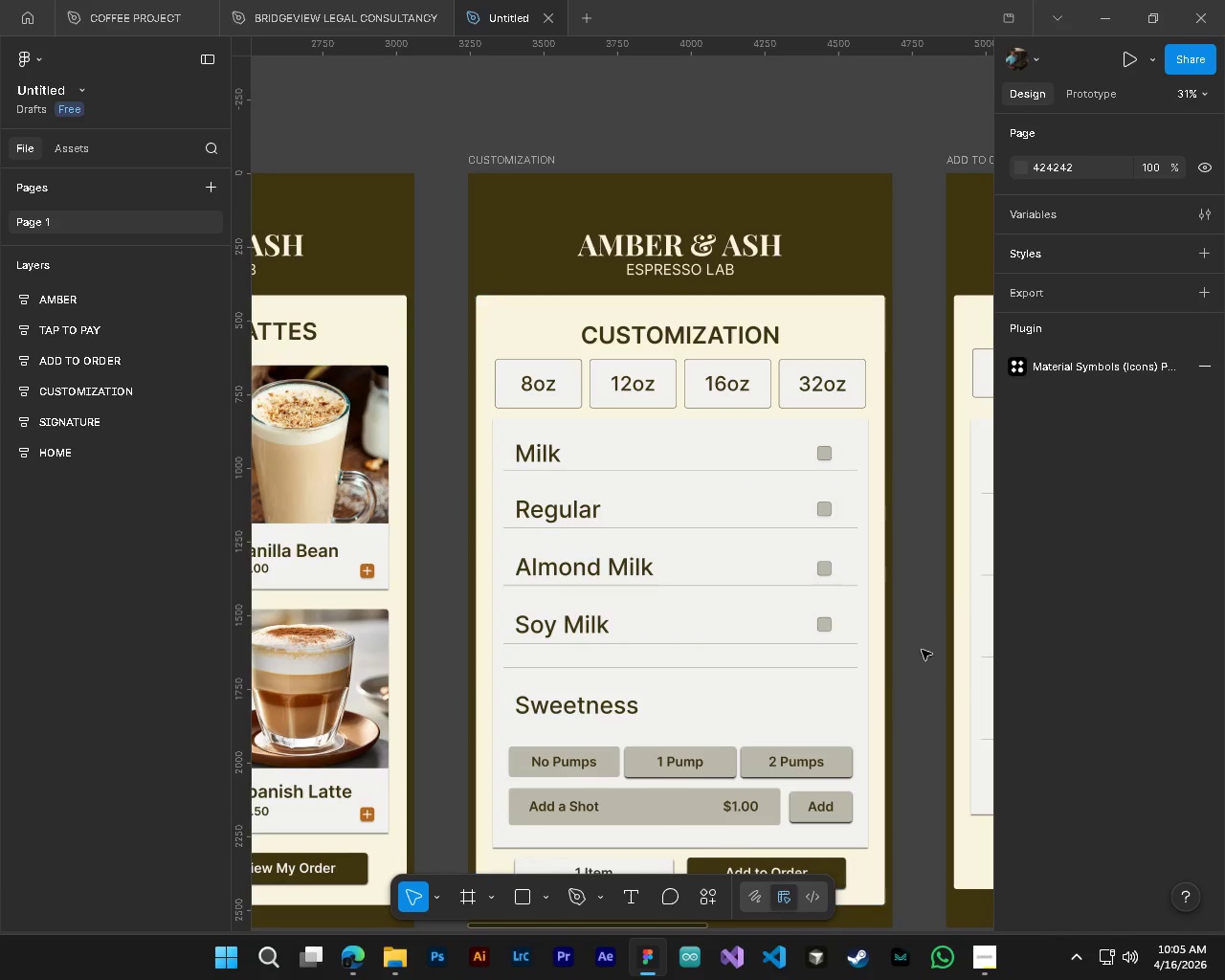 
hold_key(key=AltLeft, duration=0.56)
hold_key(key=ControlLeft, duration=0.55)
scroll: coordinate [873, 518], scroll_direction: up, amount: 6.0
 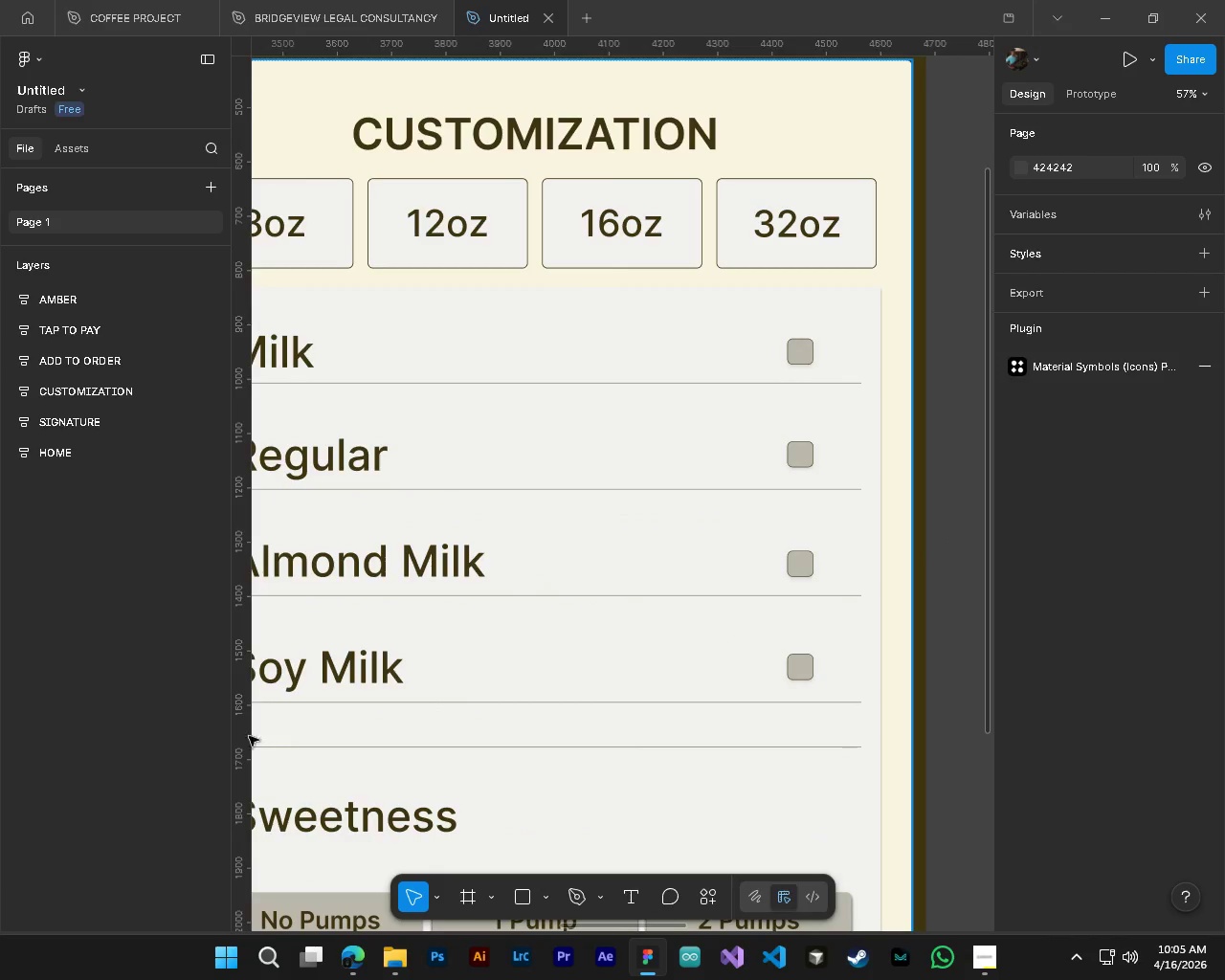 
left_click_drag(start_coordinate=[249, 736], to_coordinate=[119, 722])
 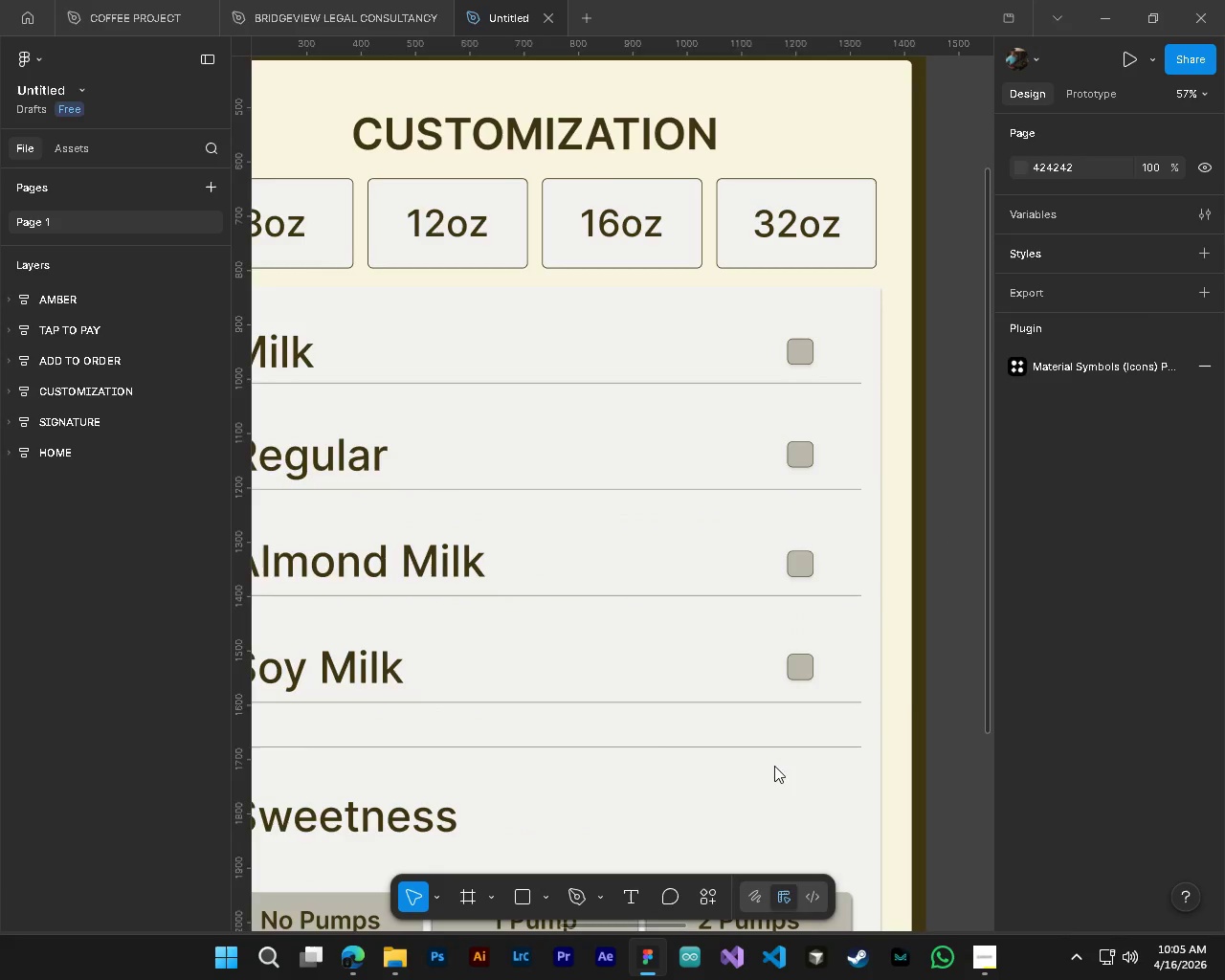 
hold_key(key=ControlLeft, duration=0.8)
hold_key(key=AltLeft, duration=0.75)
scroll: coordinate [856, 767], scroll_direction: down, amount: 4.0
 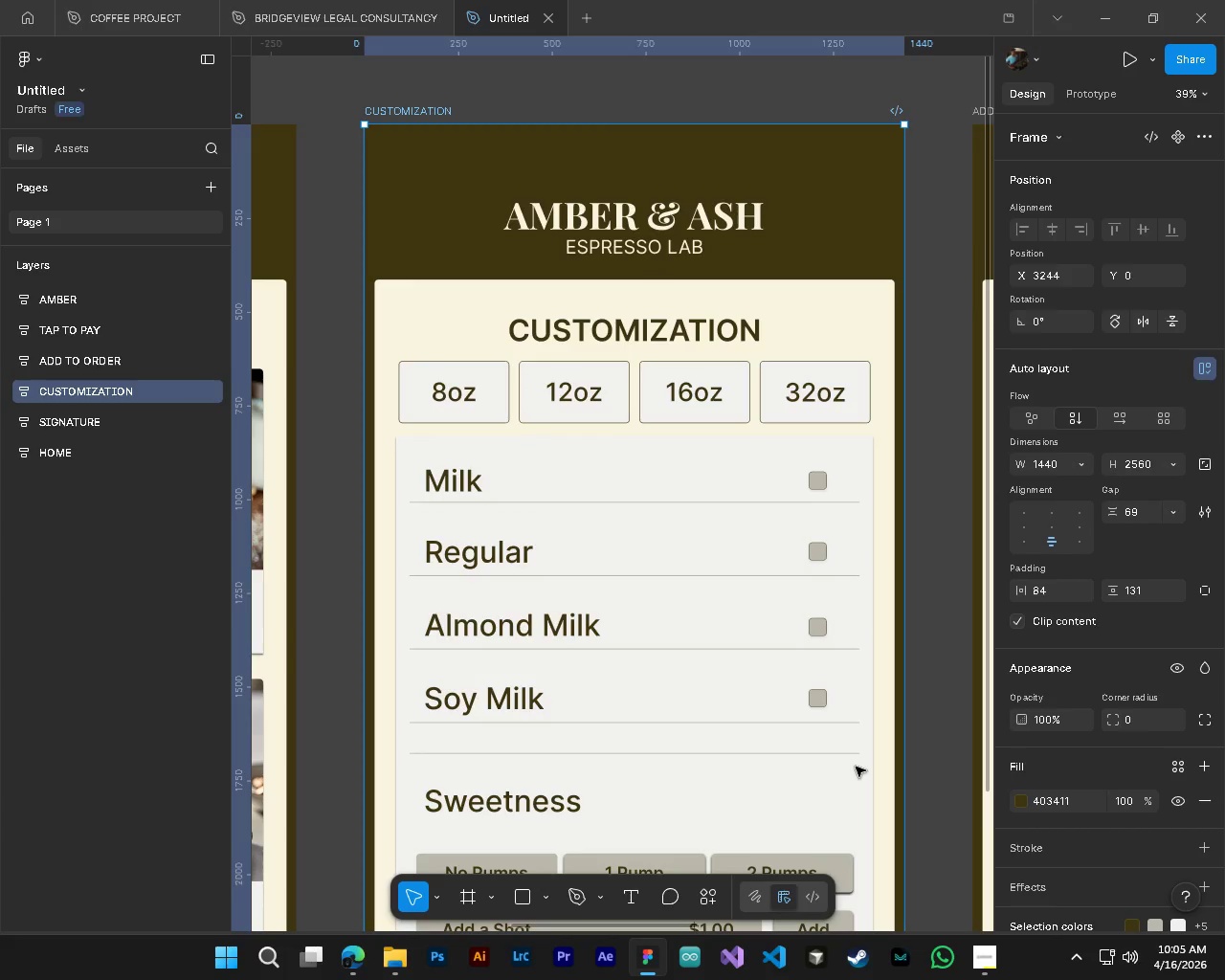 
key(Control+ControlLeft)
 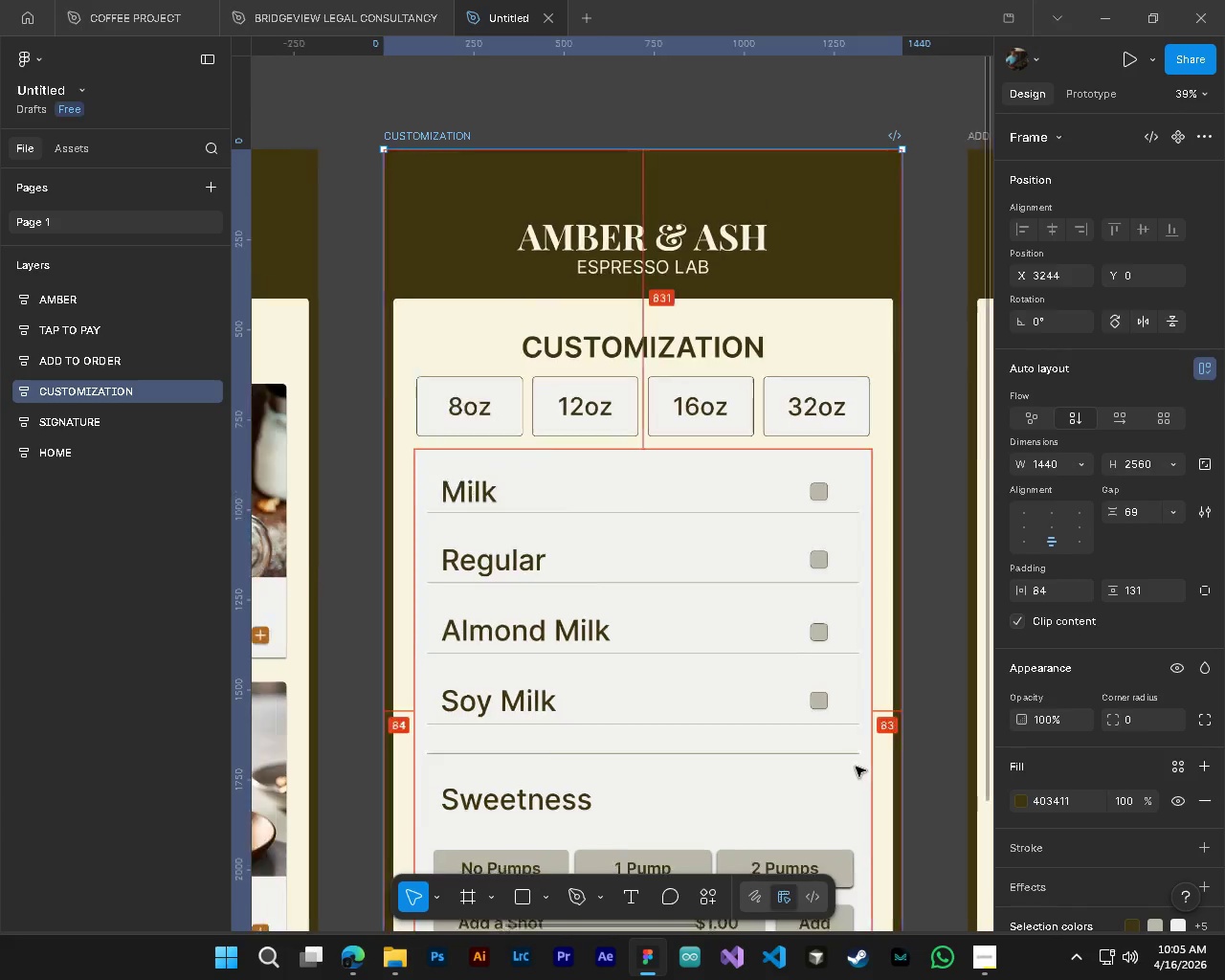 
key(Alt+Control+AltLeft)
 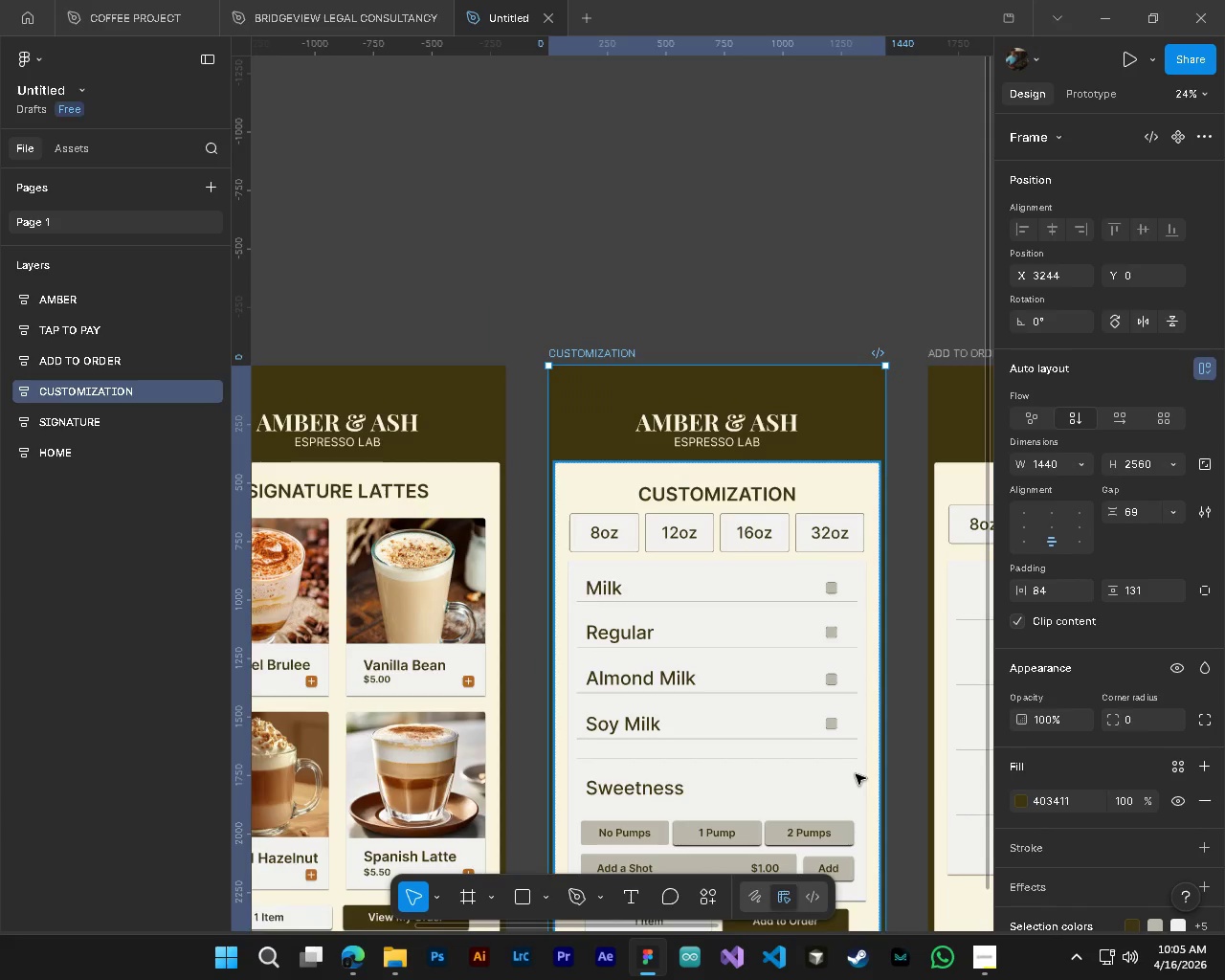 
key(Shift+ShiftLeft)
 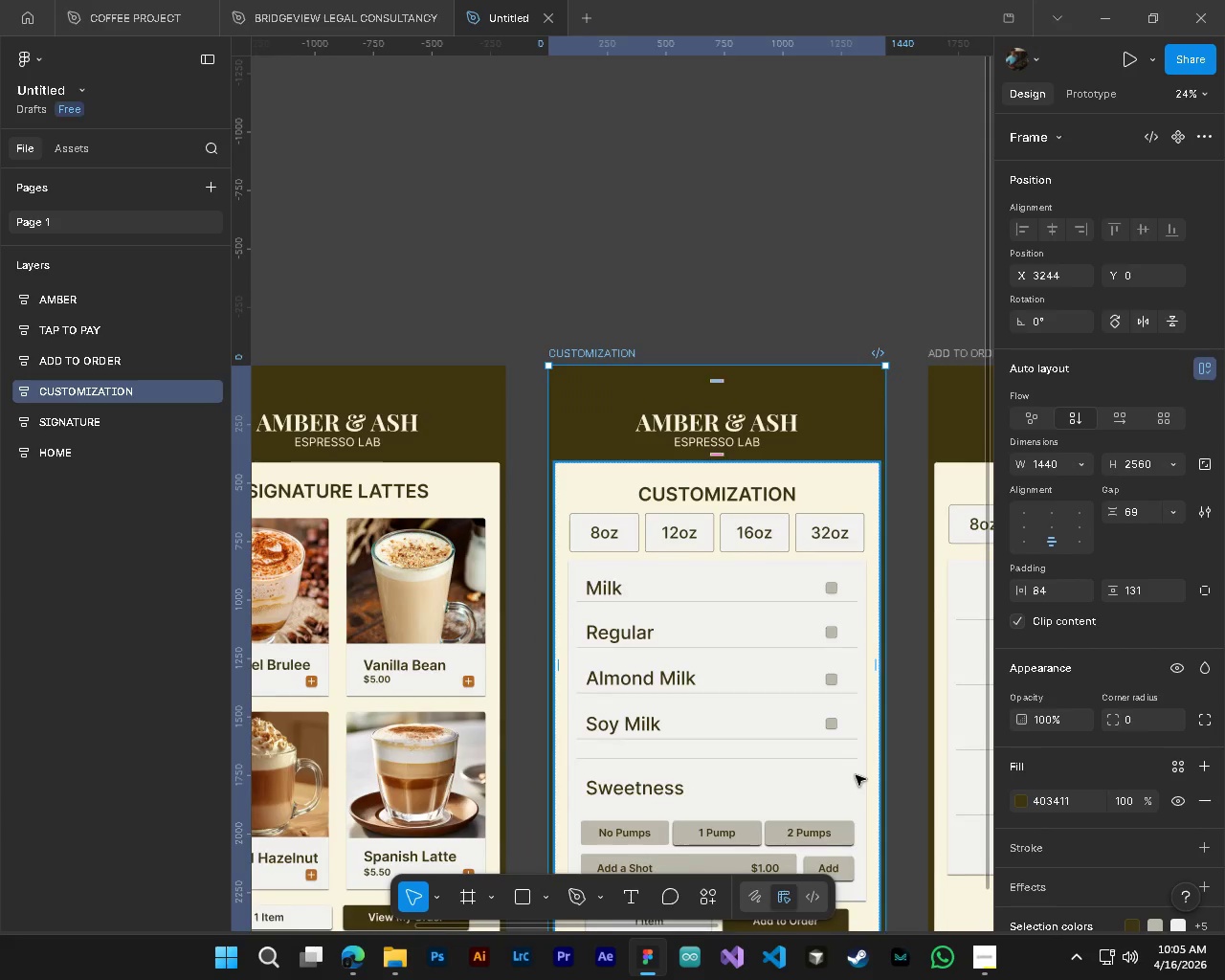 
scroll: coordinate [855, 777], scroll_direction: down, amount: 4.0
 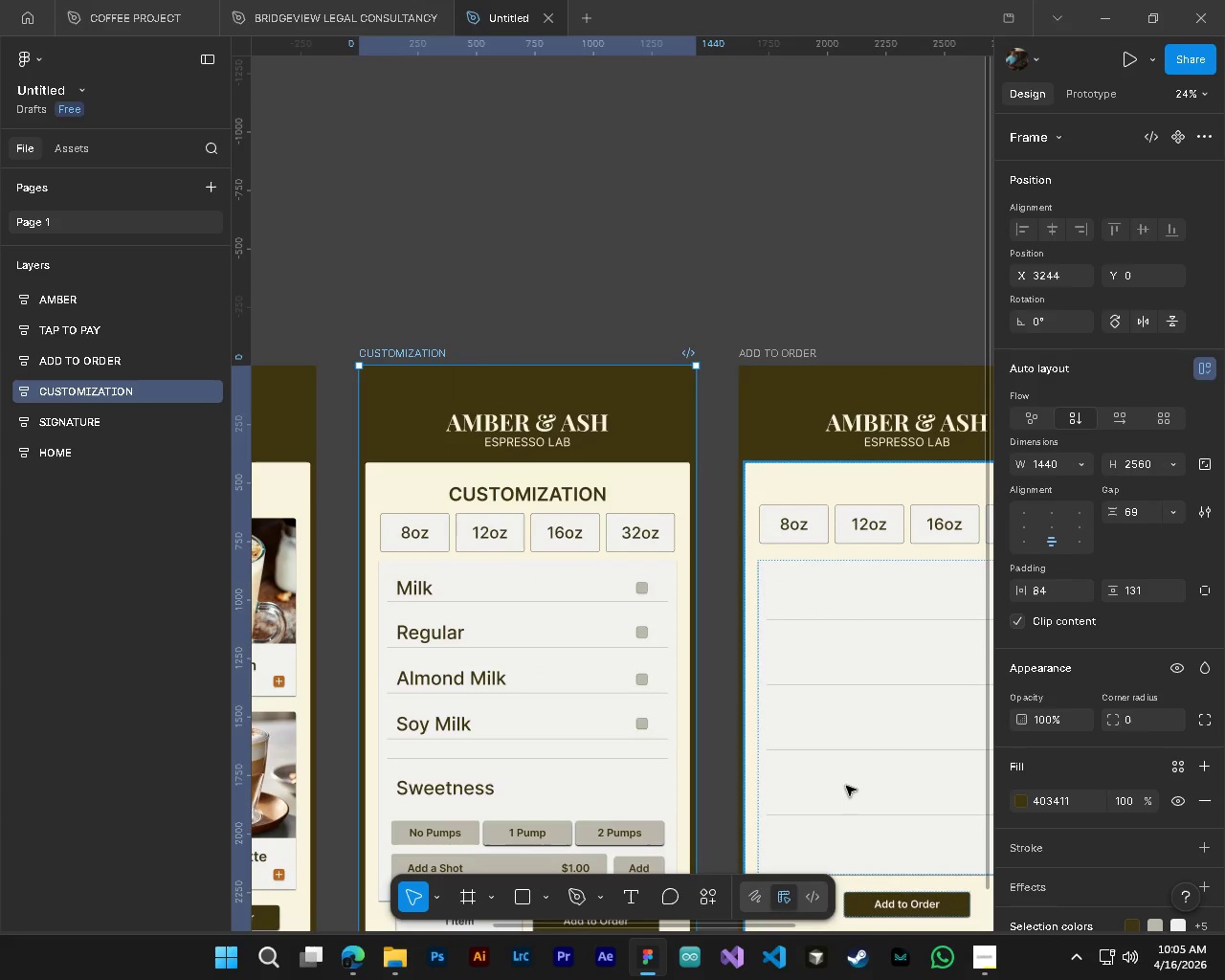 
key(Control+ControlLeft)
 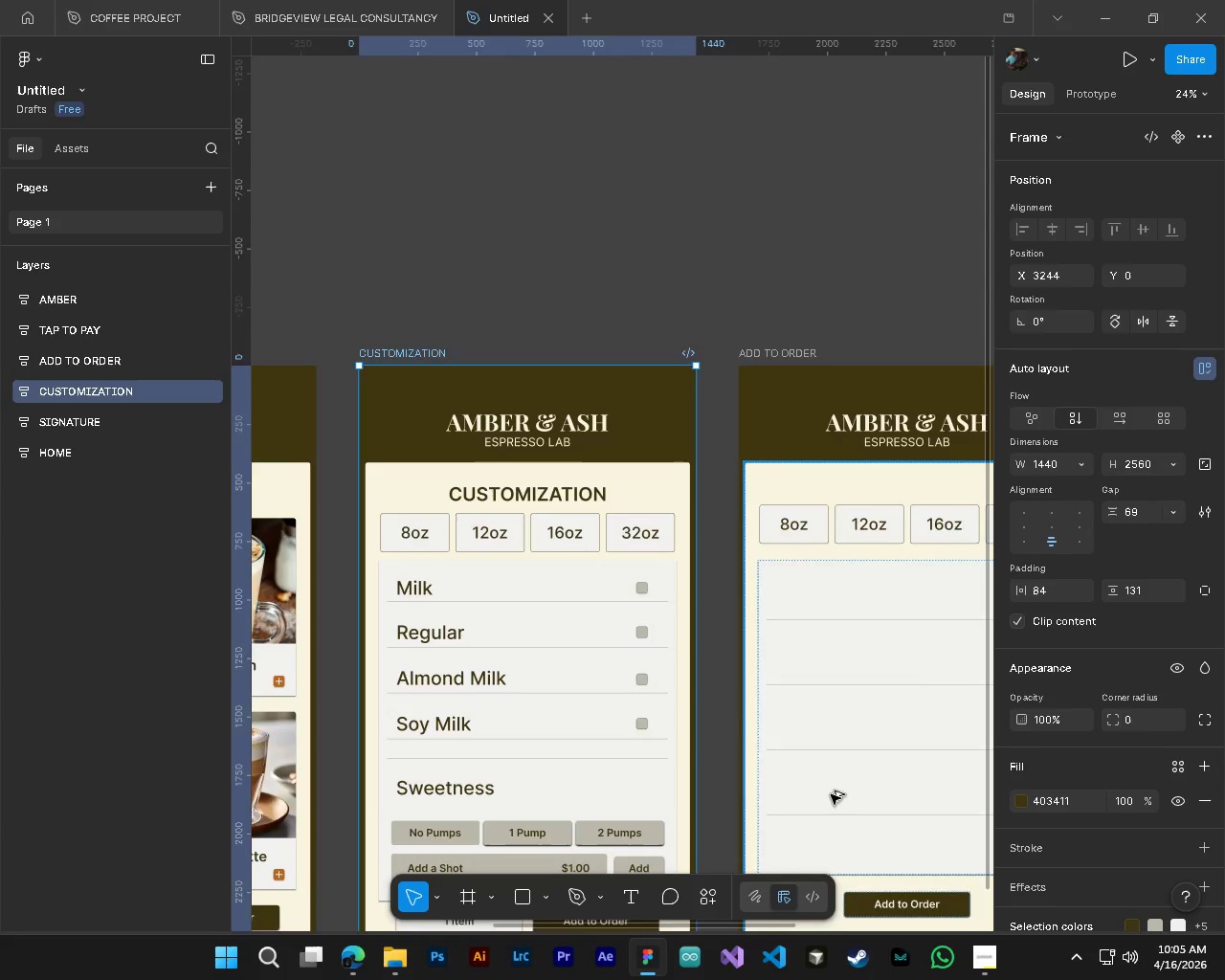 
key(Alt+Control+AltLeft)
 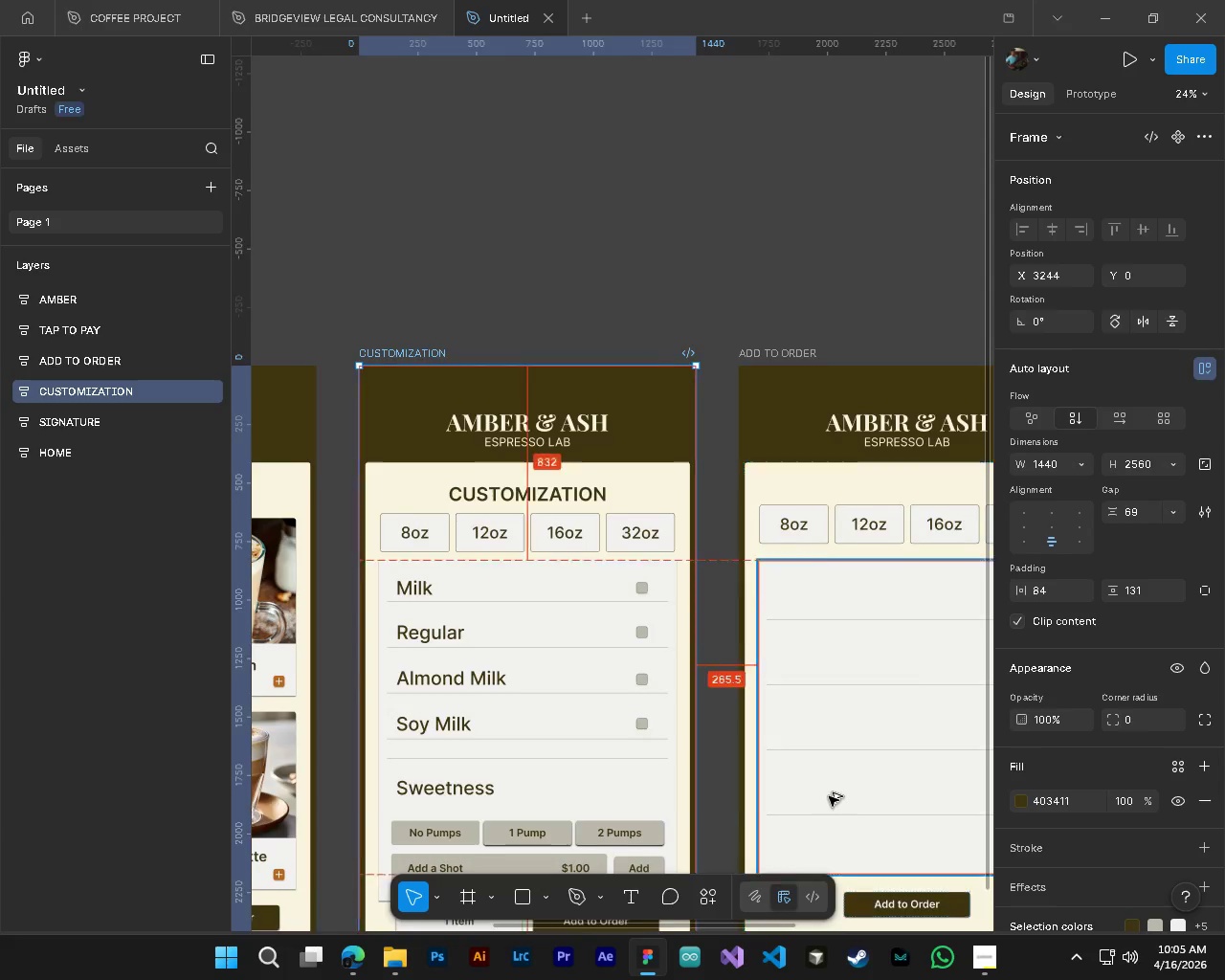 
scroll: coordinate [829, 796], scroll_direction: down, amount: 7.0
 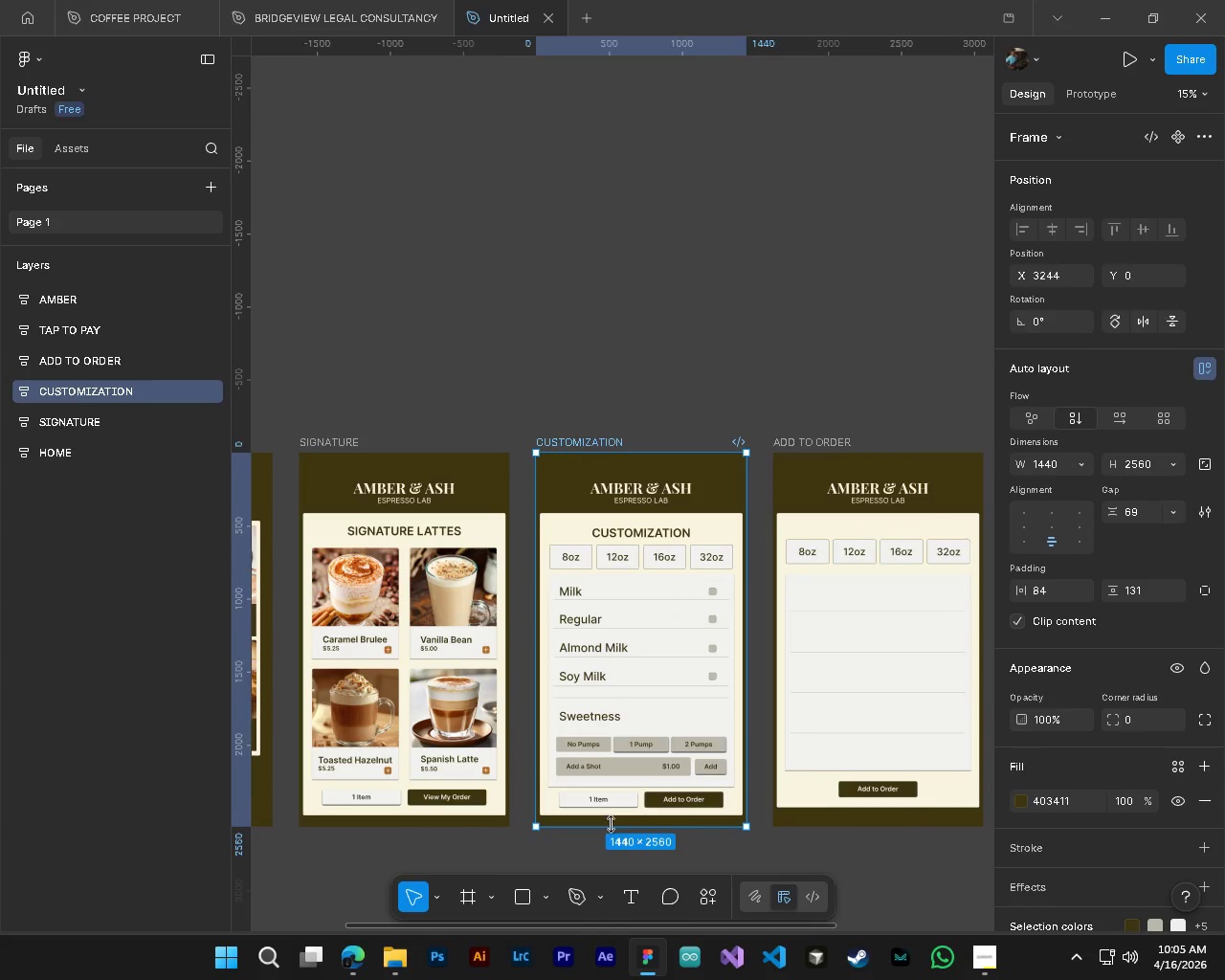 
hold_key(key=AltLeft, duration=1.51)
hold_key(key=ControlLeft, duration=1.56)
scroll: coordinate [610, 792], scroll_direction: up, amount: 3.0
 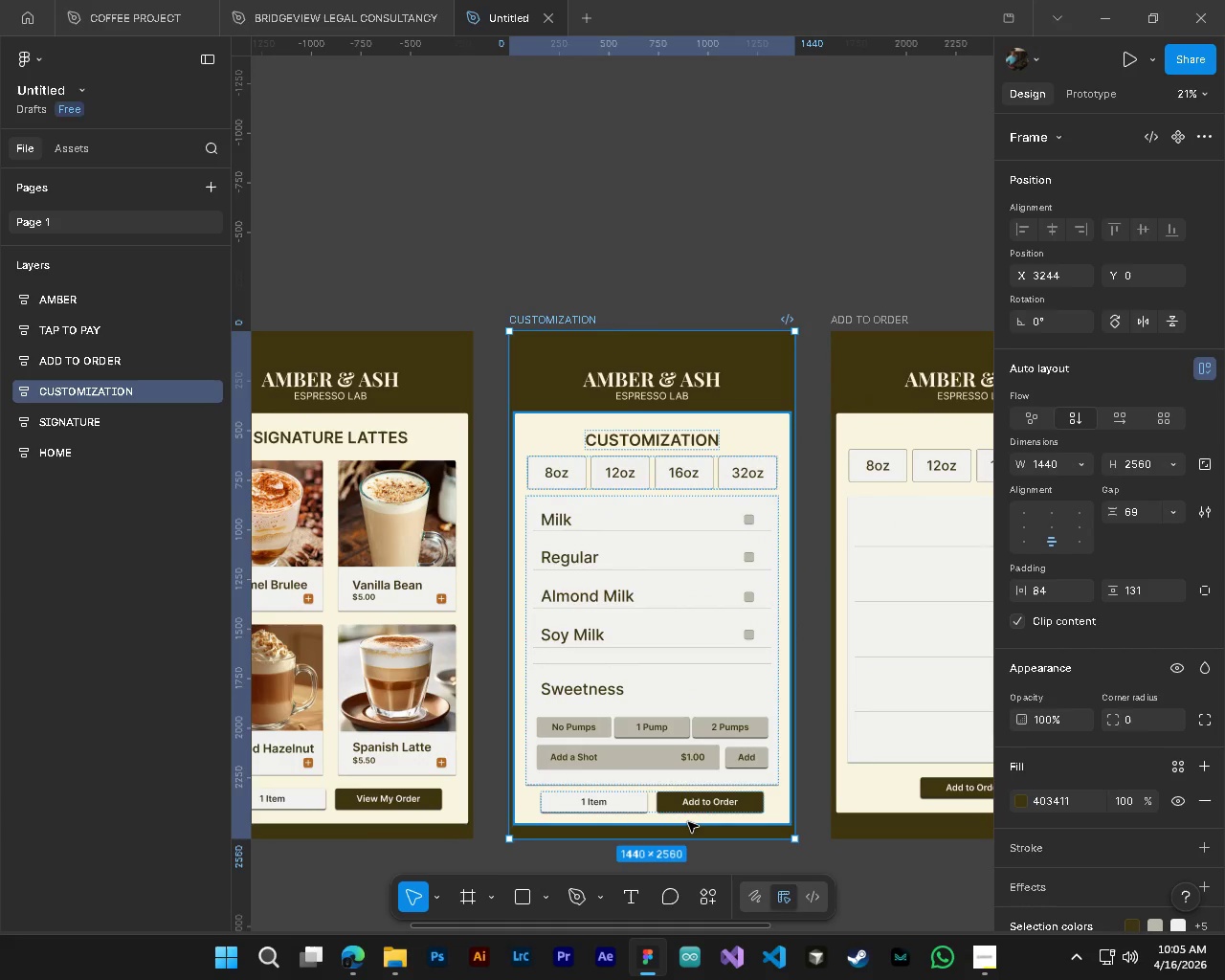 
hold_key(key=ShiftLeft, duration=1.33)
scroll: coordinate [689, 814], scroll_direction: down, amount: 7.0
 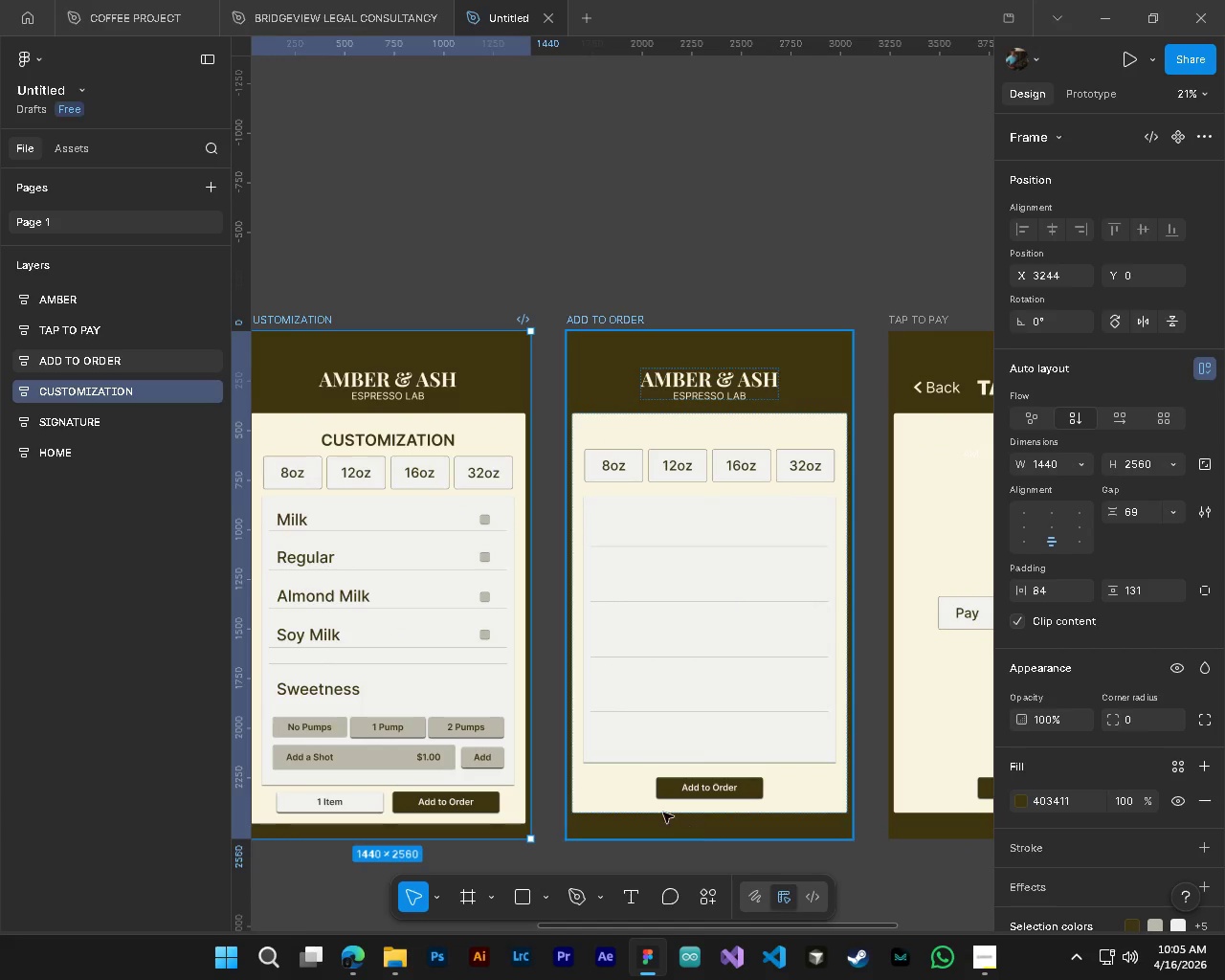 
hold_key(key=ControlLeft, duration=1.0)
 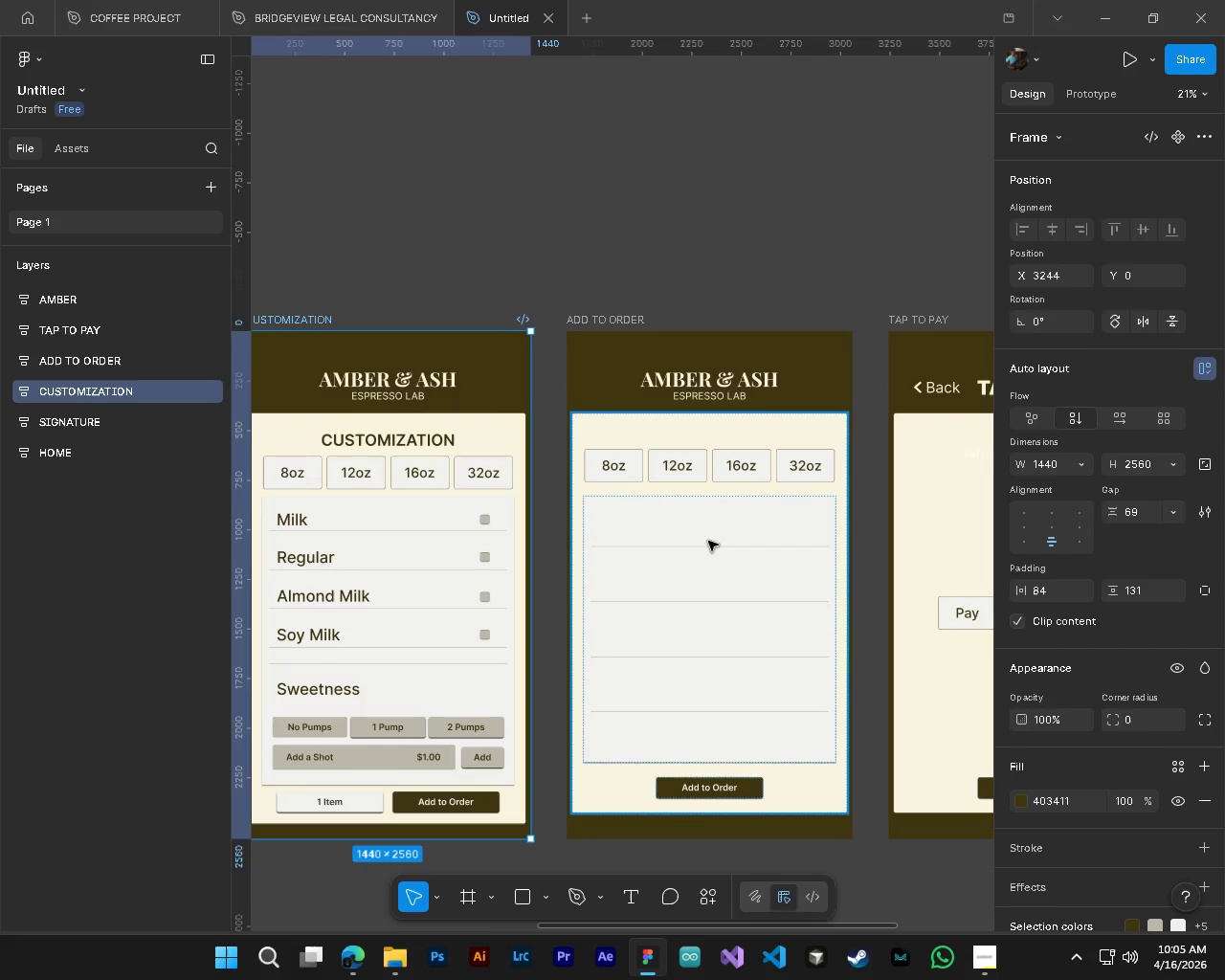 
hold_key(key=AltLeft, duration=0.81)
 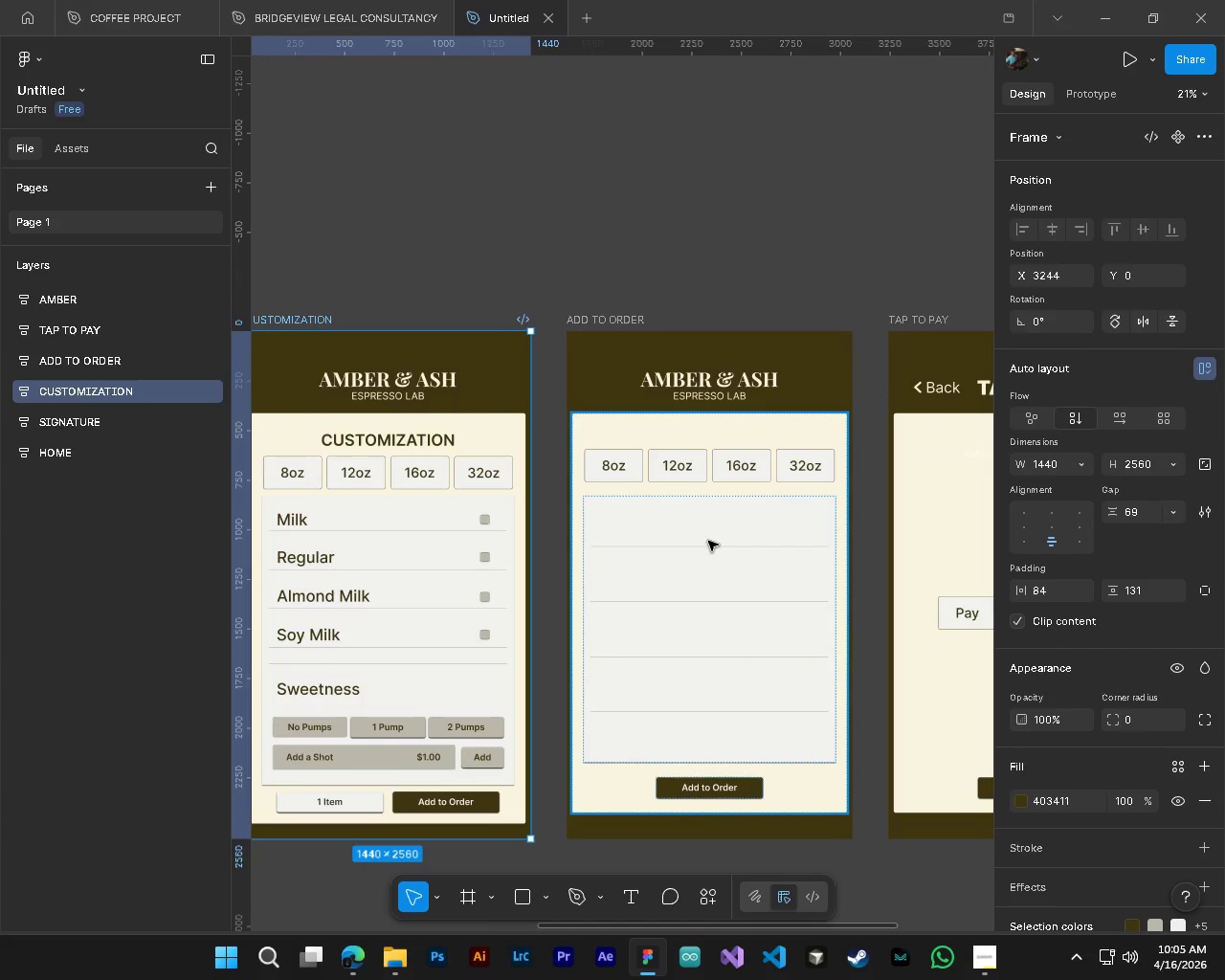 
hold_key(key=ControlLeft, duration=1.58)
hold_key(key=AltLeft, duration=1.51)
scroll: coordinate [740, 476], scroll_direction: up, amount: 2.0
 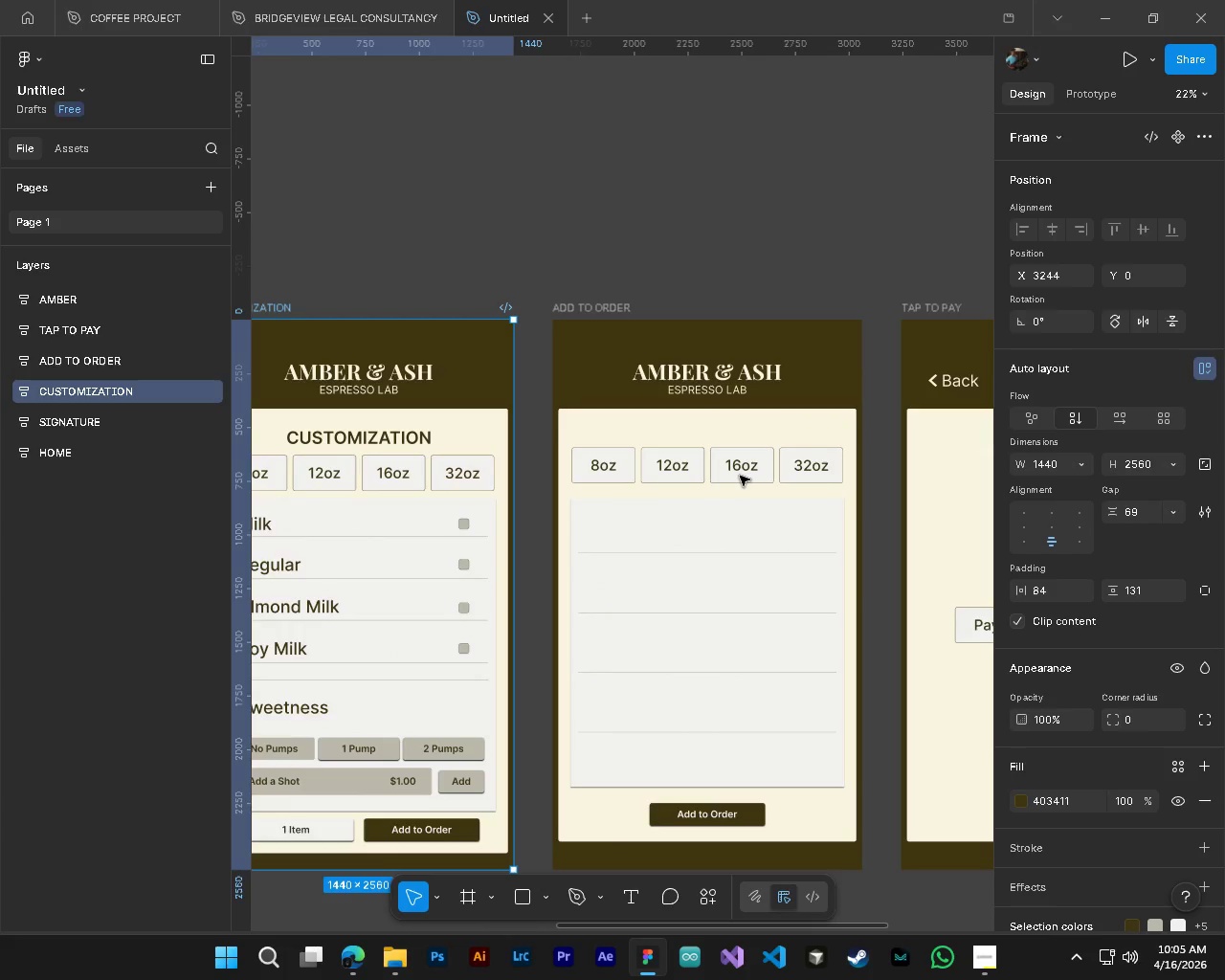 
hold_key(key=ControlLeft, duration=1.77)
 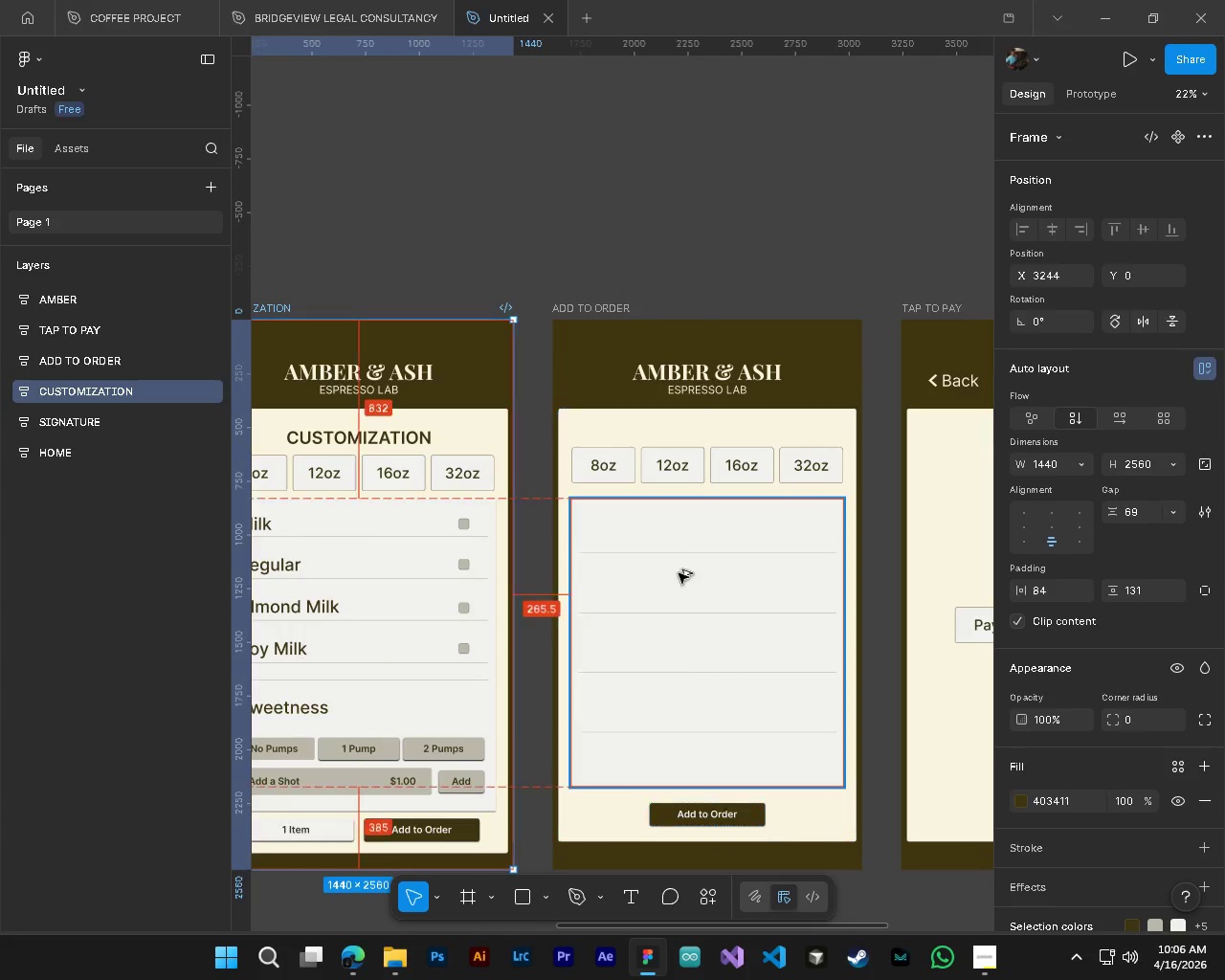 
hold_key(key=AltLeft, duration=1.33)
 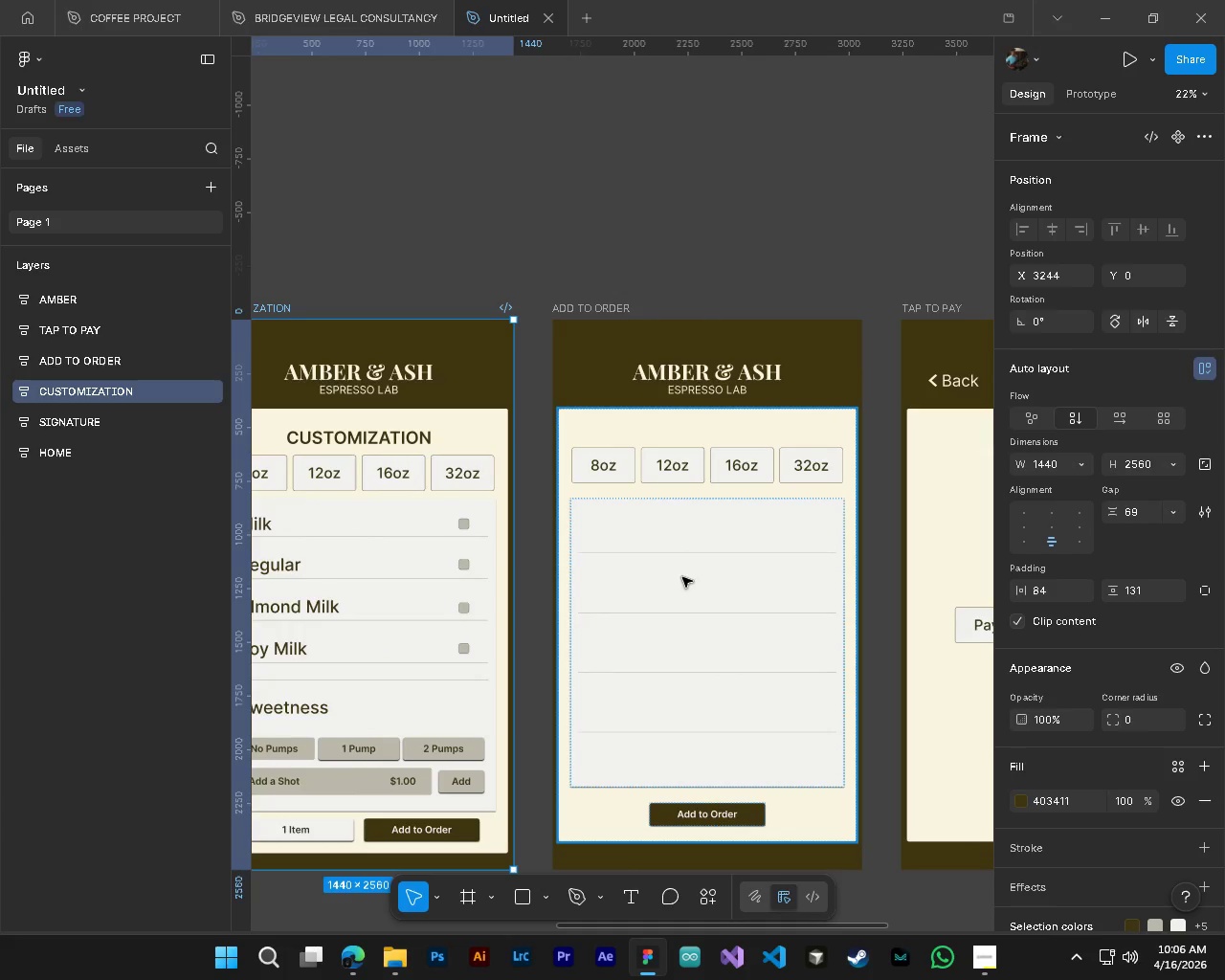 
hold_key(key=AltLeft, duration=0.7)
 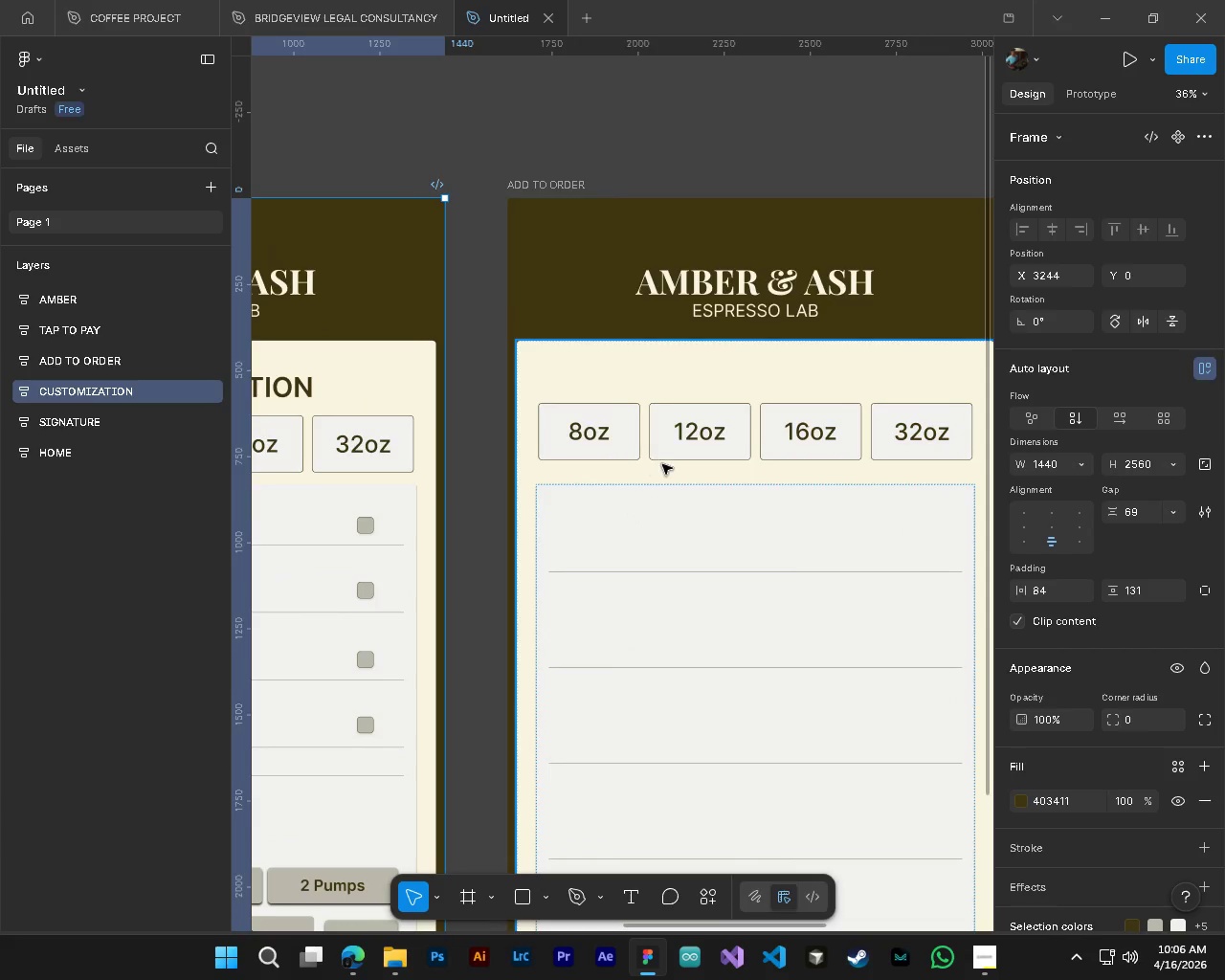 
hold_key(key=ControlLeft, duration=0.7)
 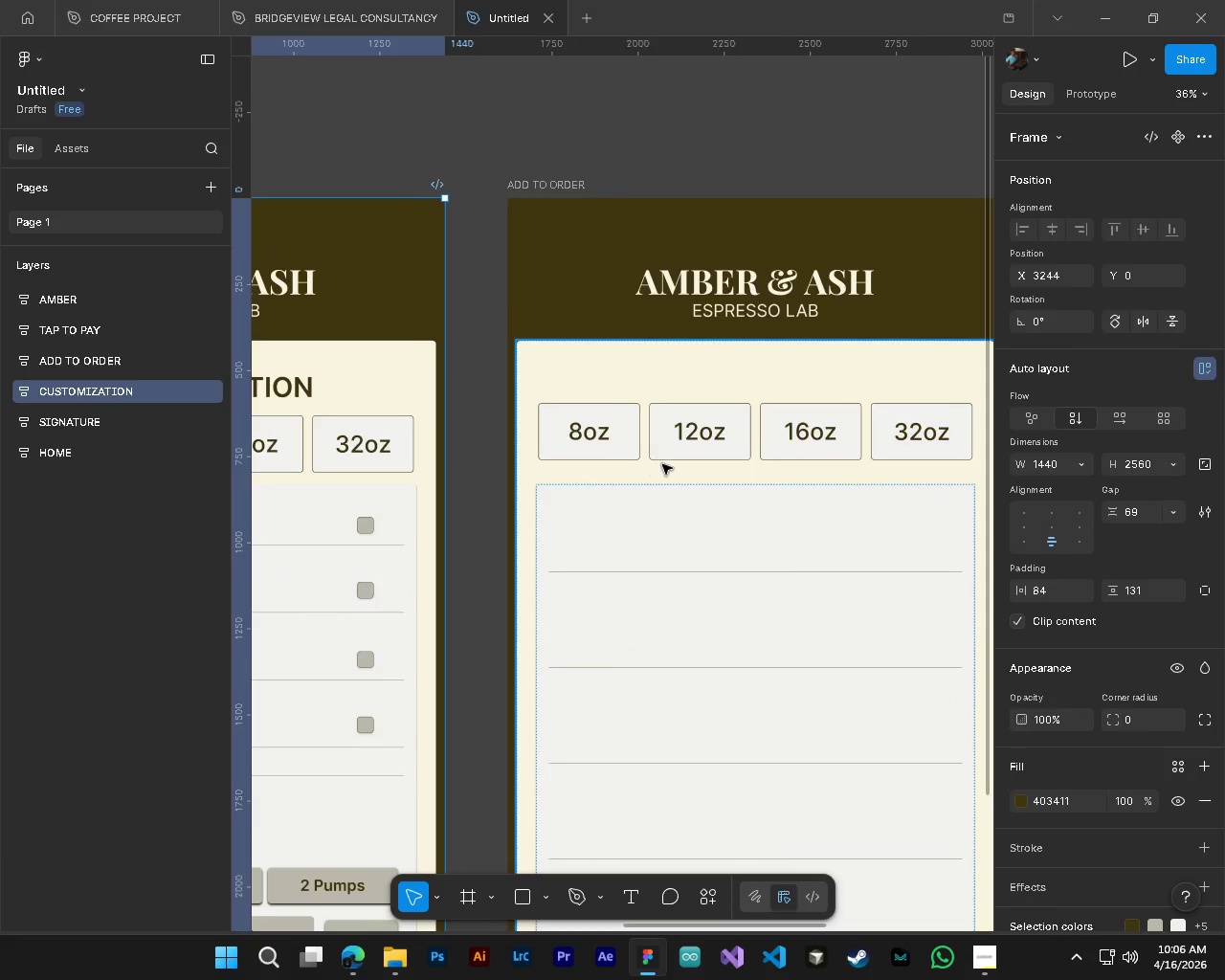 
hold_key(key=ShiftLeft, duration=0.78)
 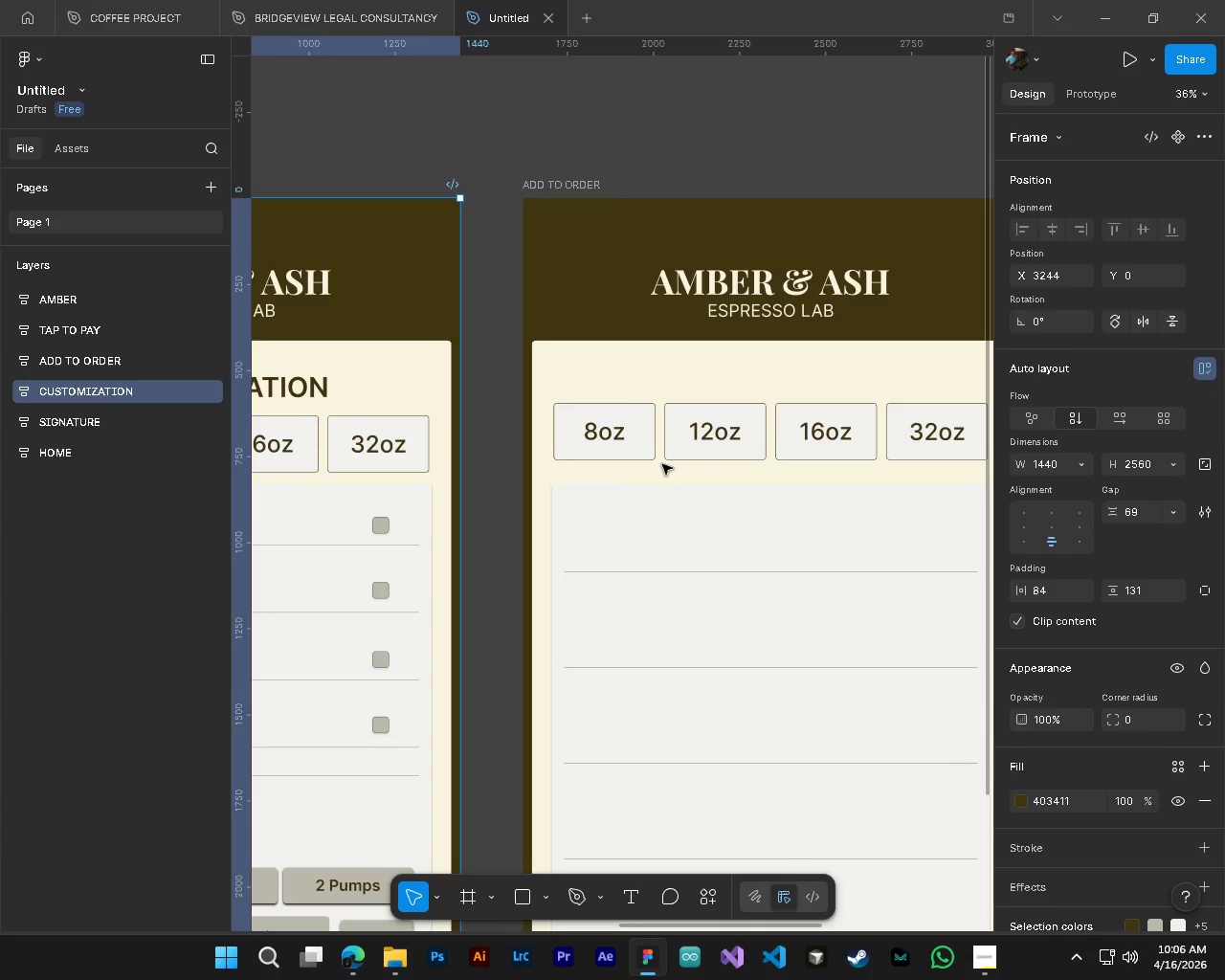 
scroll: coordinate [662, 464], scroll_direction: up, amount: 6.0
 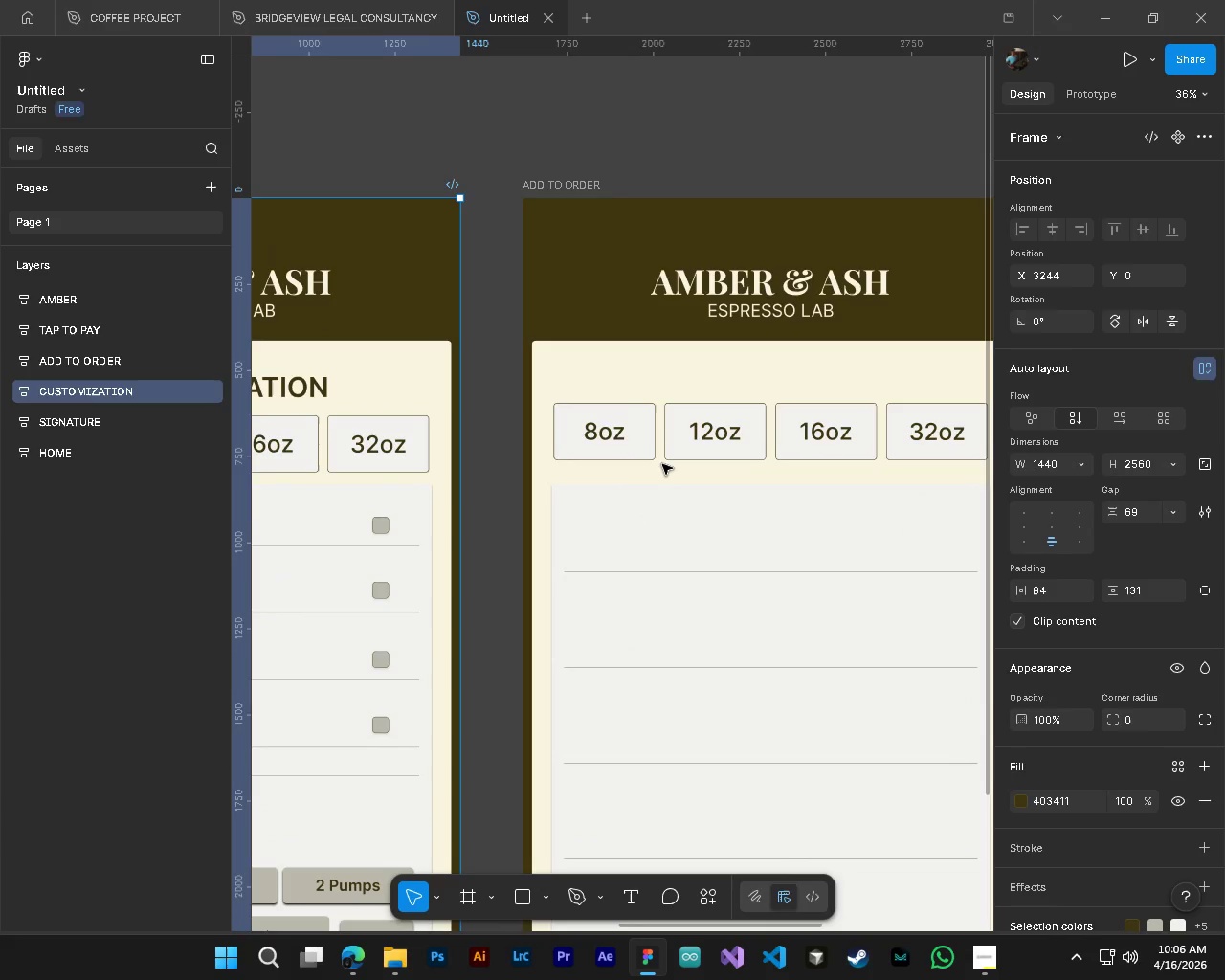 
hold_key(key=ControlLeft, duration=0.59)
 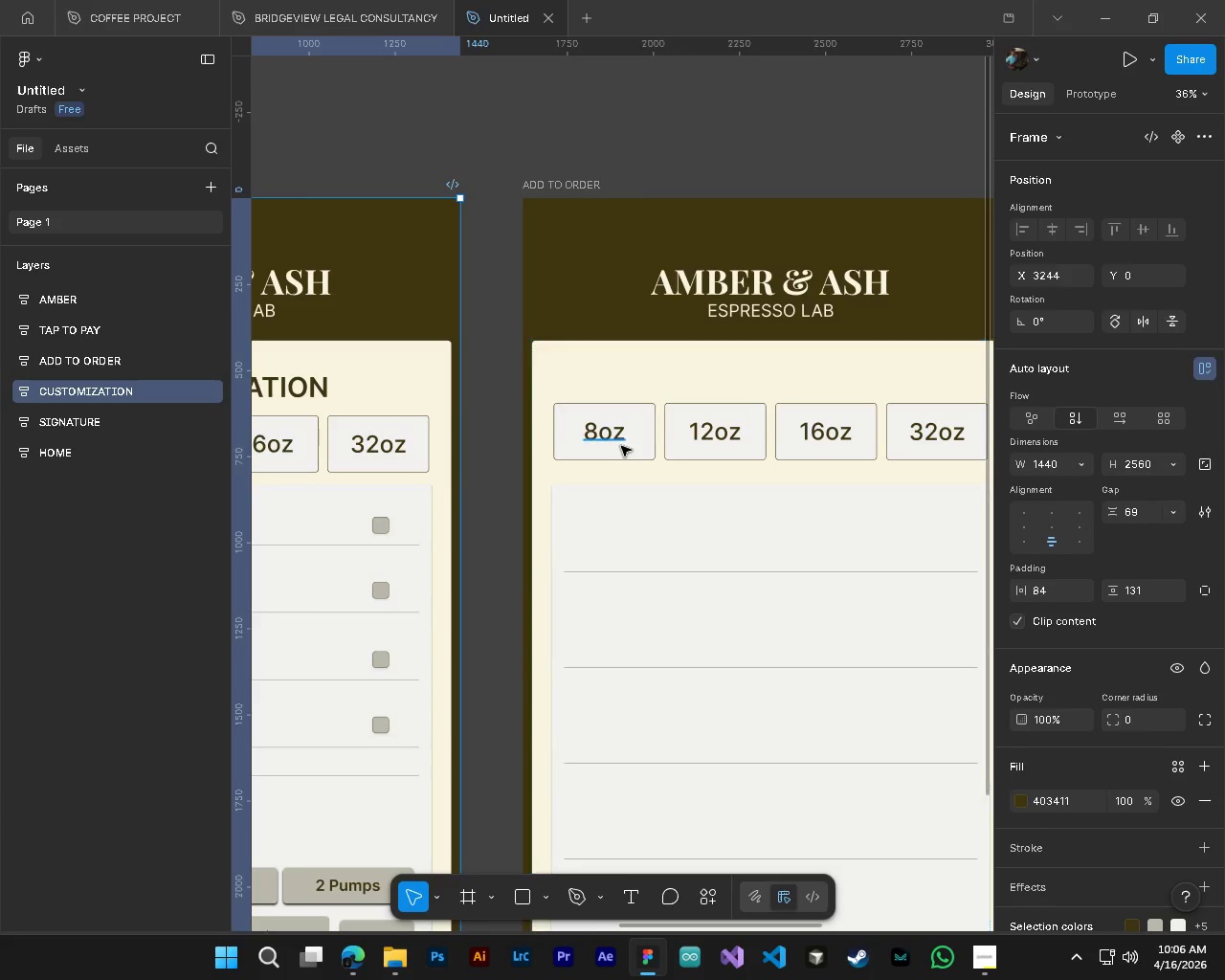 
hold_key(key=ControlLeft, duration=0.53)
left_click([621, 446])
 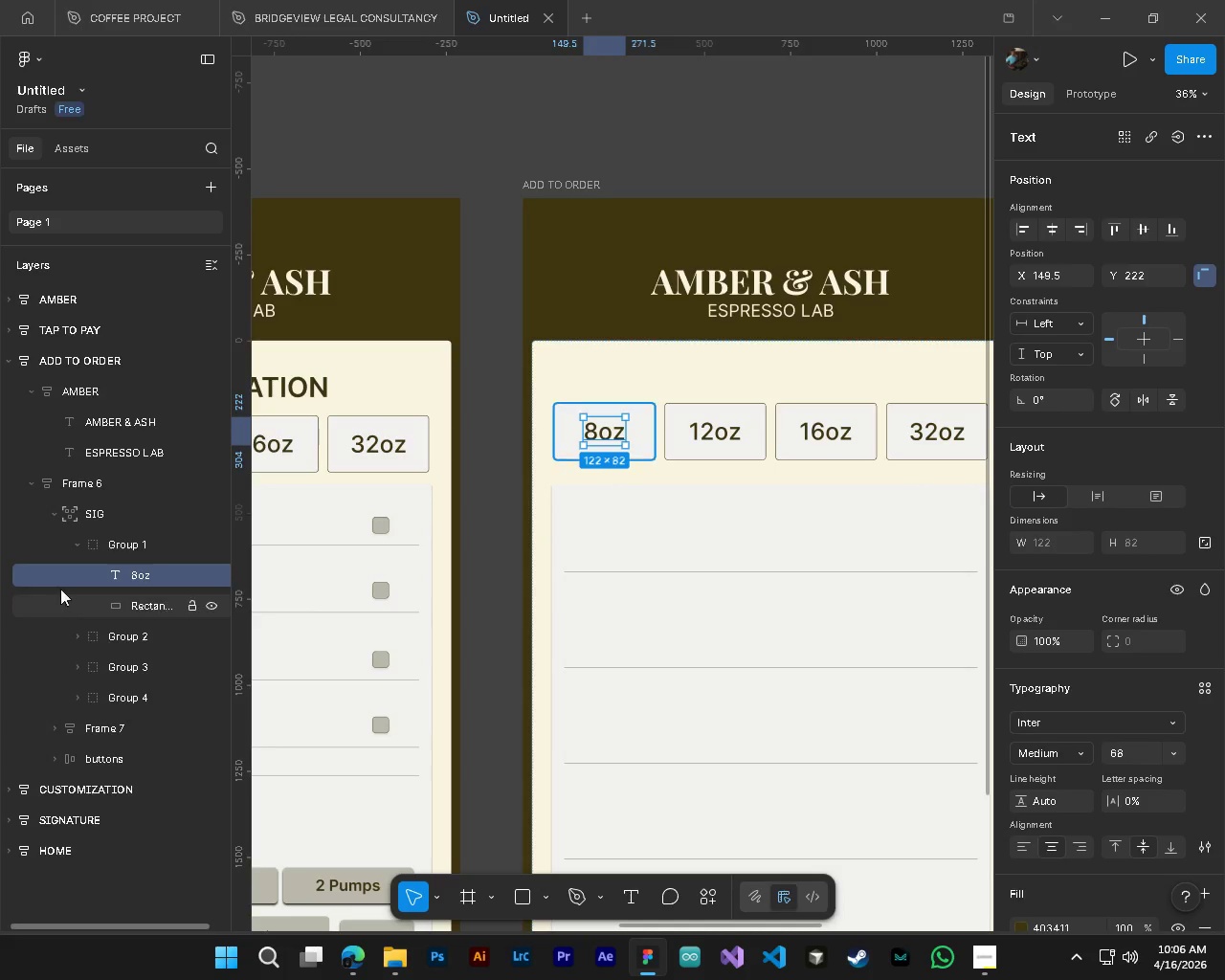 
left_click([73, 542])
 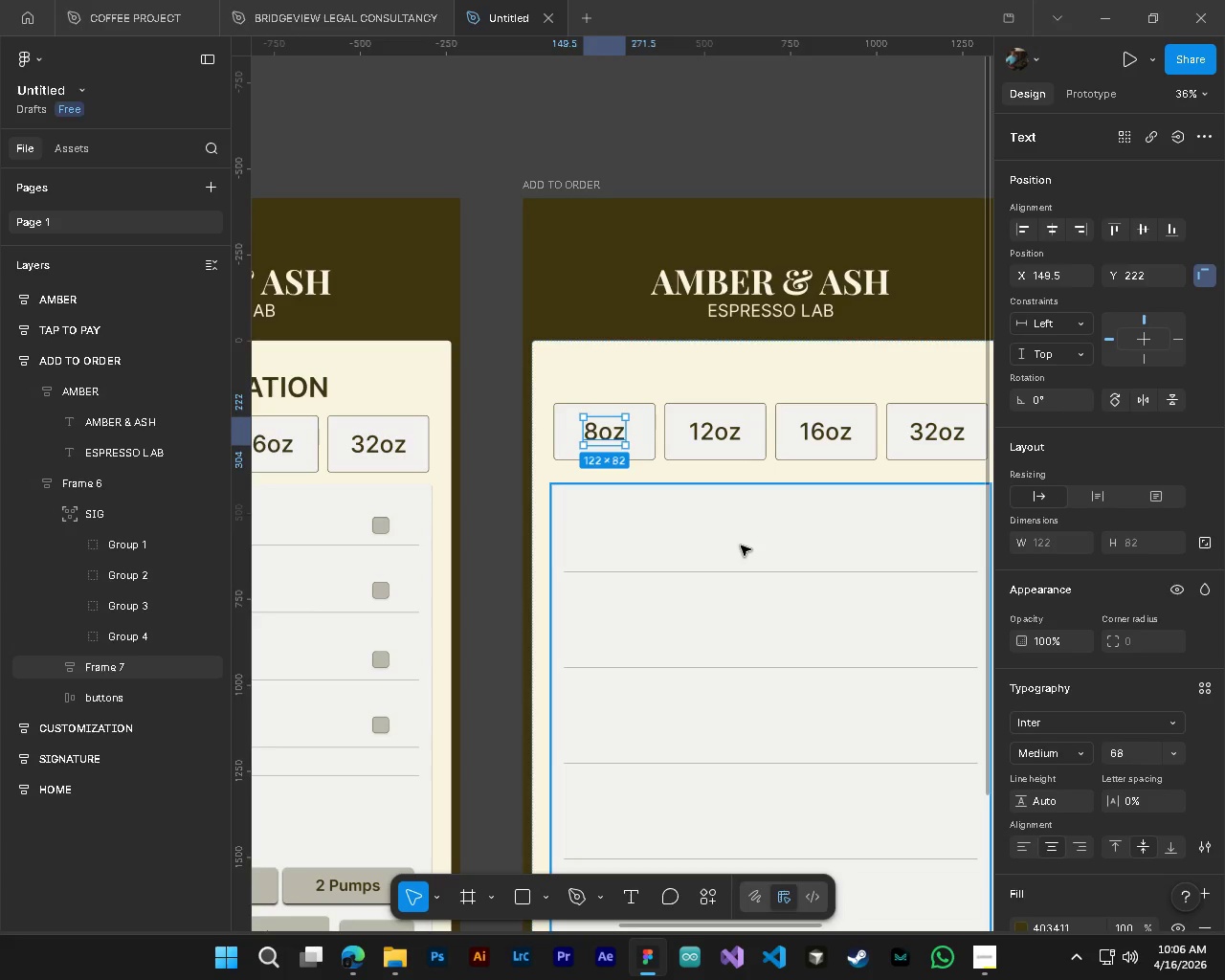 
hold_key(key=ControlLeft, duration=1.3)
 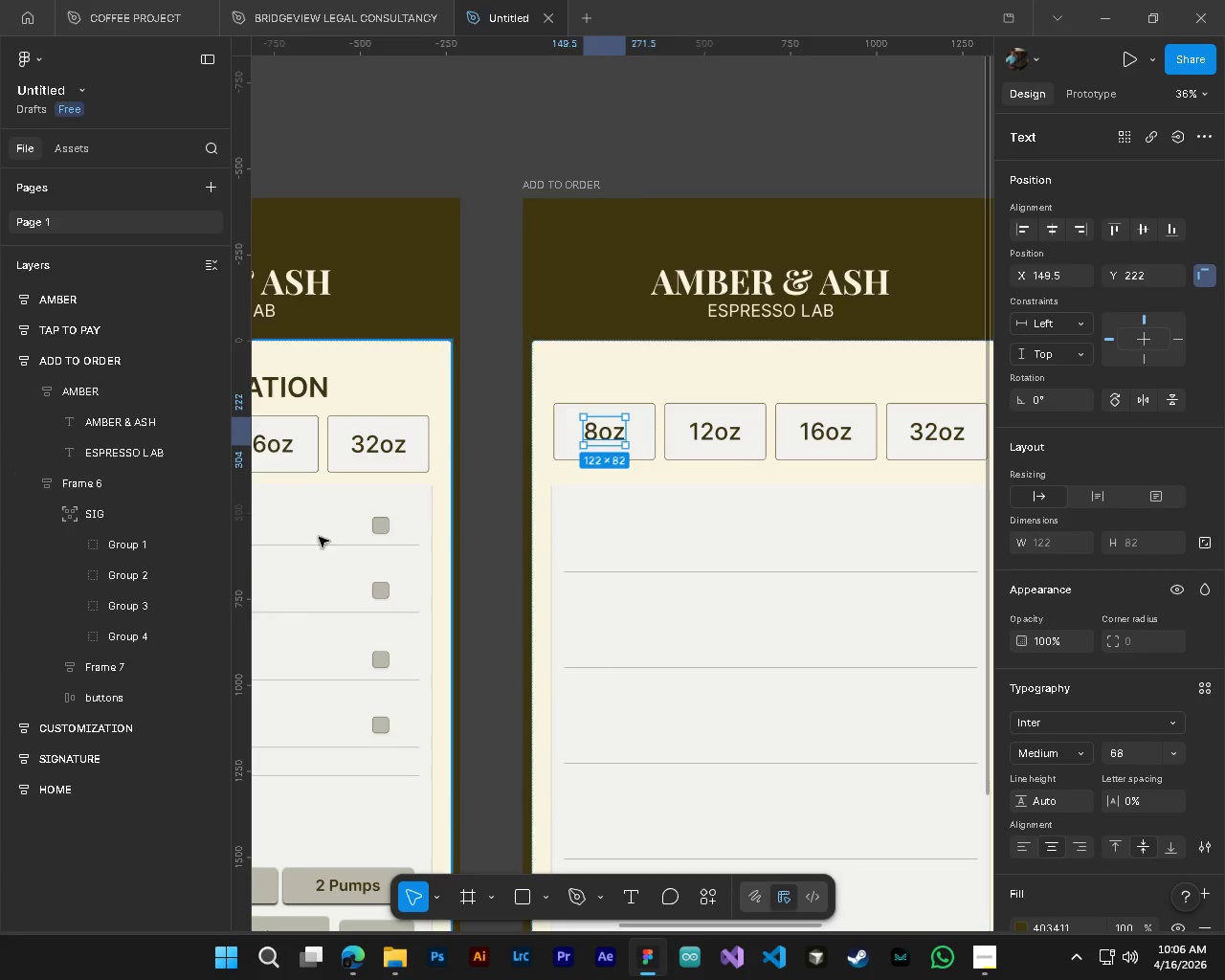 
hold_key(key=AltLeft, duration=0.42)
 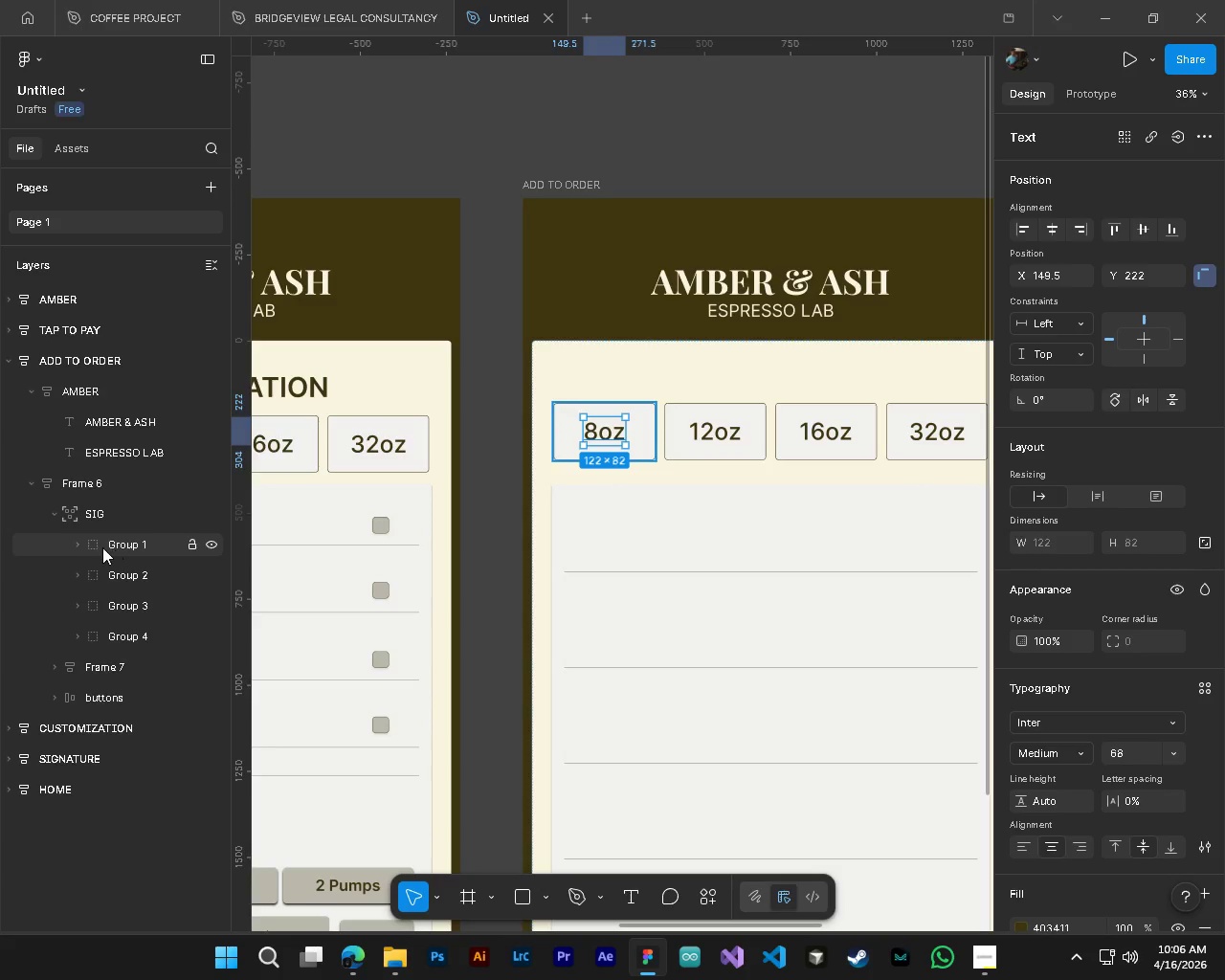 
left_click([79, 551])
 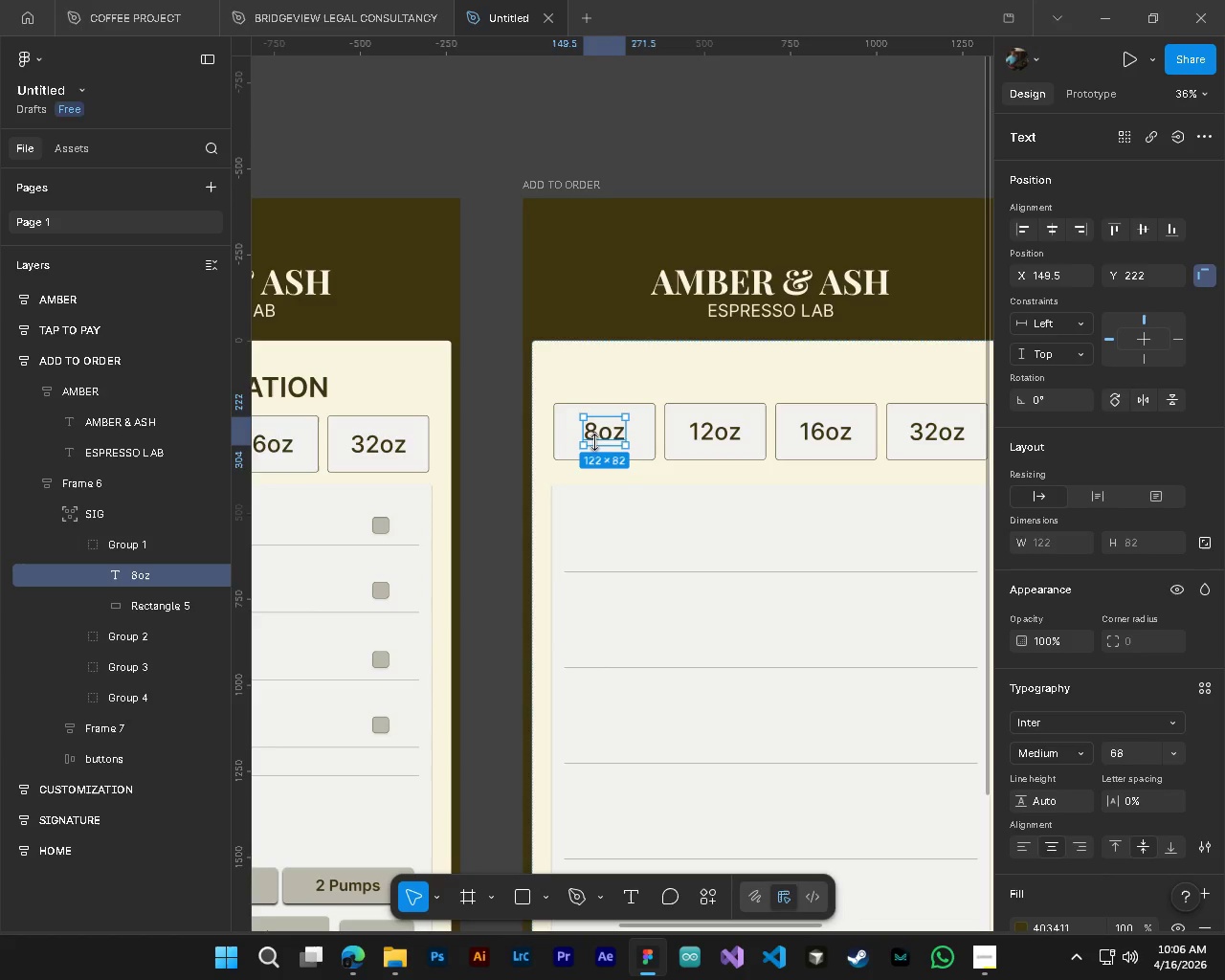 
key(T)
 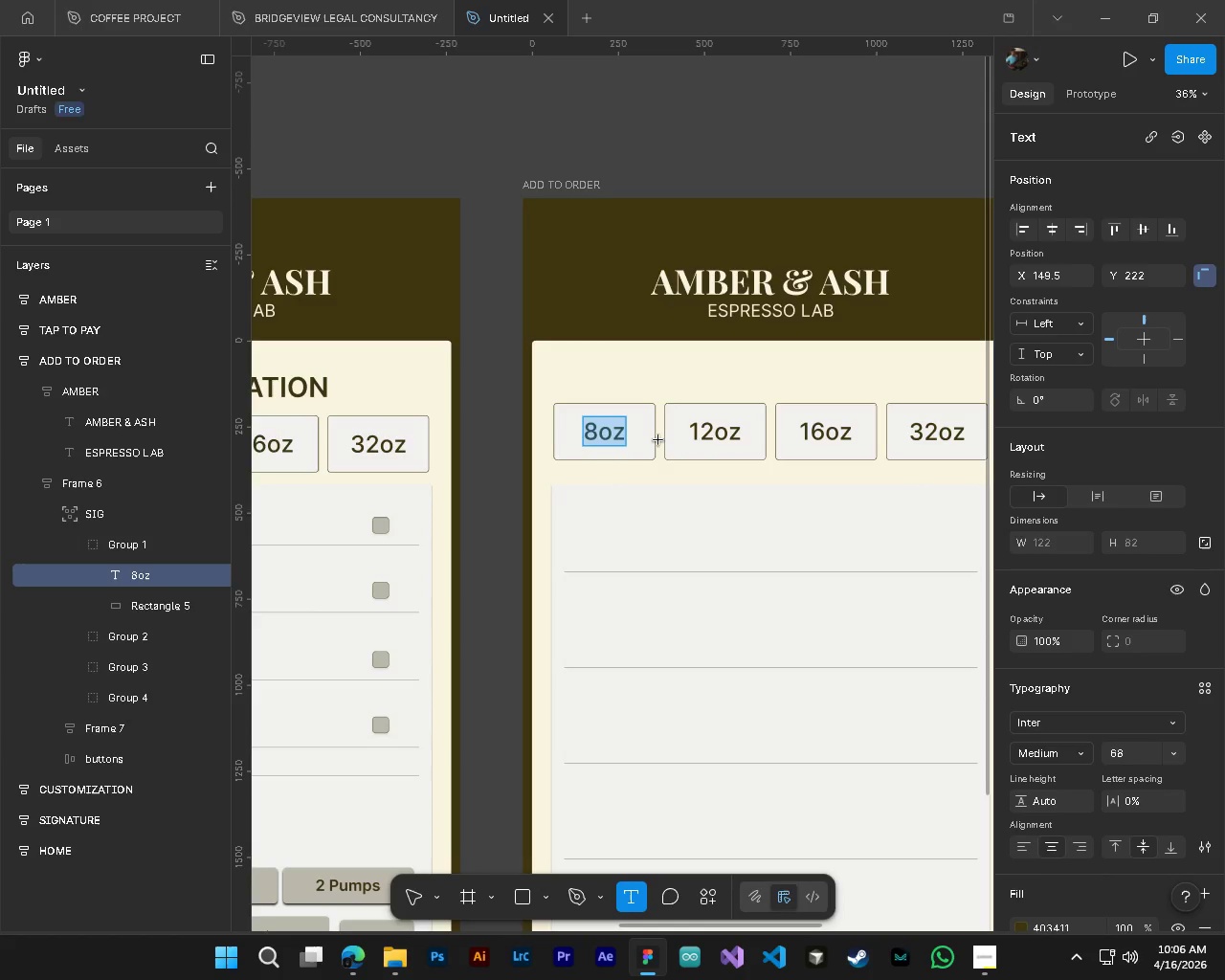 
left_click([711, 433])
 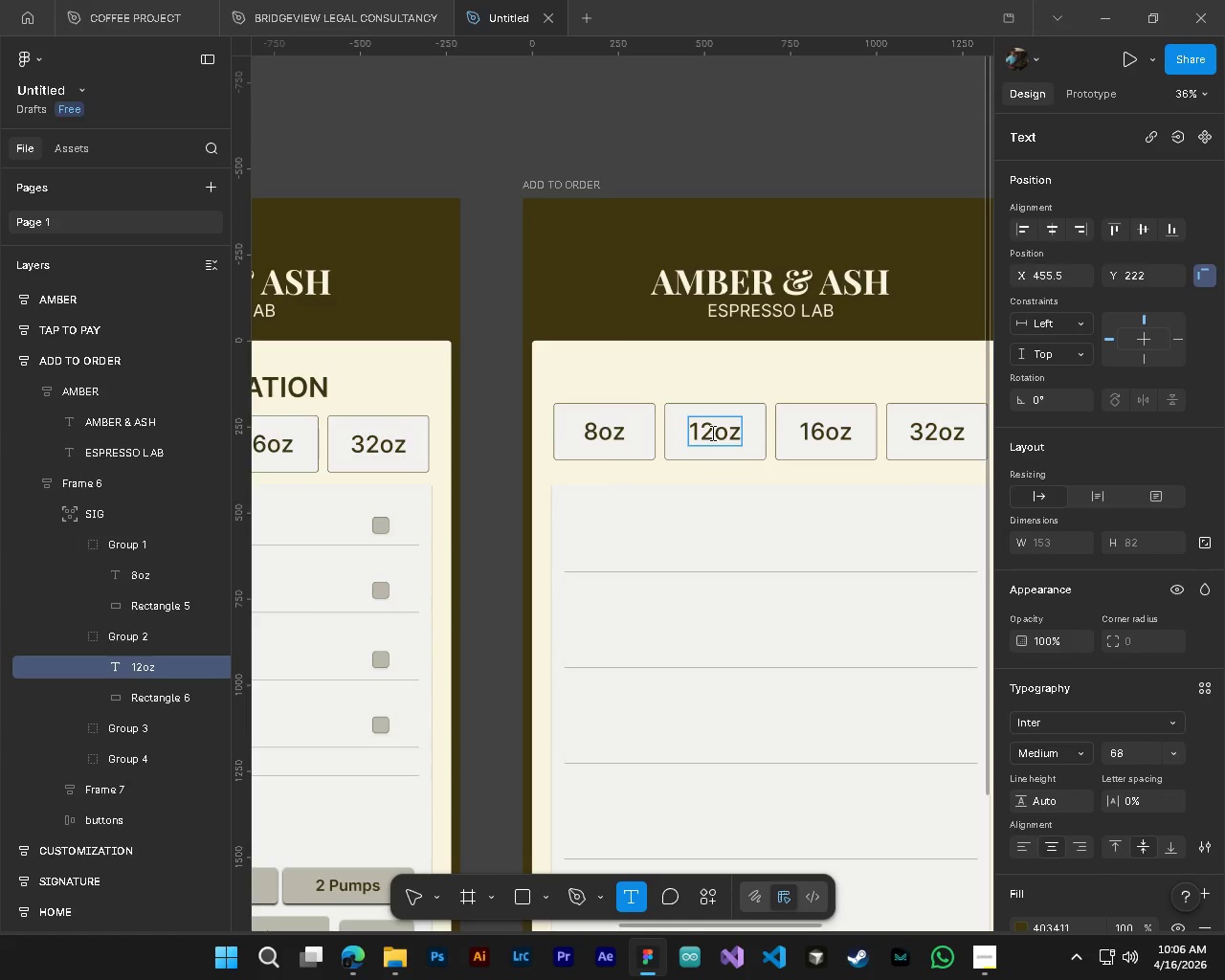 
key(Control+A)
 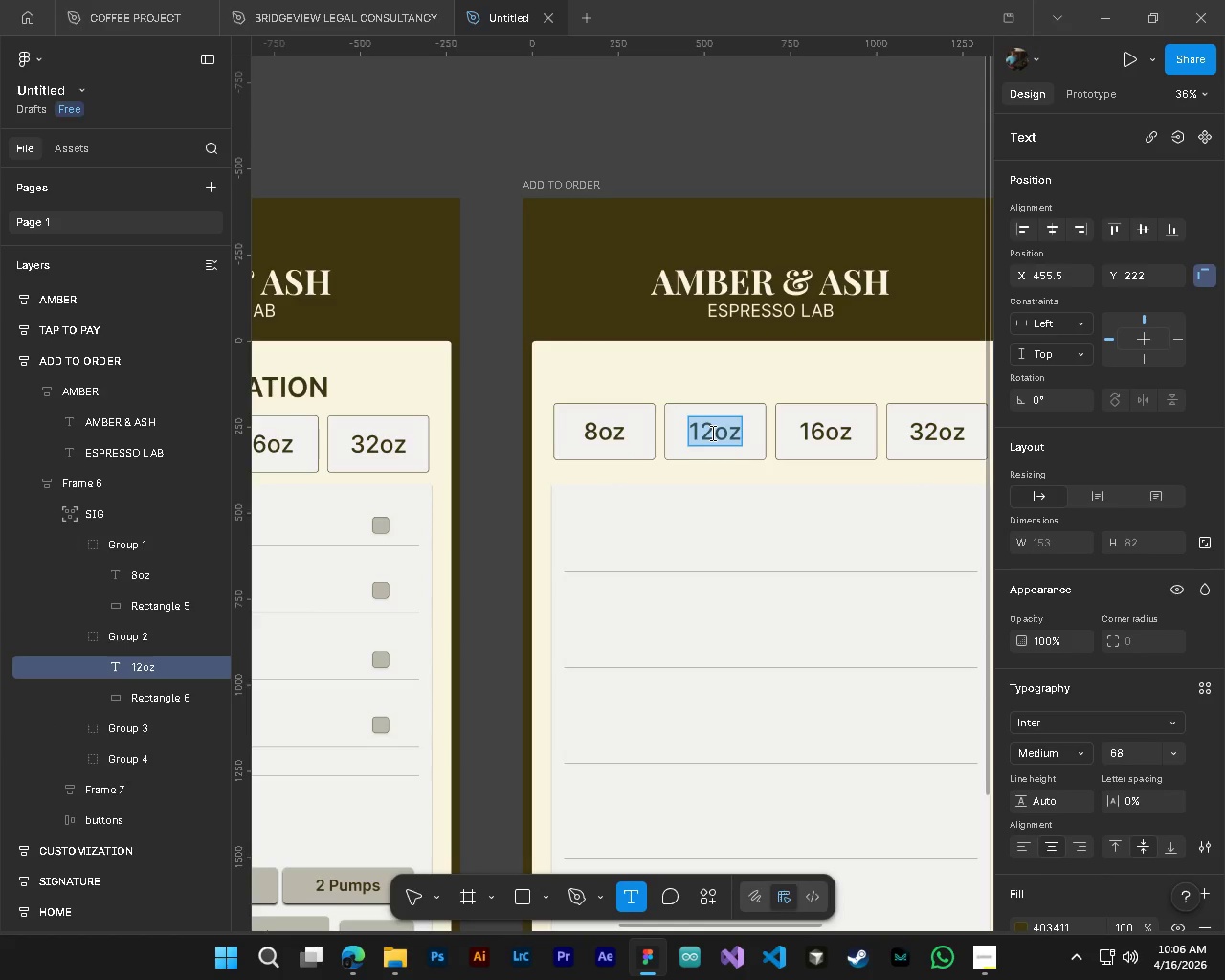 
type(1 Pumo)
key(Backspace)
type(pp)
 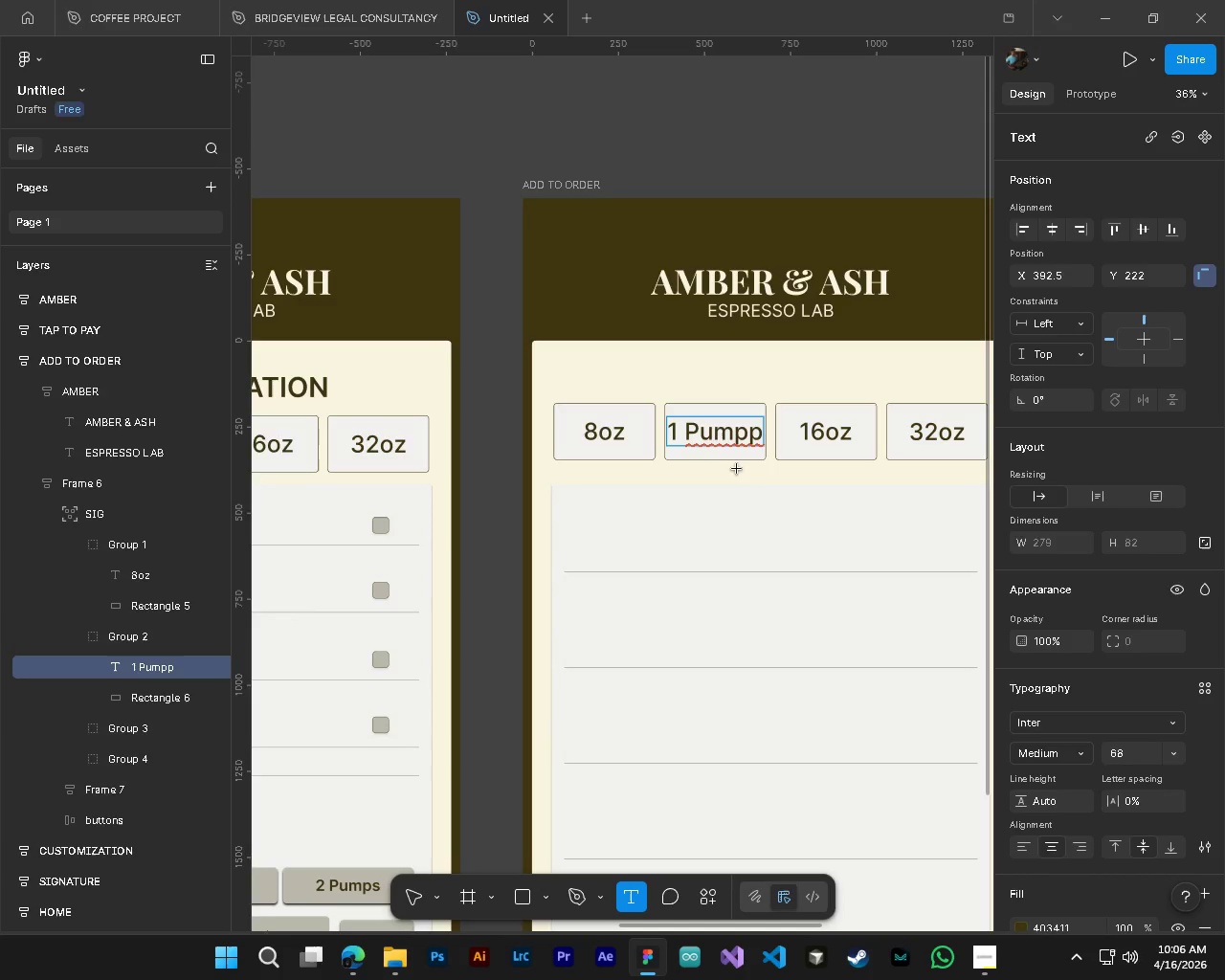 
key(Shift+ShiftLeft)
 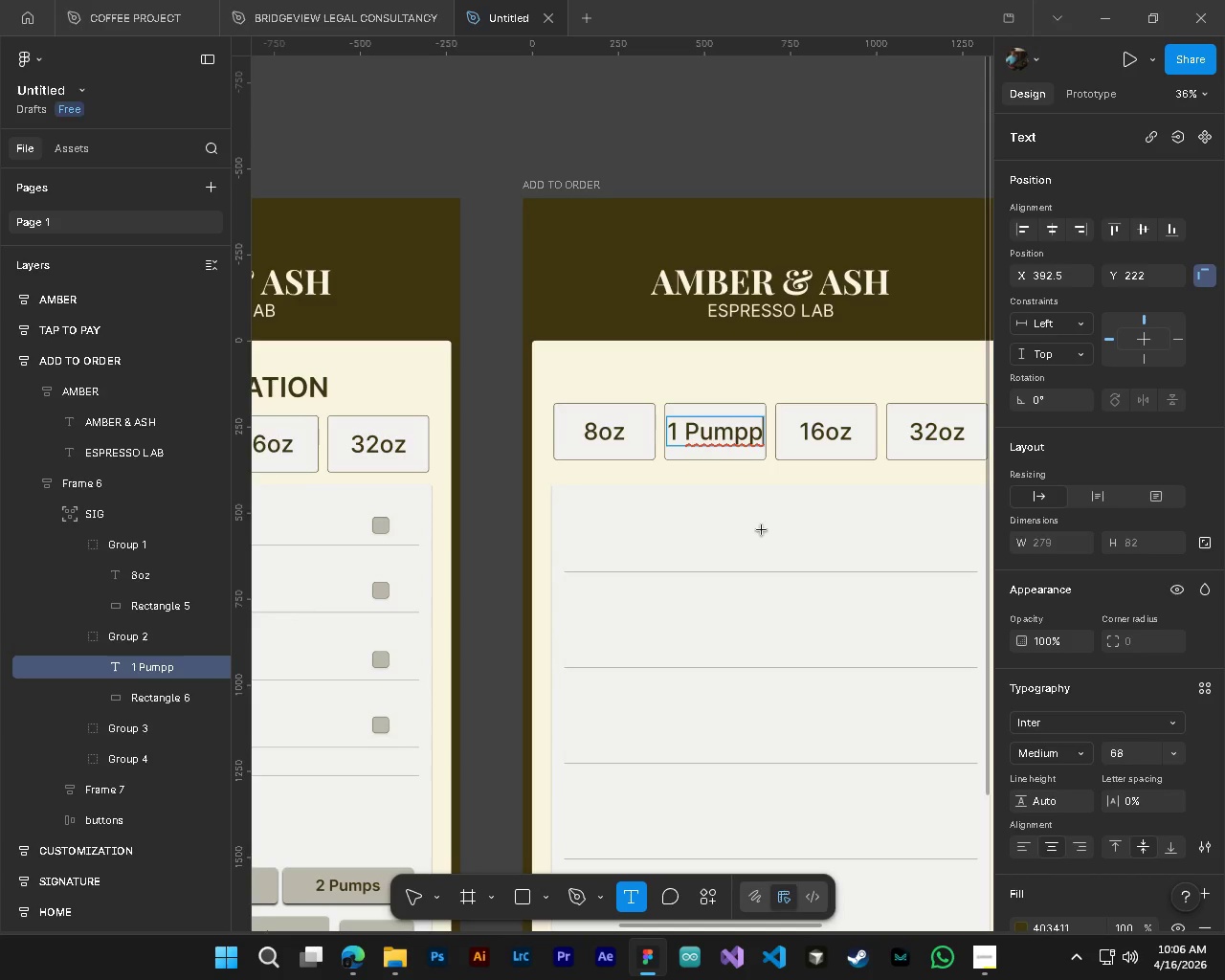 
key(Backspace)
 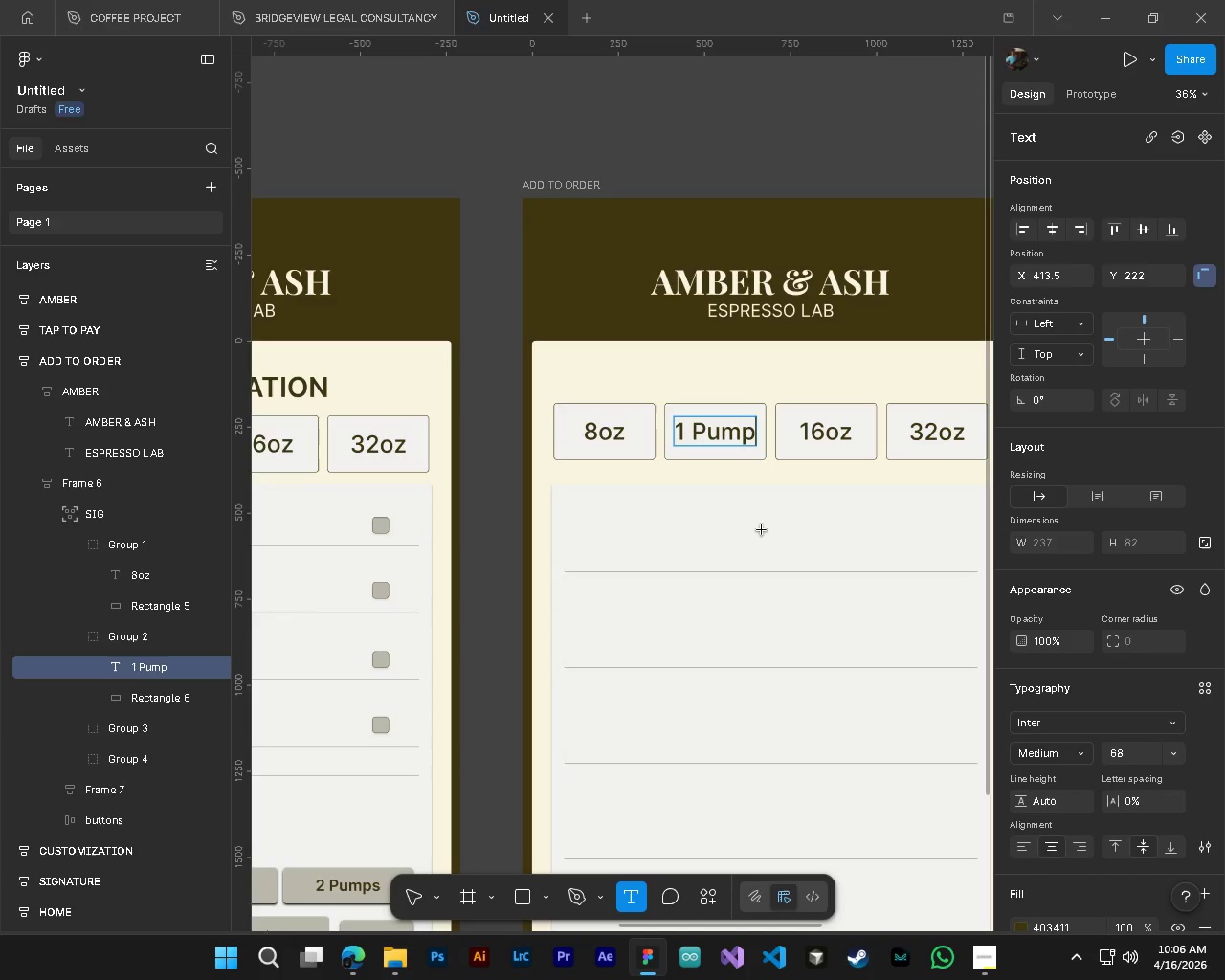 
hold_key(key=ShiftLeft, duration=3.14)
scroll: coordinate [762, 533], scroll_direction: down, amount: 1.0
 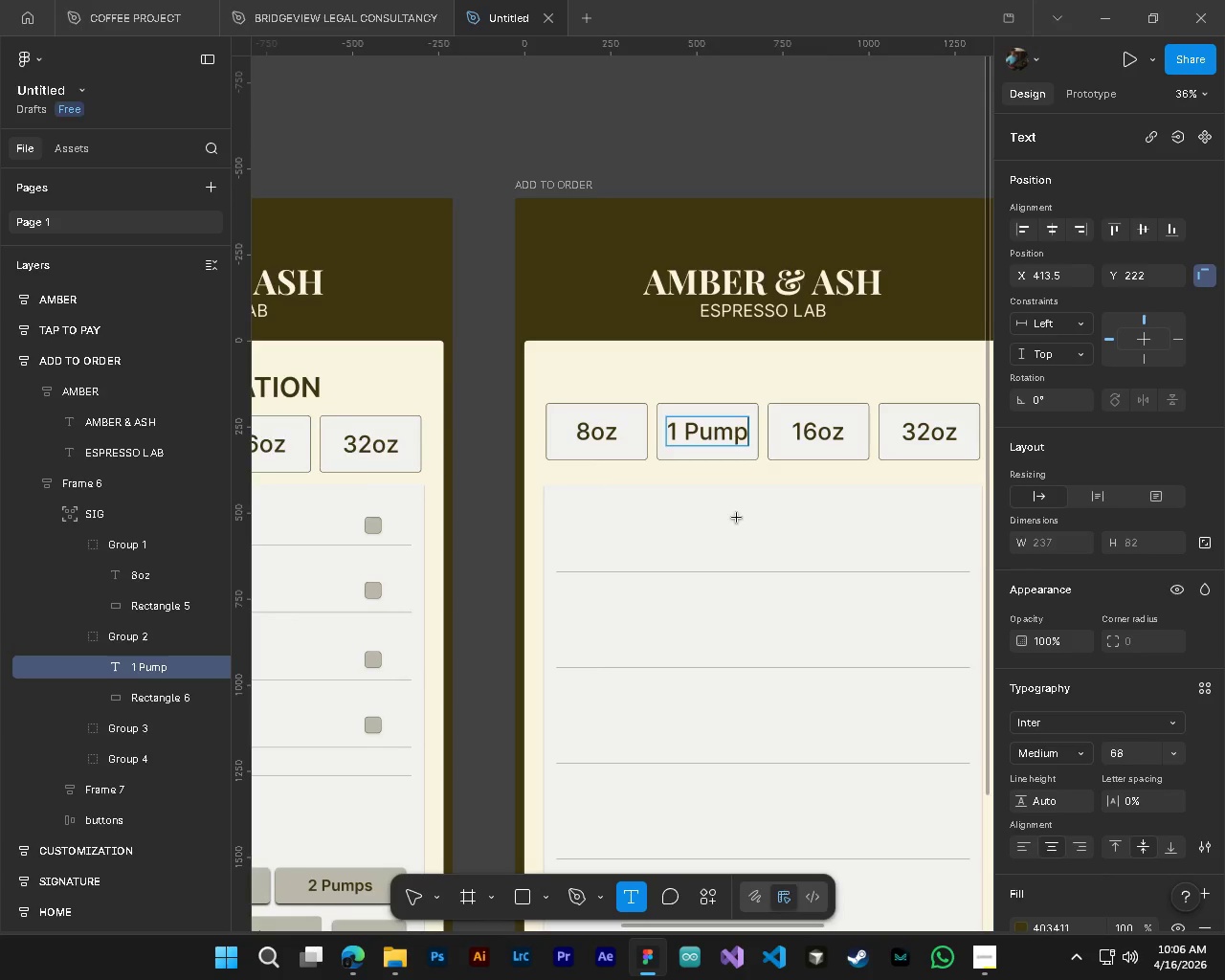 
key(Control+ControlLeft)
 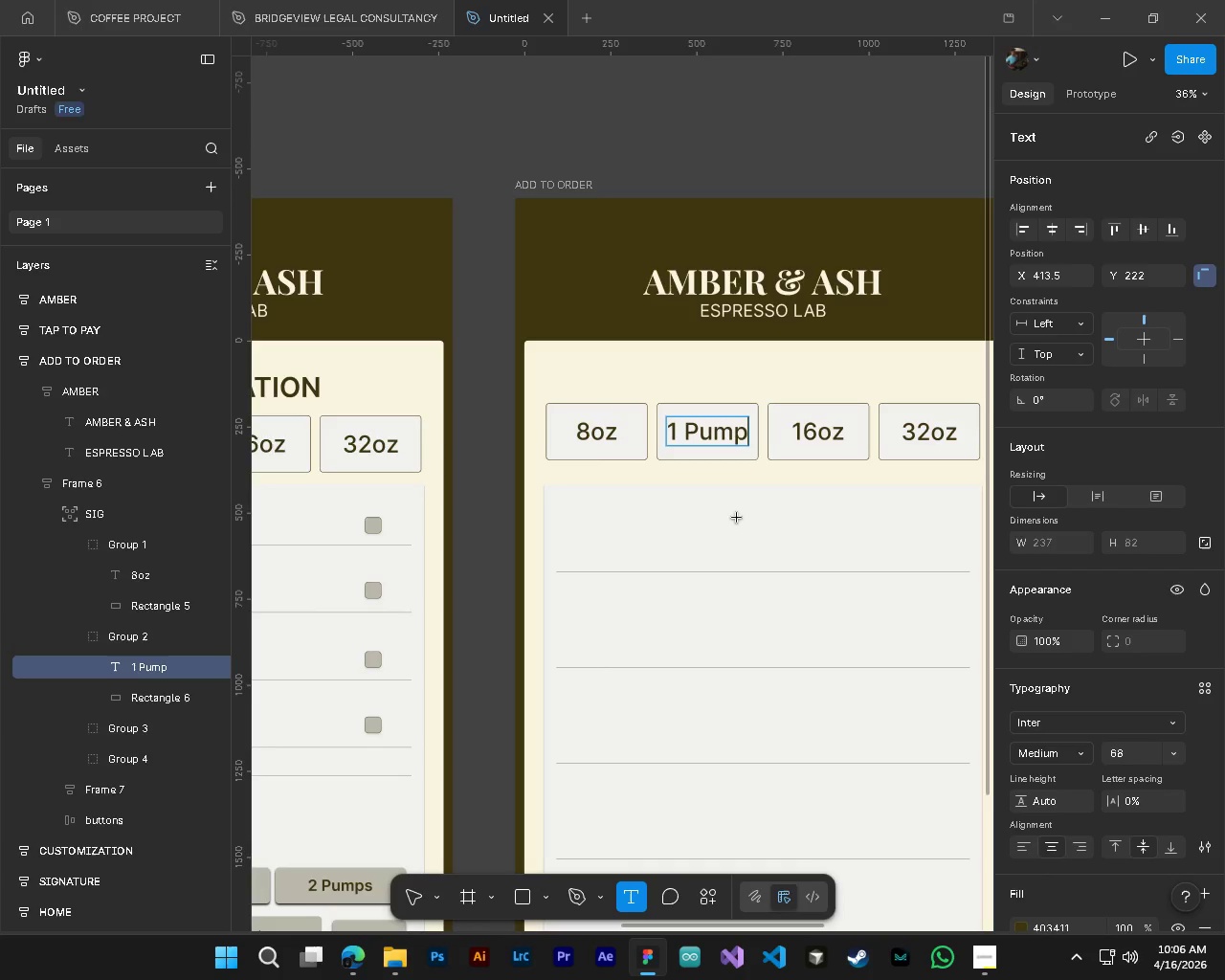 
wait(5.81)
 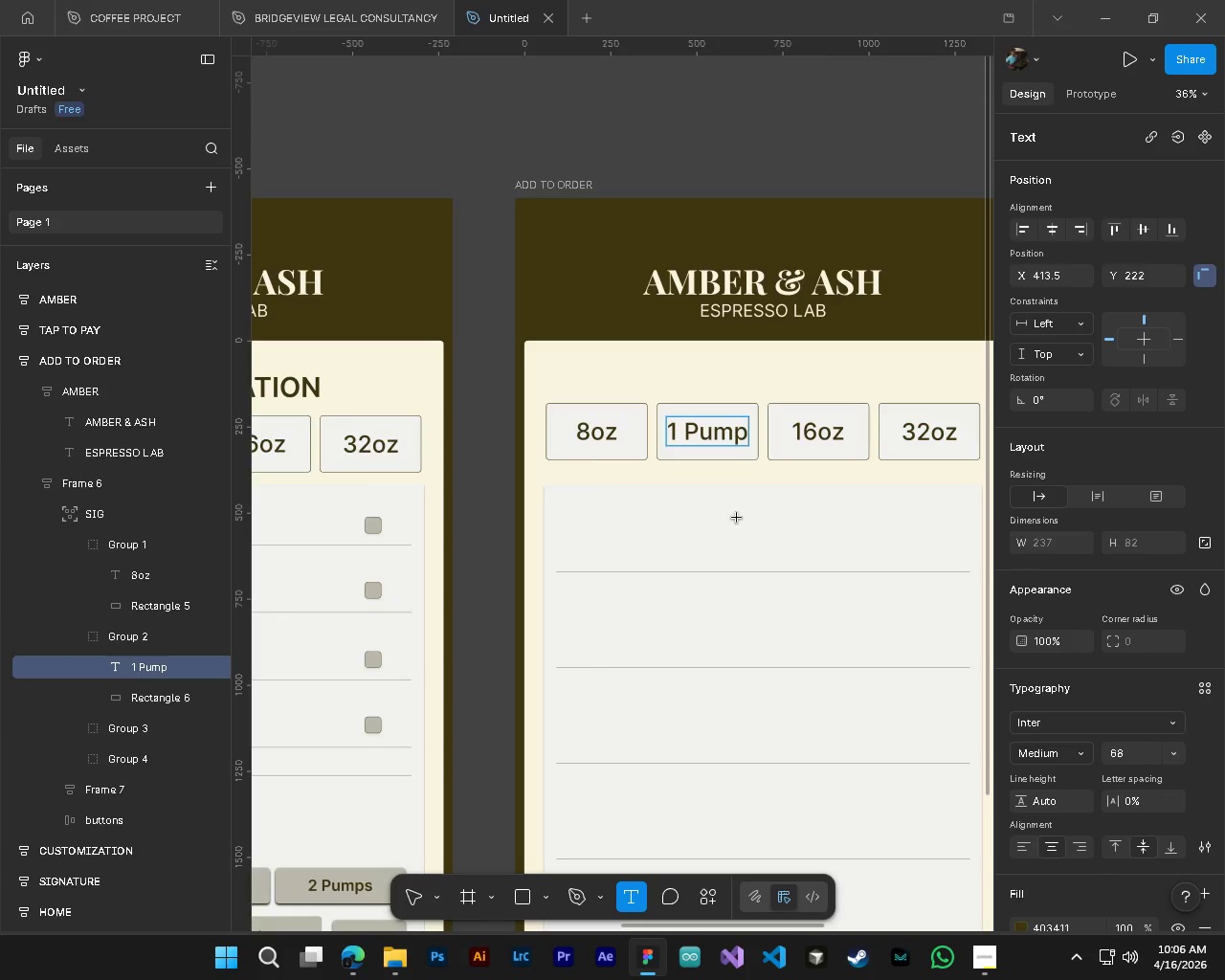 
key(Alt+AltLeft)
 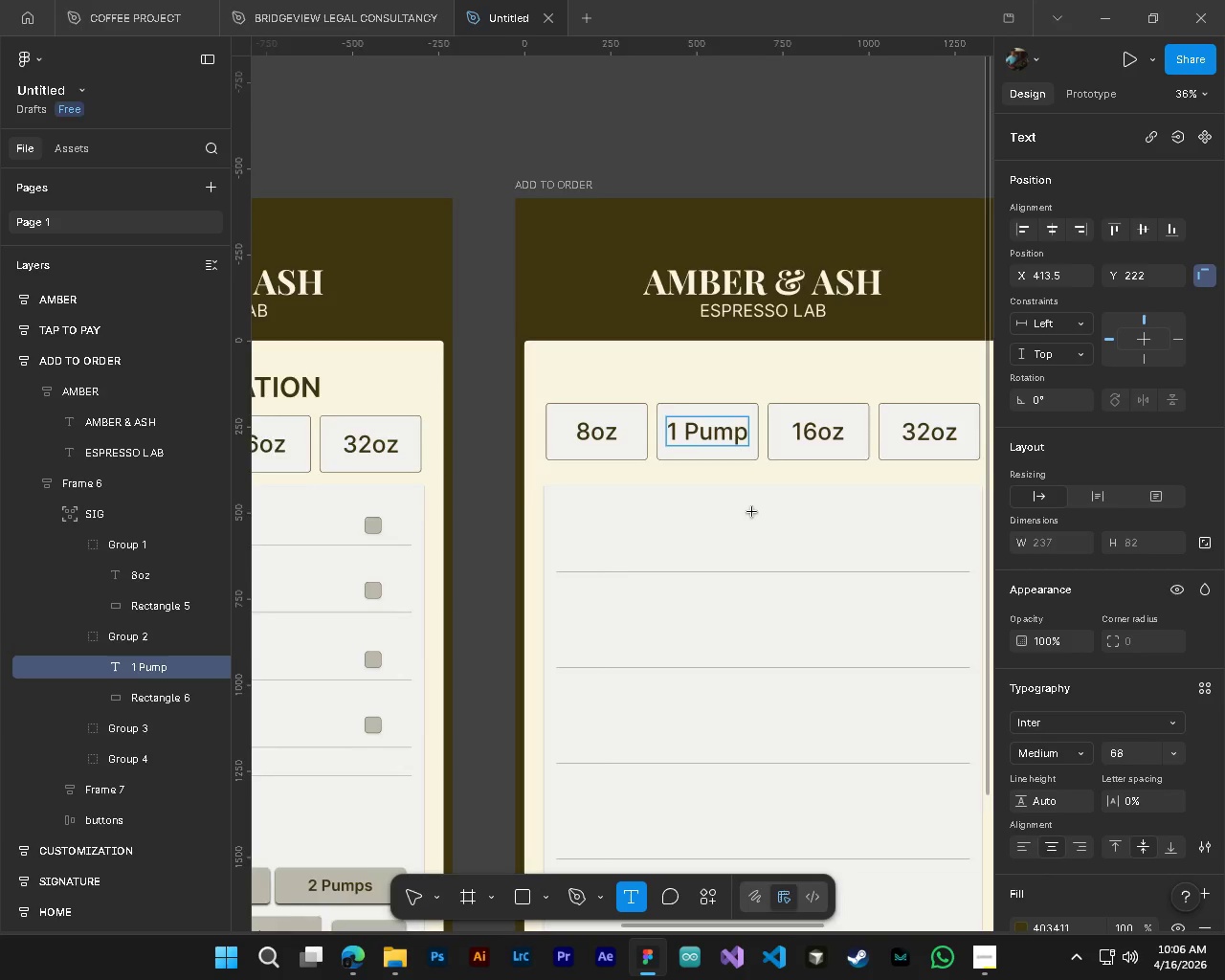 
key(Alt+Control+ControlLeft)
 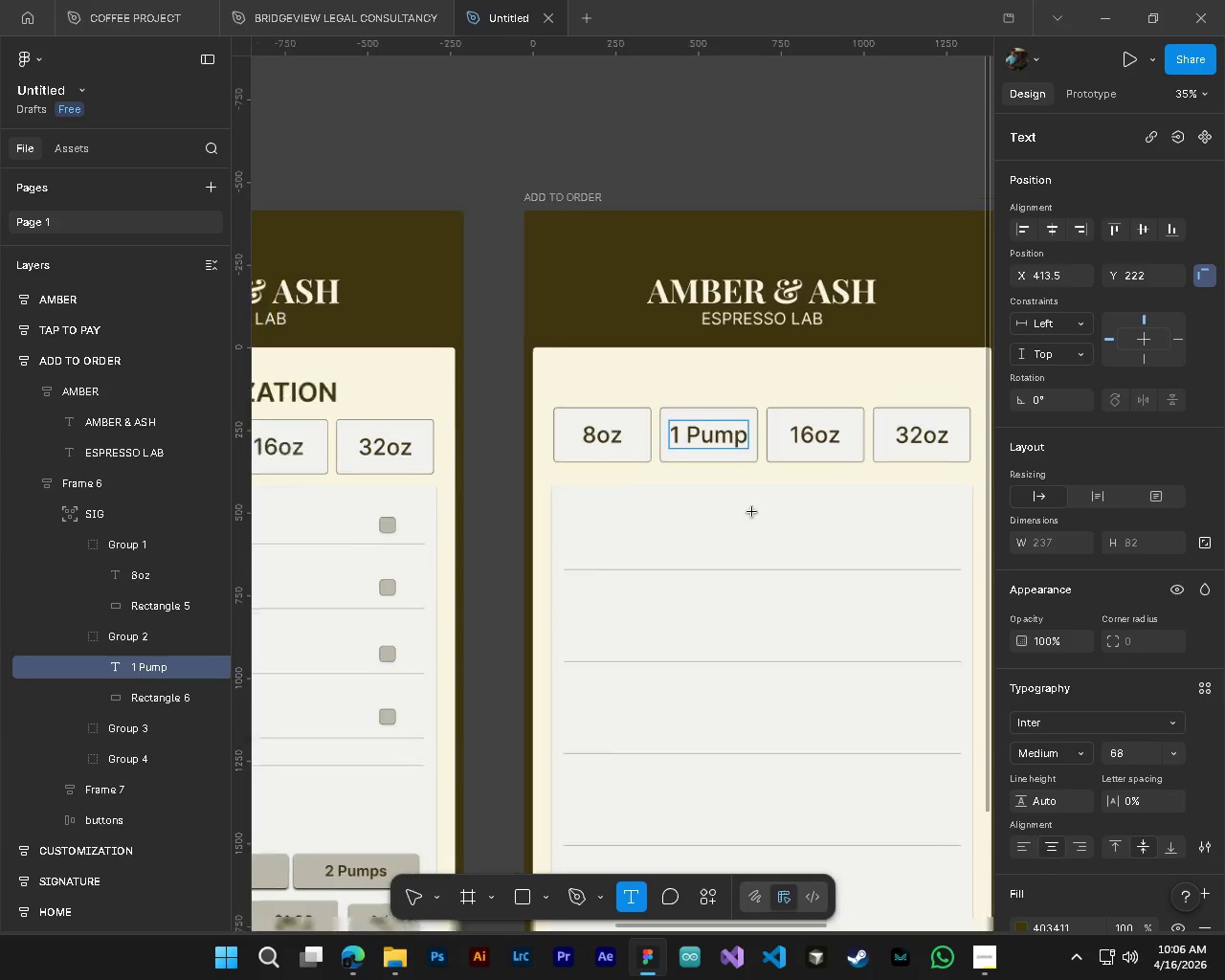 
hold_key(key=ShiftLeft, duration=0.34)
 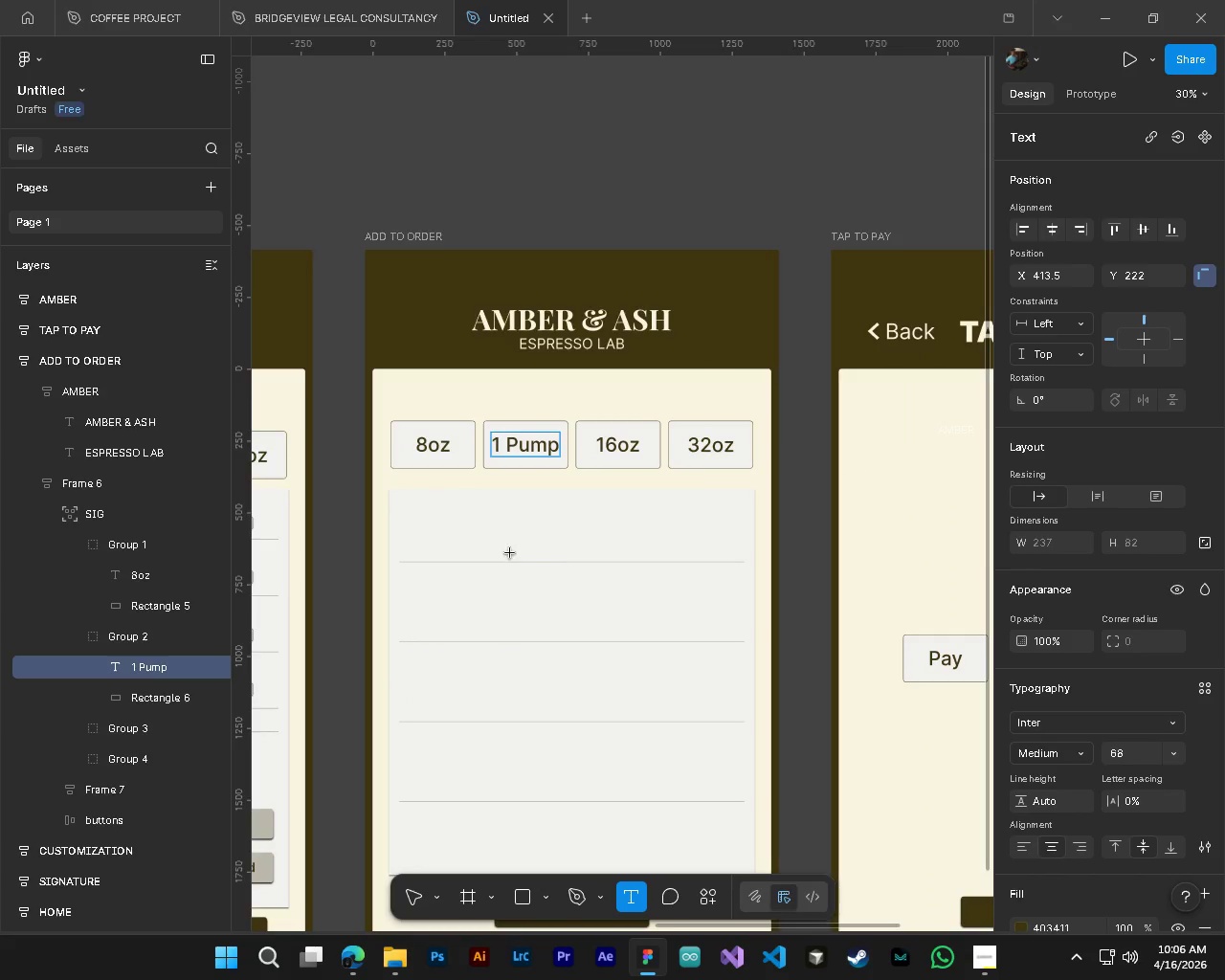 
hold_key(key=ControlLeft, duration=0.42)
 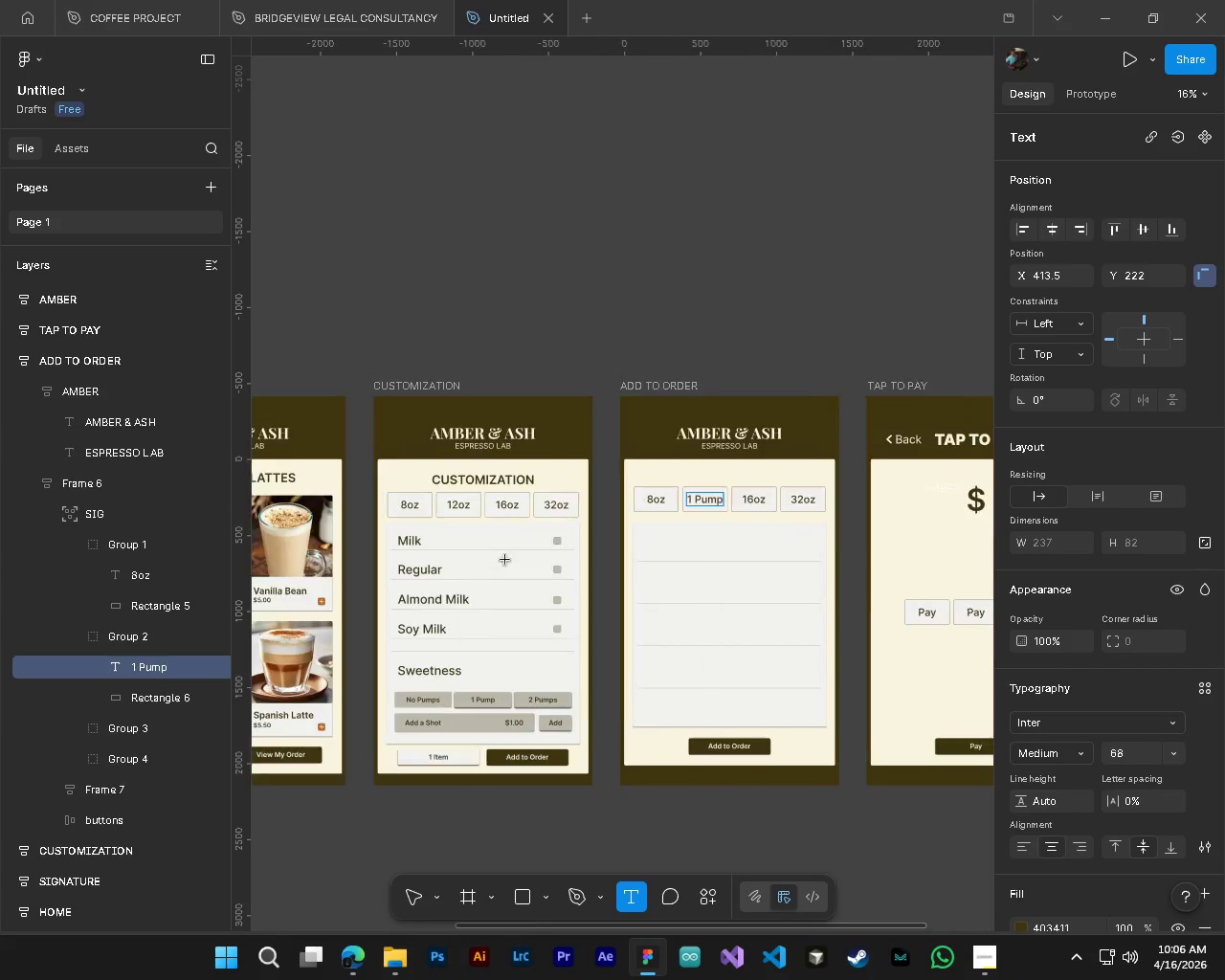 
hold_key(key=AltLeft, duration=0.41)
 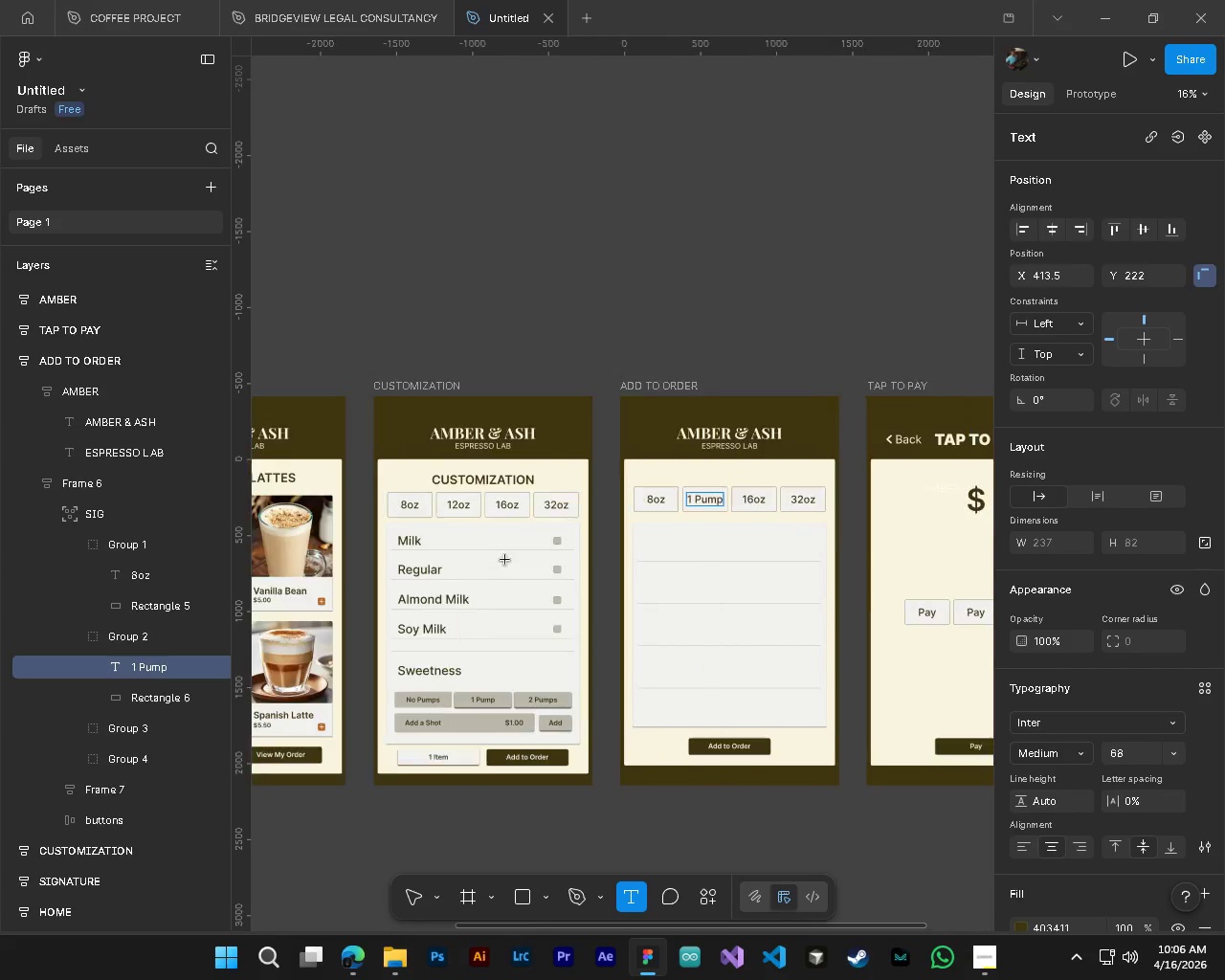 
scroll: coordinate [693, 527], scroll_direction: down, amount: 7.0
 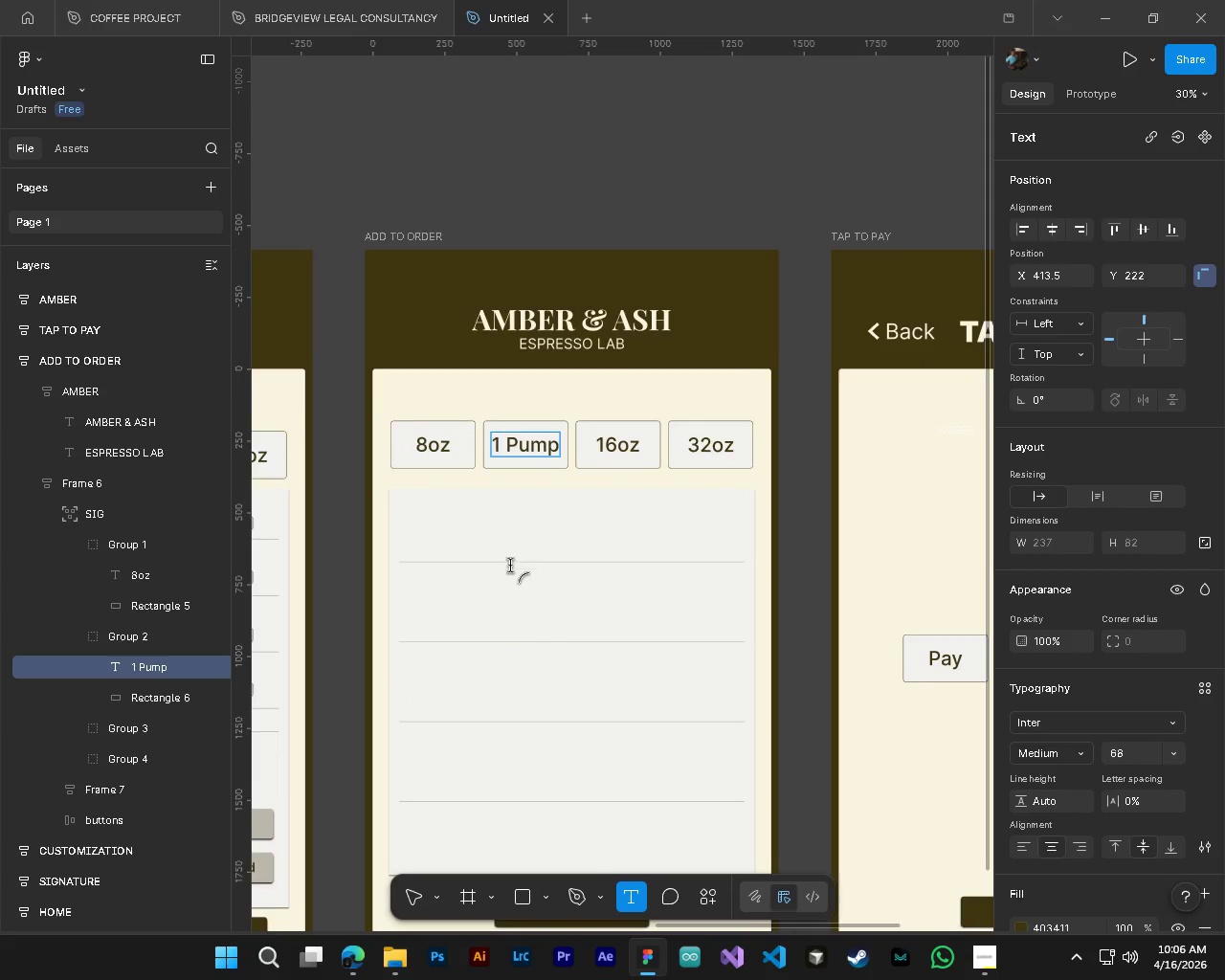 
hold_key(key=ShiftLeft, duration=0.44)
scroll: coordinate [505, 560], scroll_direction: down, amount: 1.0
 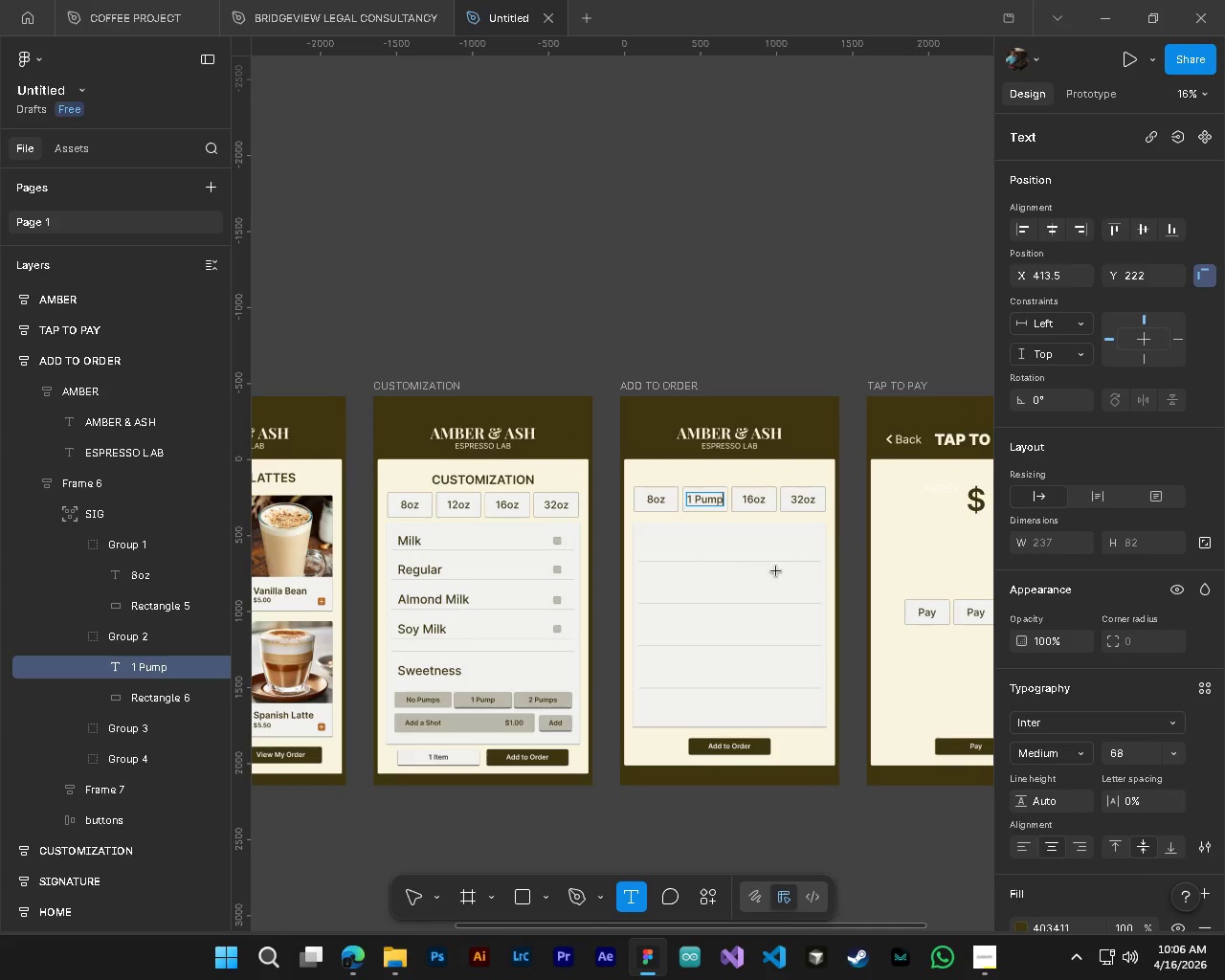 
key(Control+ControlLeft)
 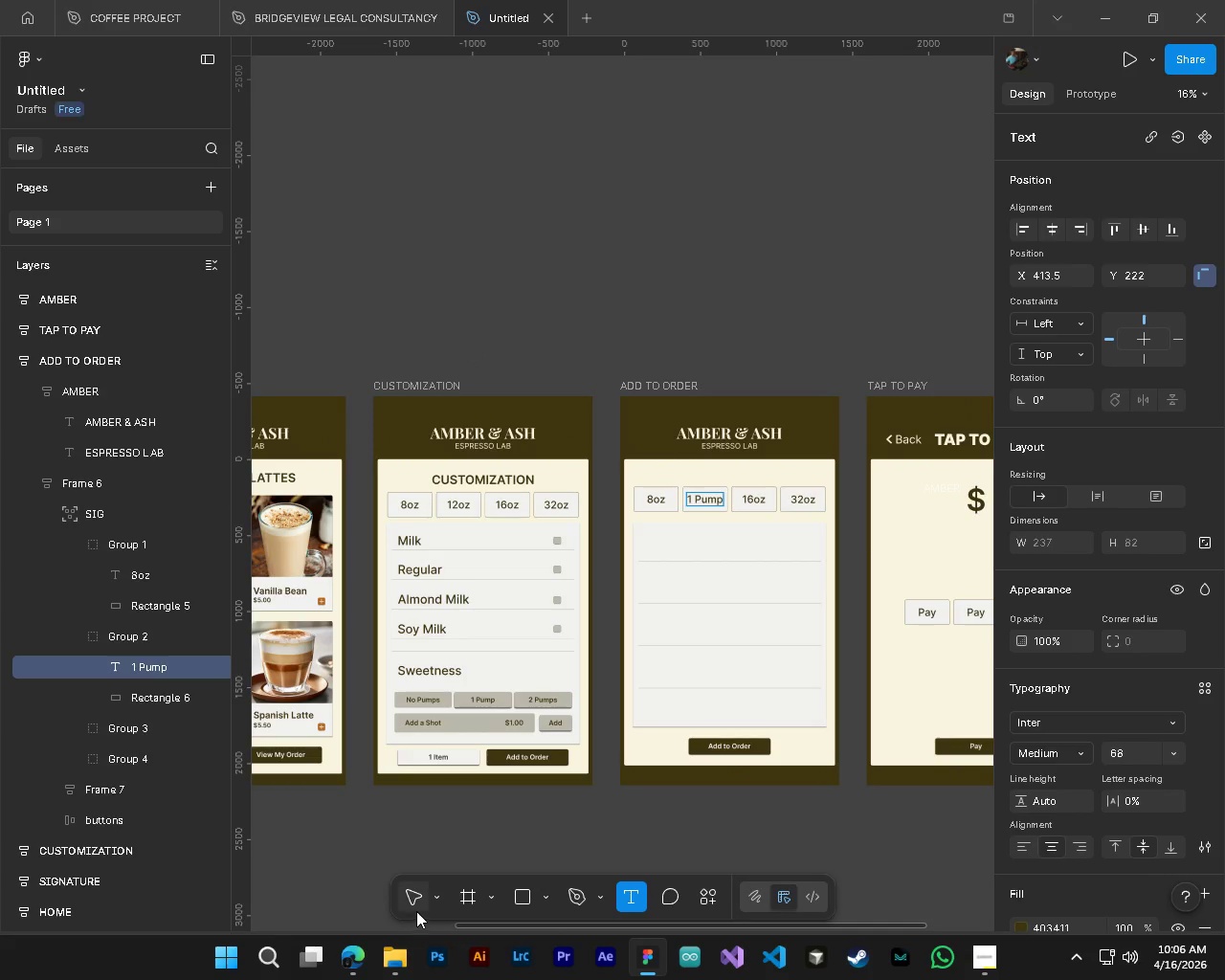 
left_click([410, 900])
 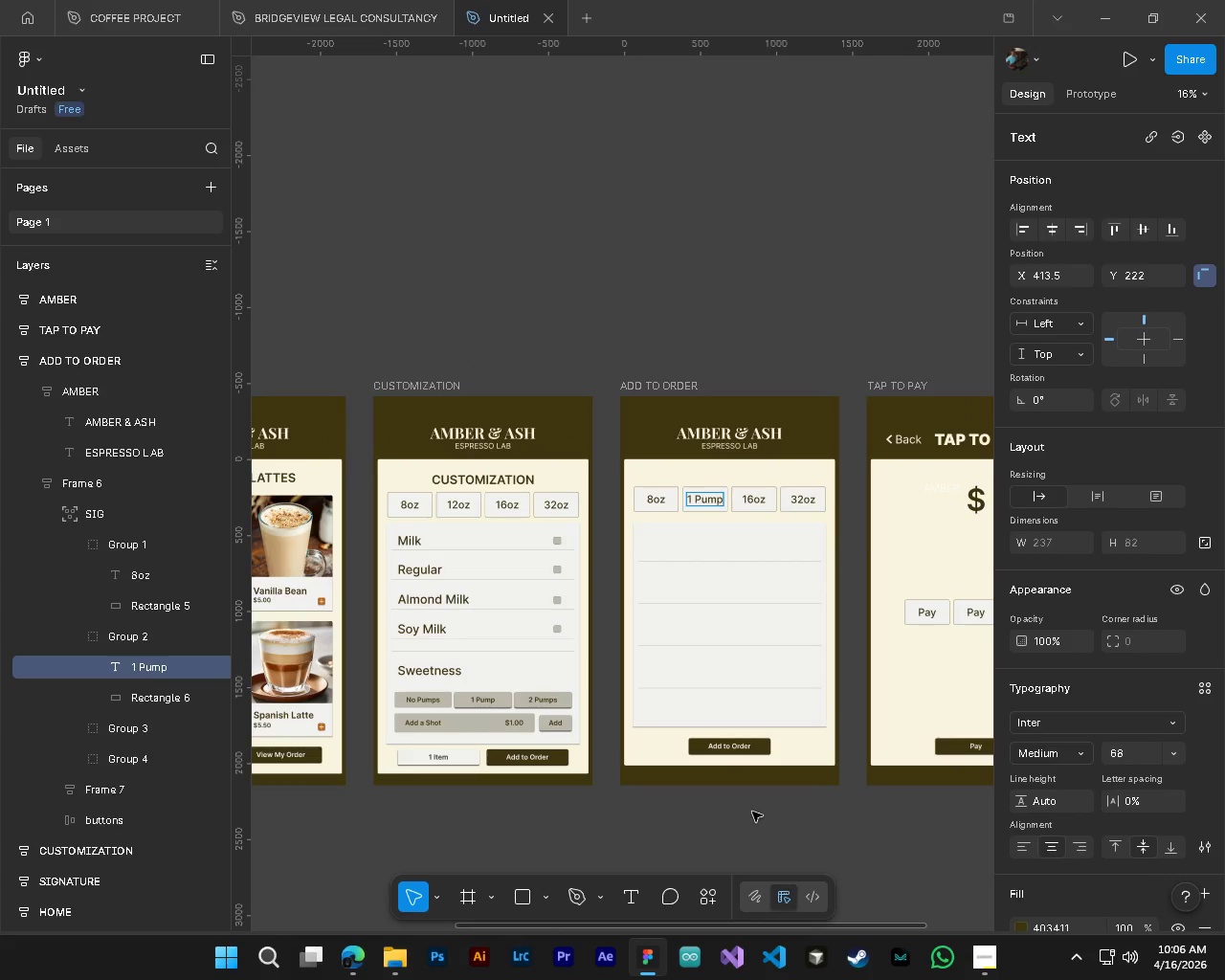 
left_click([752, 812])
 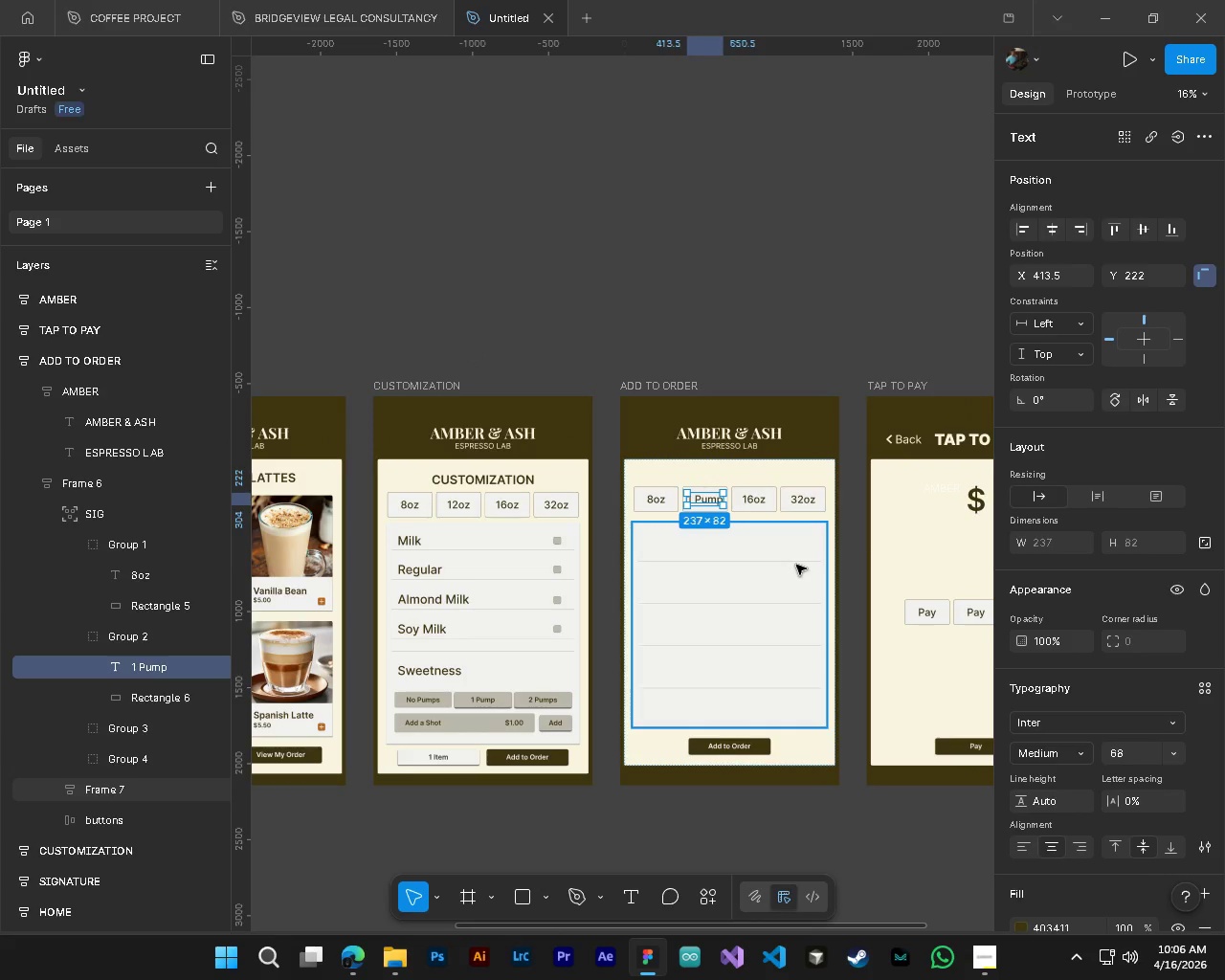 
left_click([726, 276])
 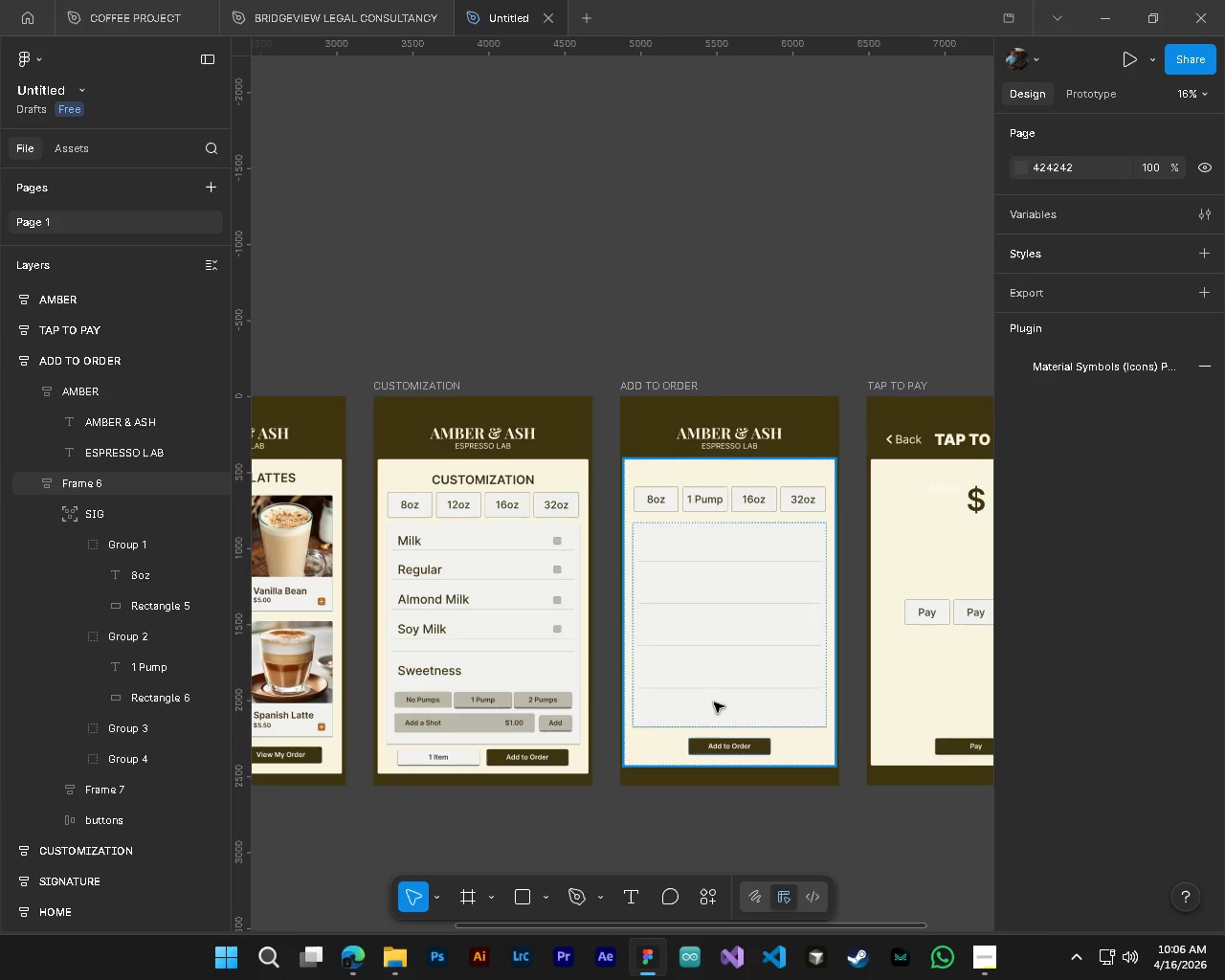 
hold_key(key=ControlLeft, duration=0.44)
 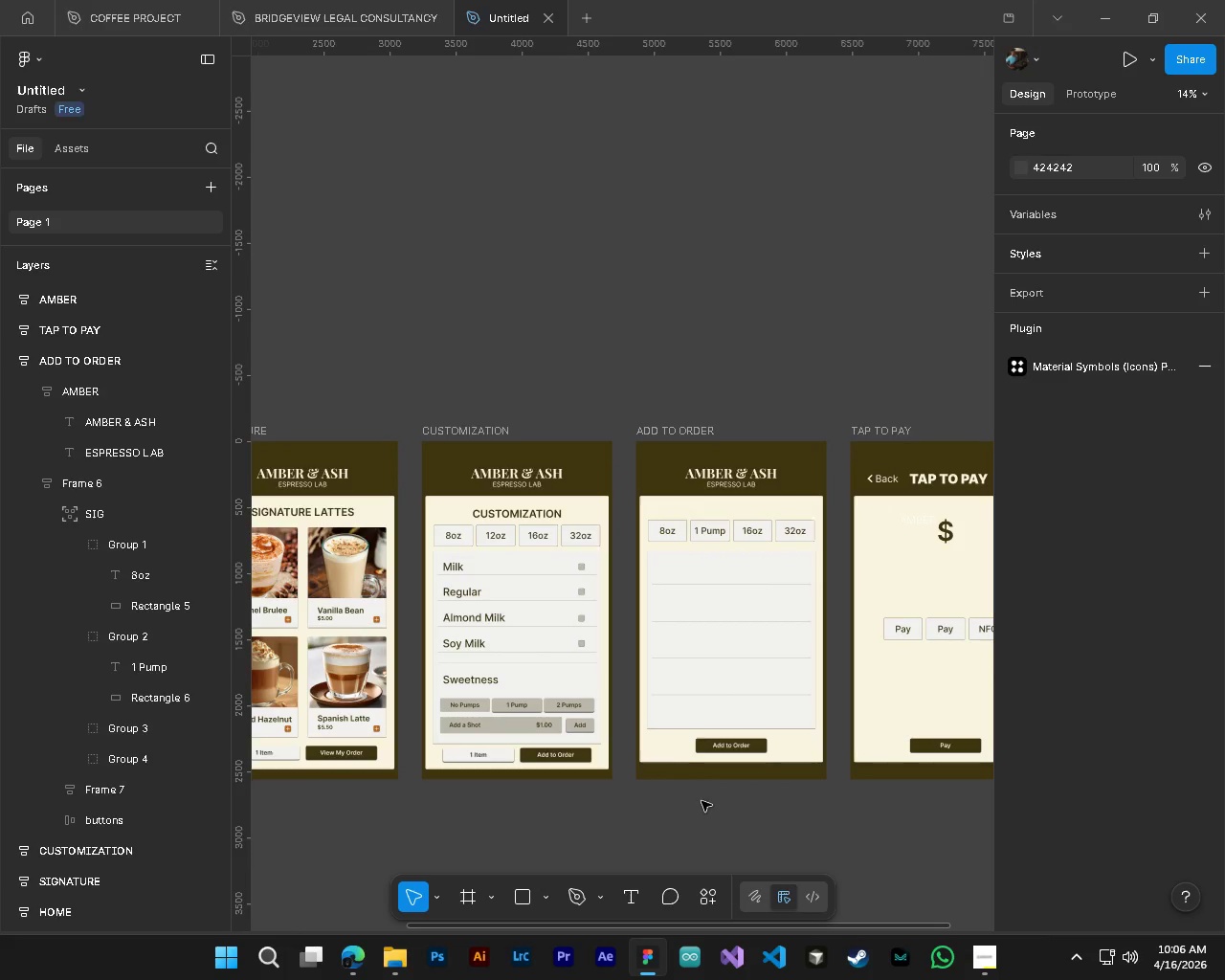 
key(Alt+Control+AltLeft)
 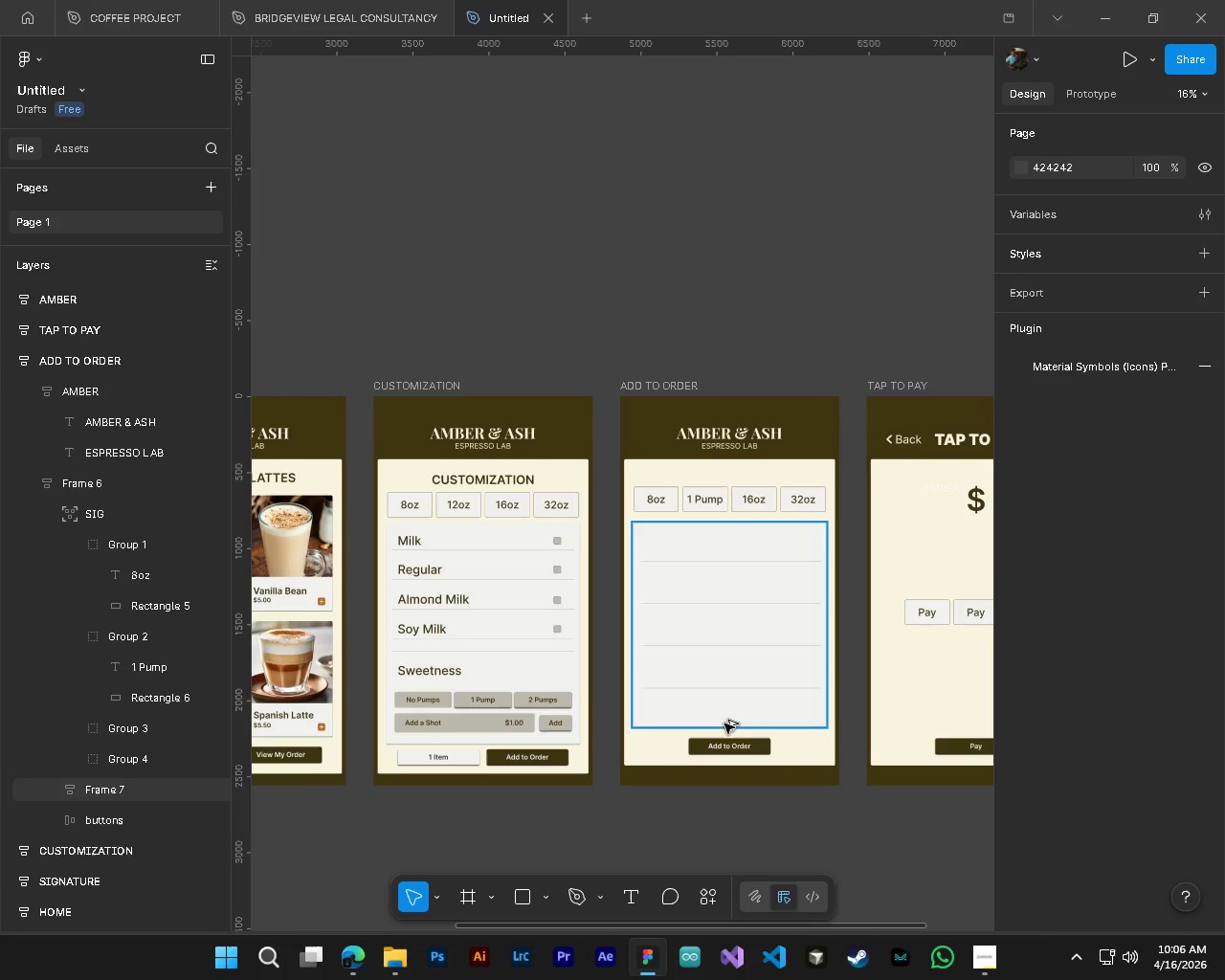 
hold_key(key=AltLeft, duration=0.36)
 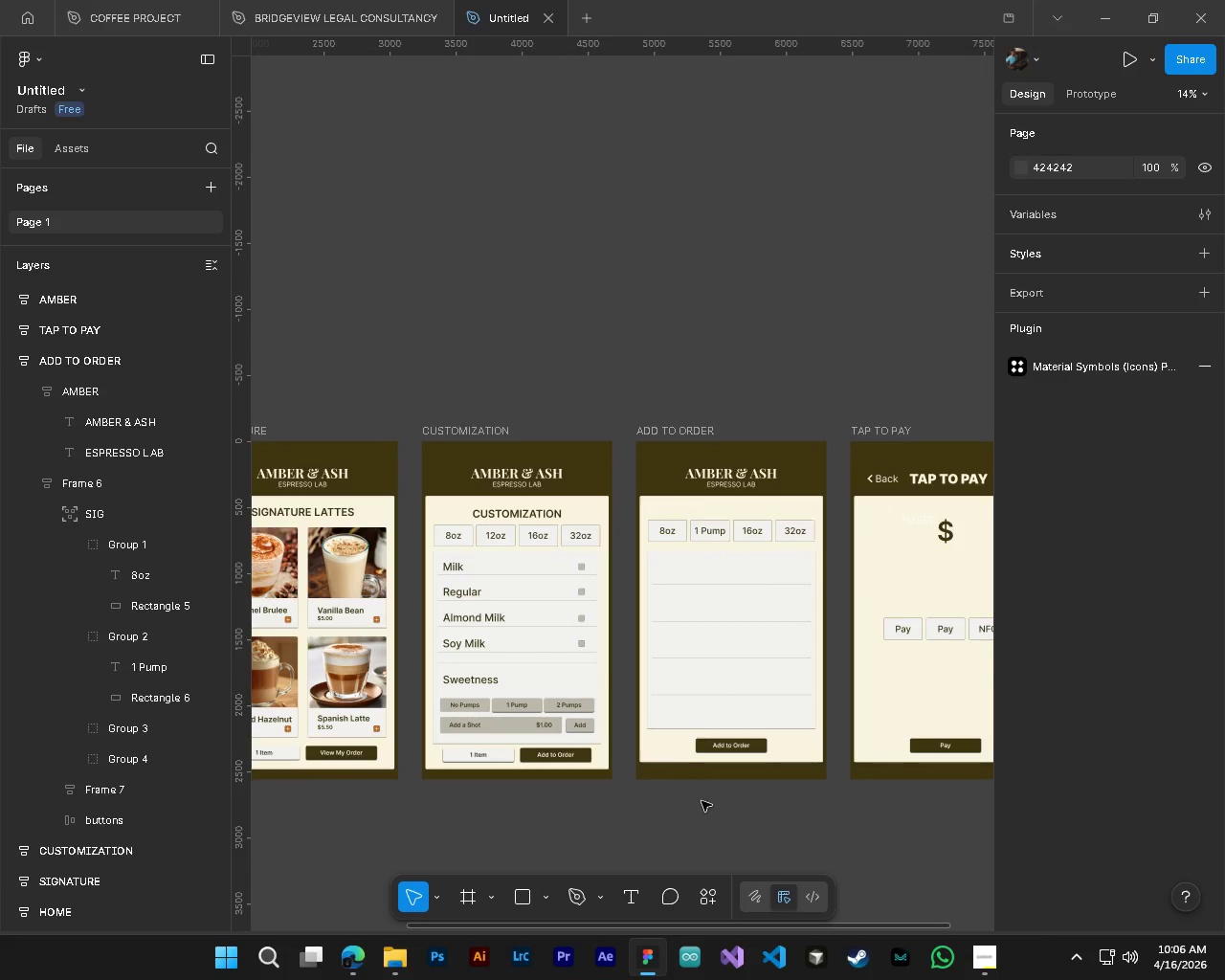 
hold_key(key=ShiftLeft, duration=0.53)
 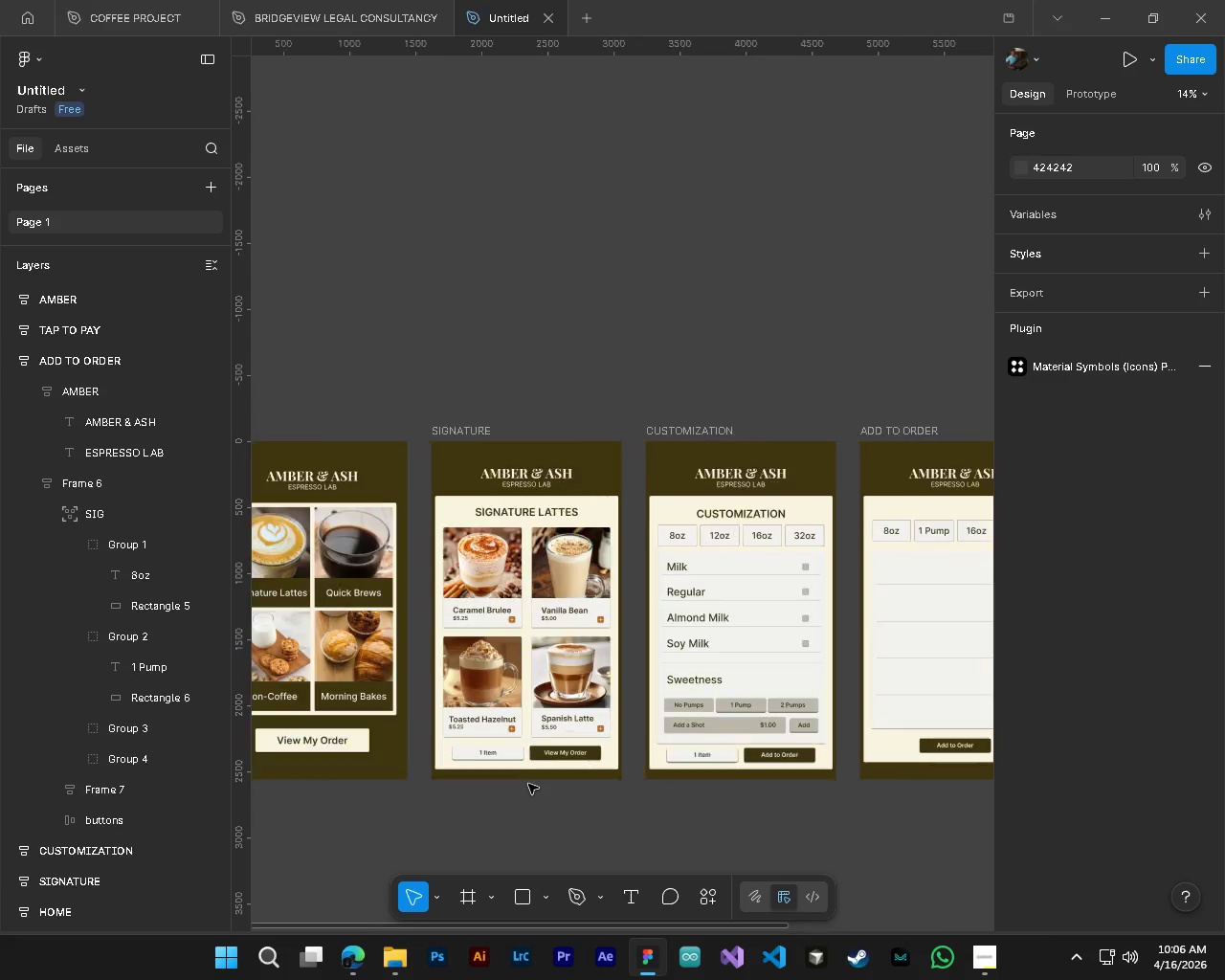 
scroll: coordinate [739, 745], scroll_direction: down, amount: 2.0
 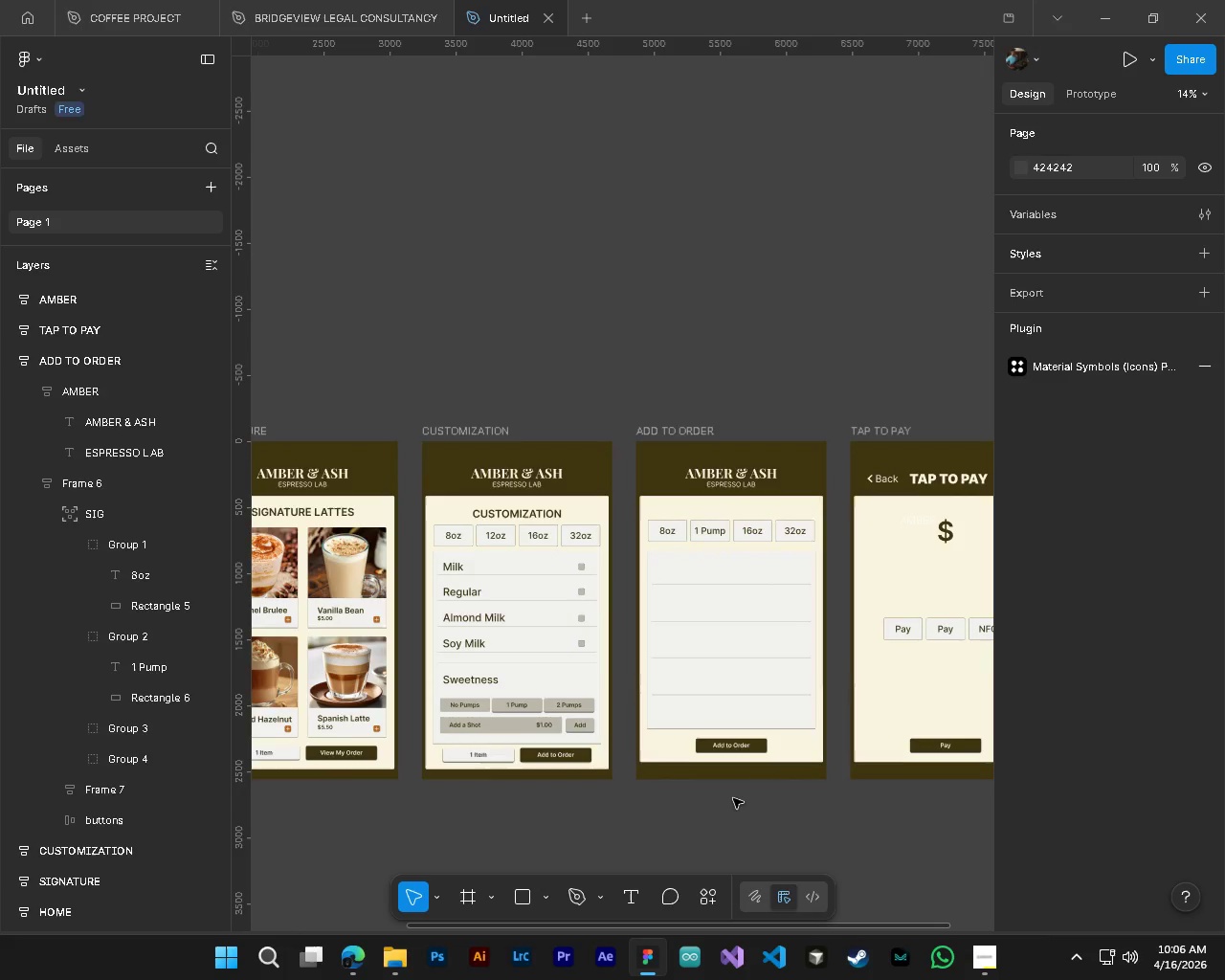 
hold_key(key=ShiftLeft, duration=0.5)
 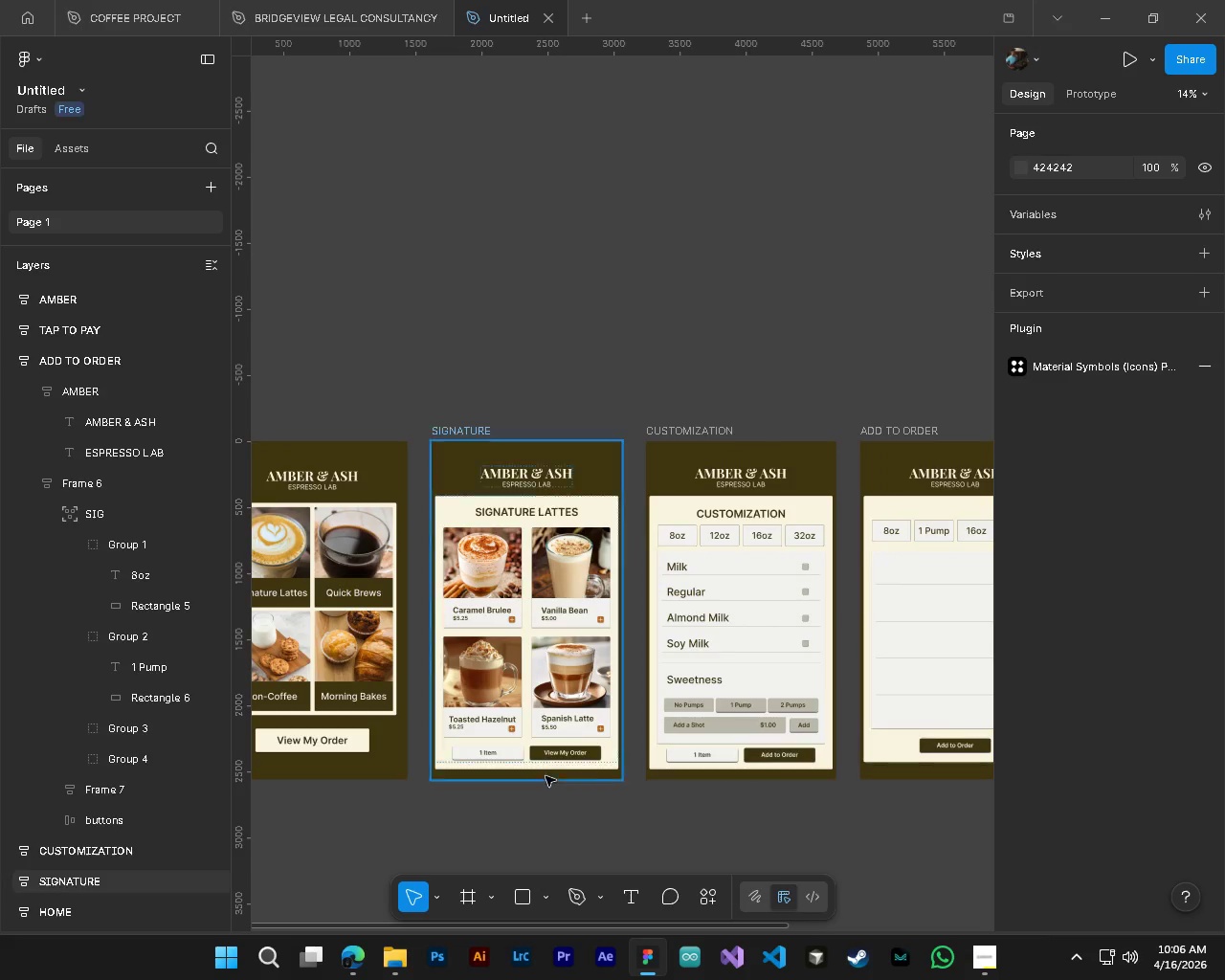 
hold_key(key=ControlLeft, duration=0.81)
 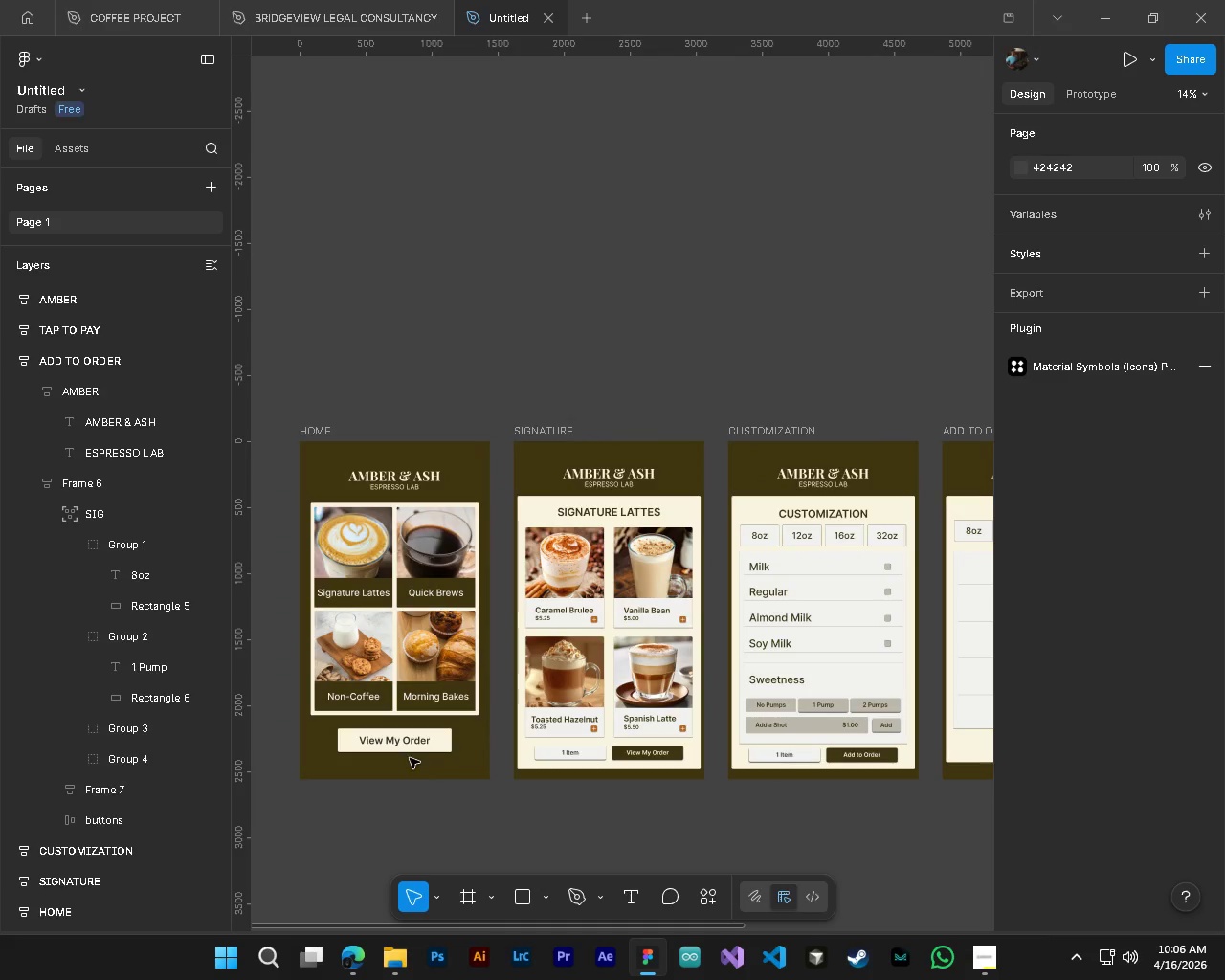 
scroll: coordinate [528, 784], scroll_direction: up, amount: 7.0
 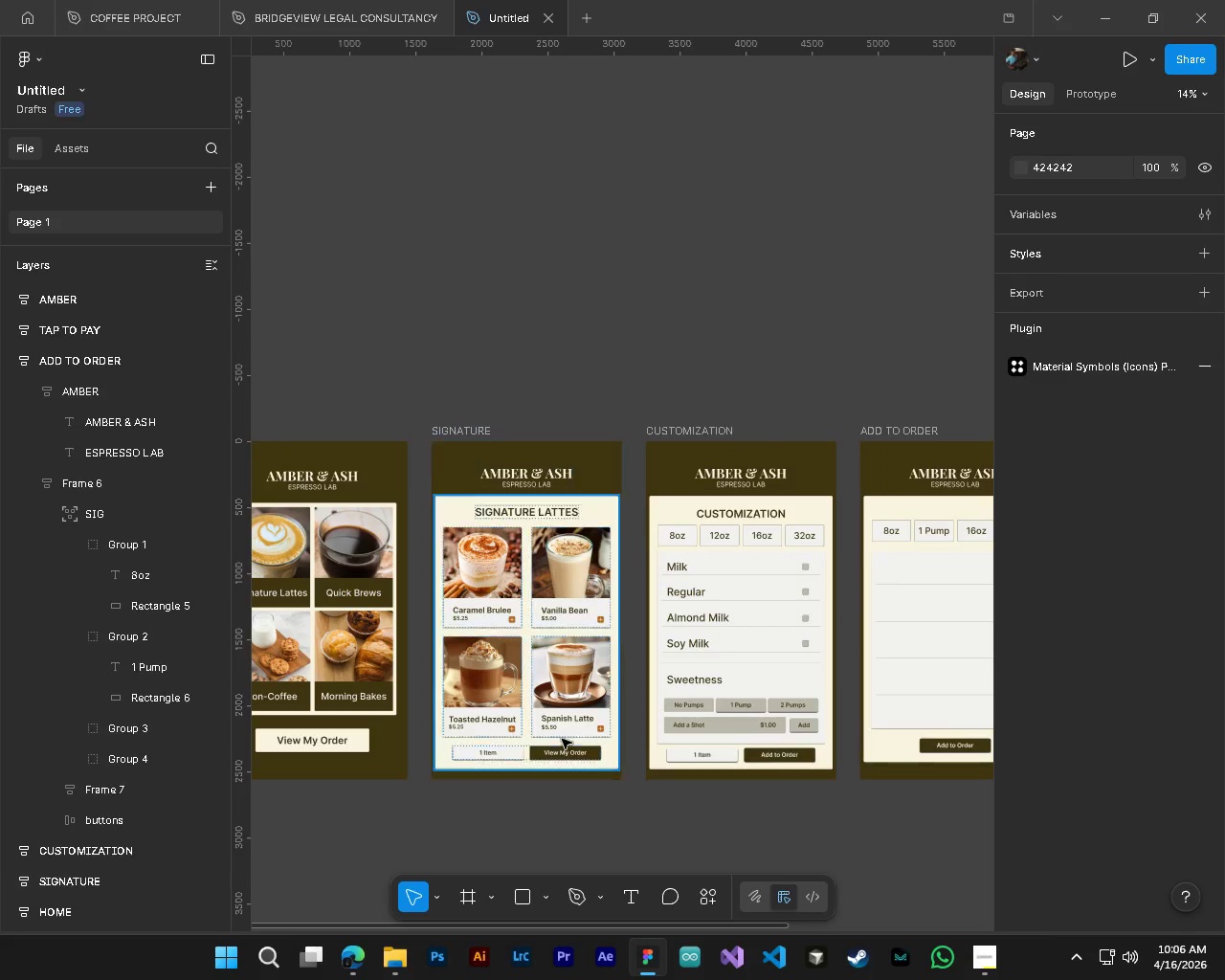 
hold_key(key=AltLeft, duration=0.72)
 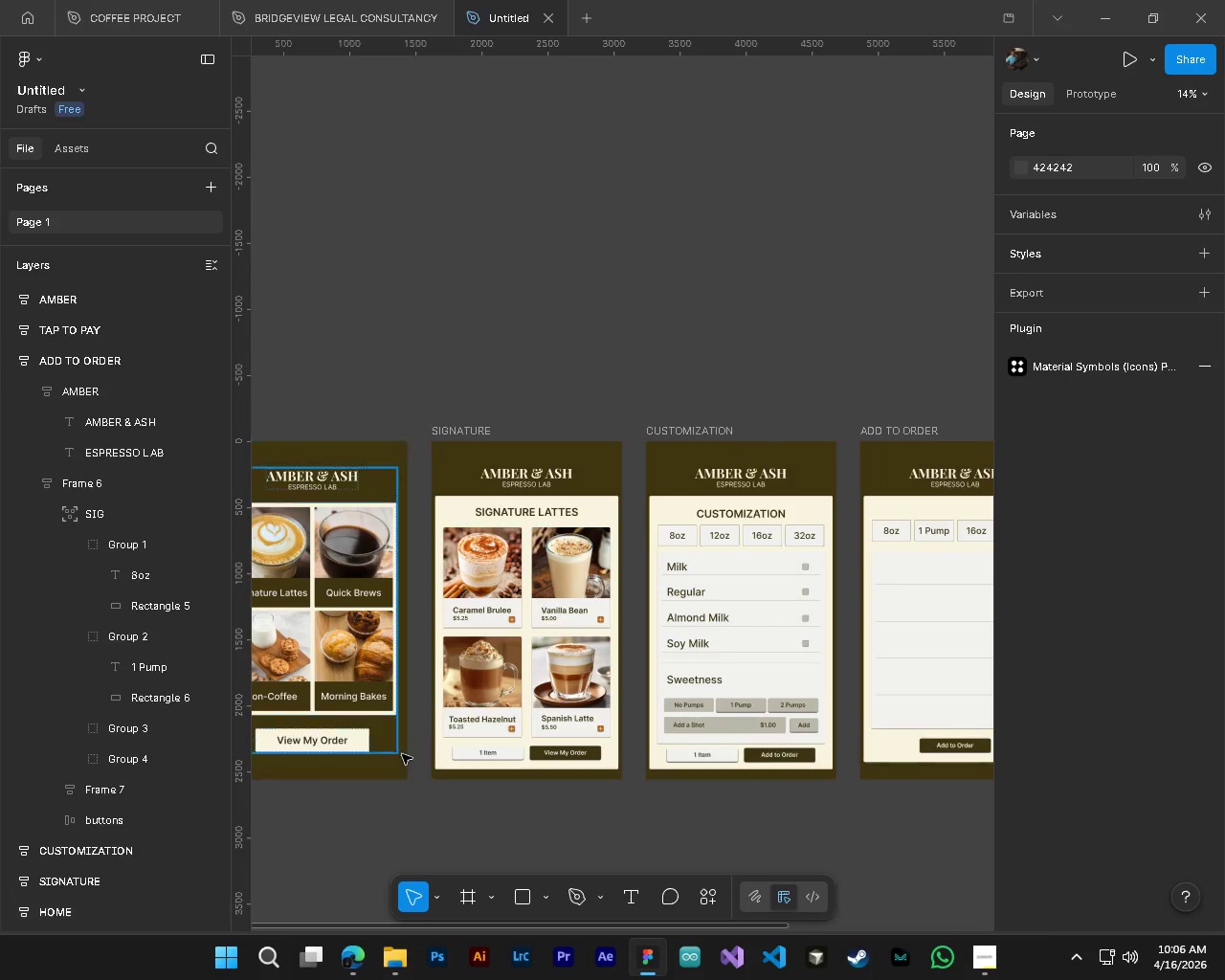 
hold_key(key=ShiftLeft, duration=1.51)
scroll: coordinate [410, 758], scroll_direction: up, amount: 4.0
 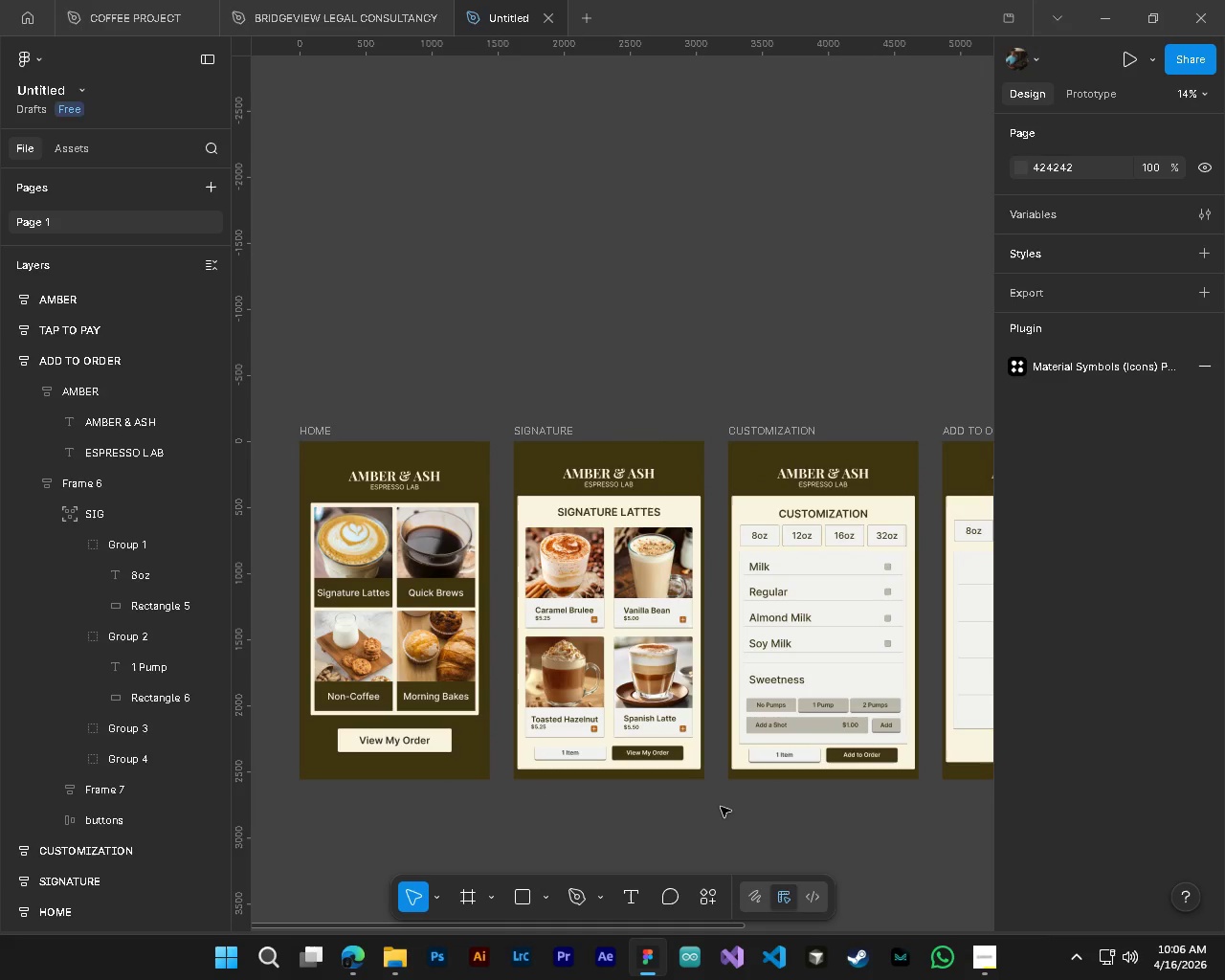 
scroll: coordinate [721, 807], scroll_direction: down, amount: 5.0
 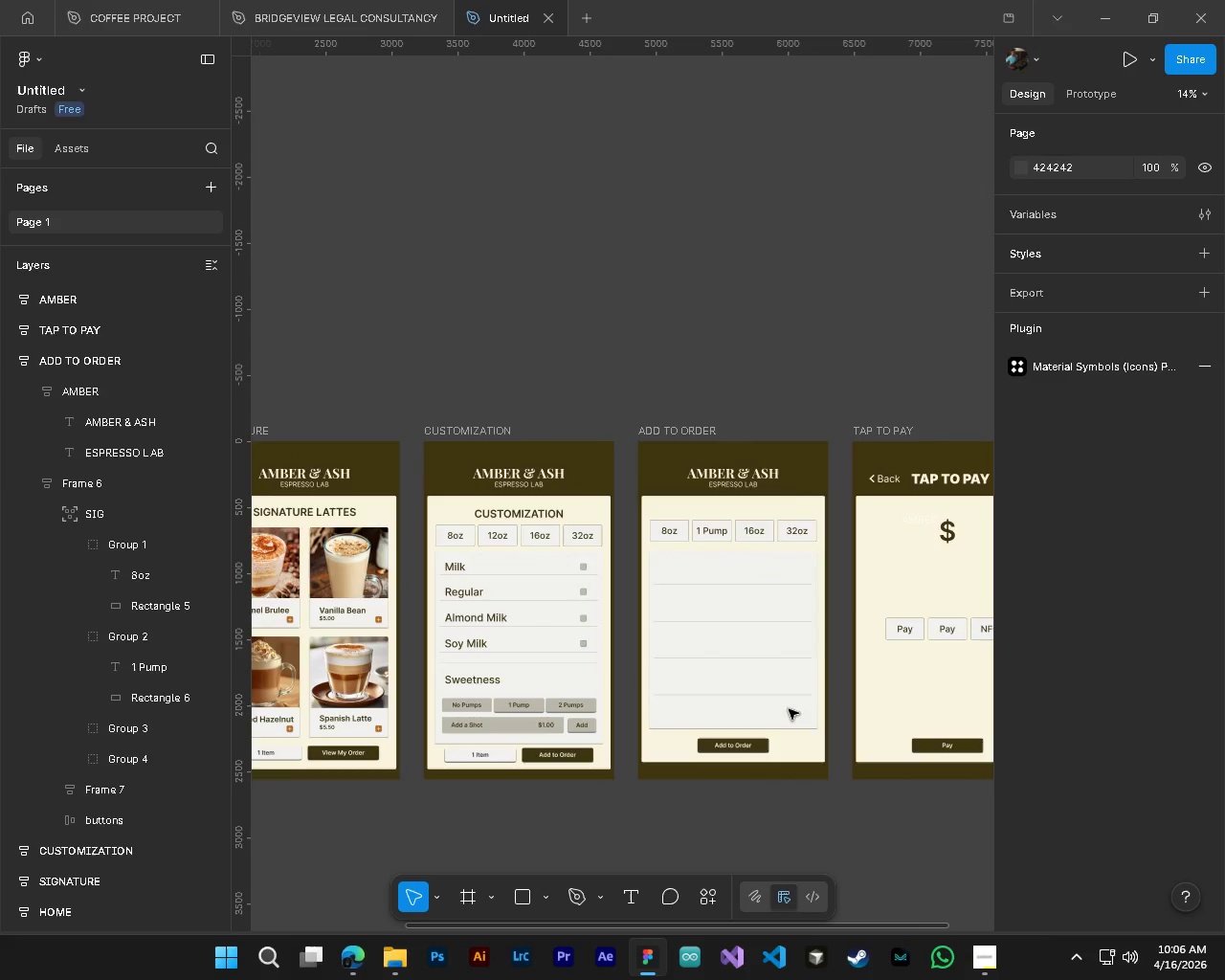 
hold_key(key=AltLeft, duration=1.59)
hold_key(key=ControlLeft, duration=1.61)
scroll: coordinate [556, 531], scroll_direction: up, amount: 4.0
 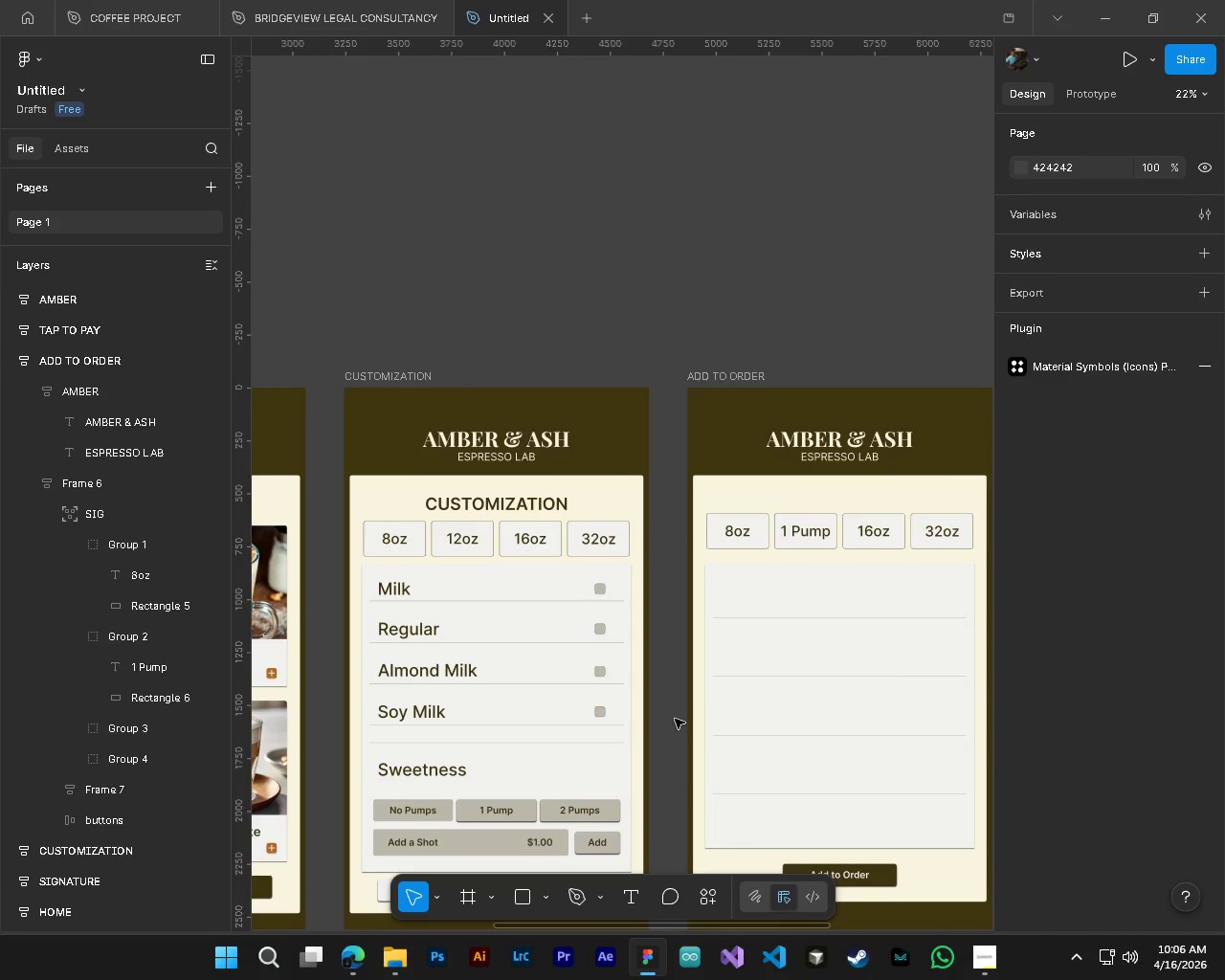 
scroll: coordinate [675, 719], scroll_direction: down, amount: 5.0
 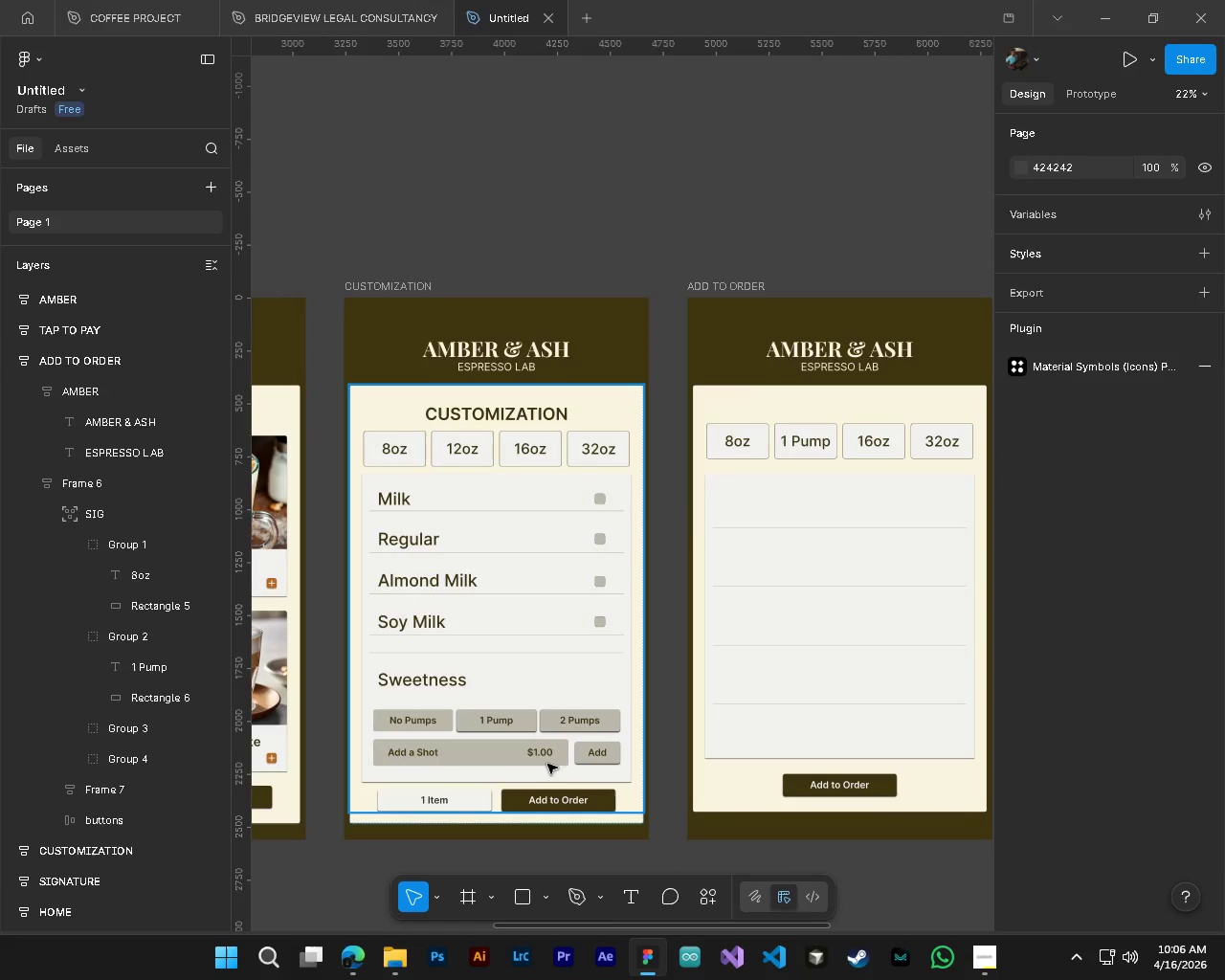 
hold_key(key=ControlLeft, duration=1.77)
hold_key(key=AltLeft, duration=1.67)
scroll: coordinate [444, 771], scroll_direction: up, amount: 12.0
 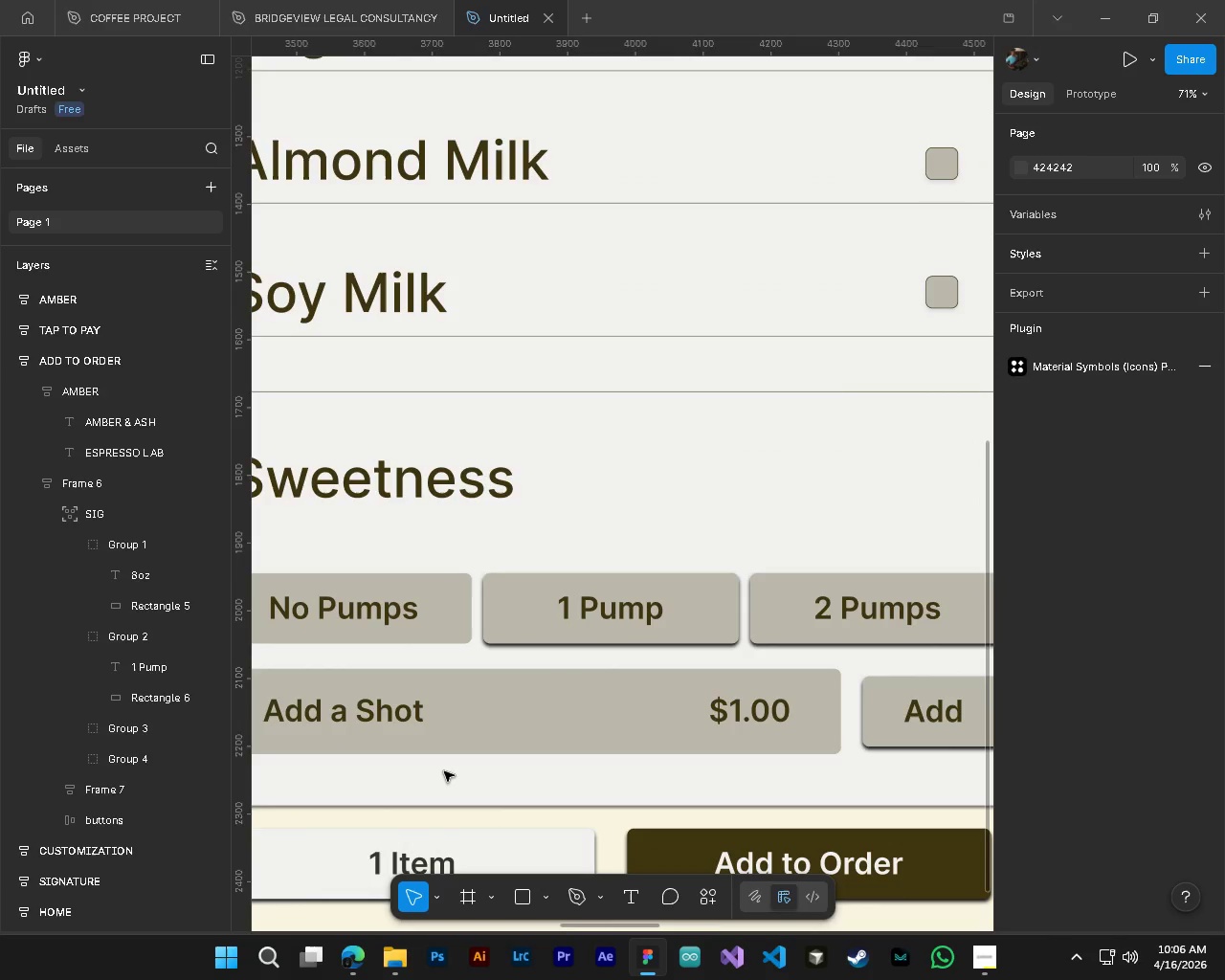 
hold_key(key=AltLeft, duration=1.22)
hold_key(key=ControlLeft, duration=1.25)
scroll: coordinate [444, 771], scroll_direction: down, amount: 4.0
 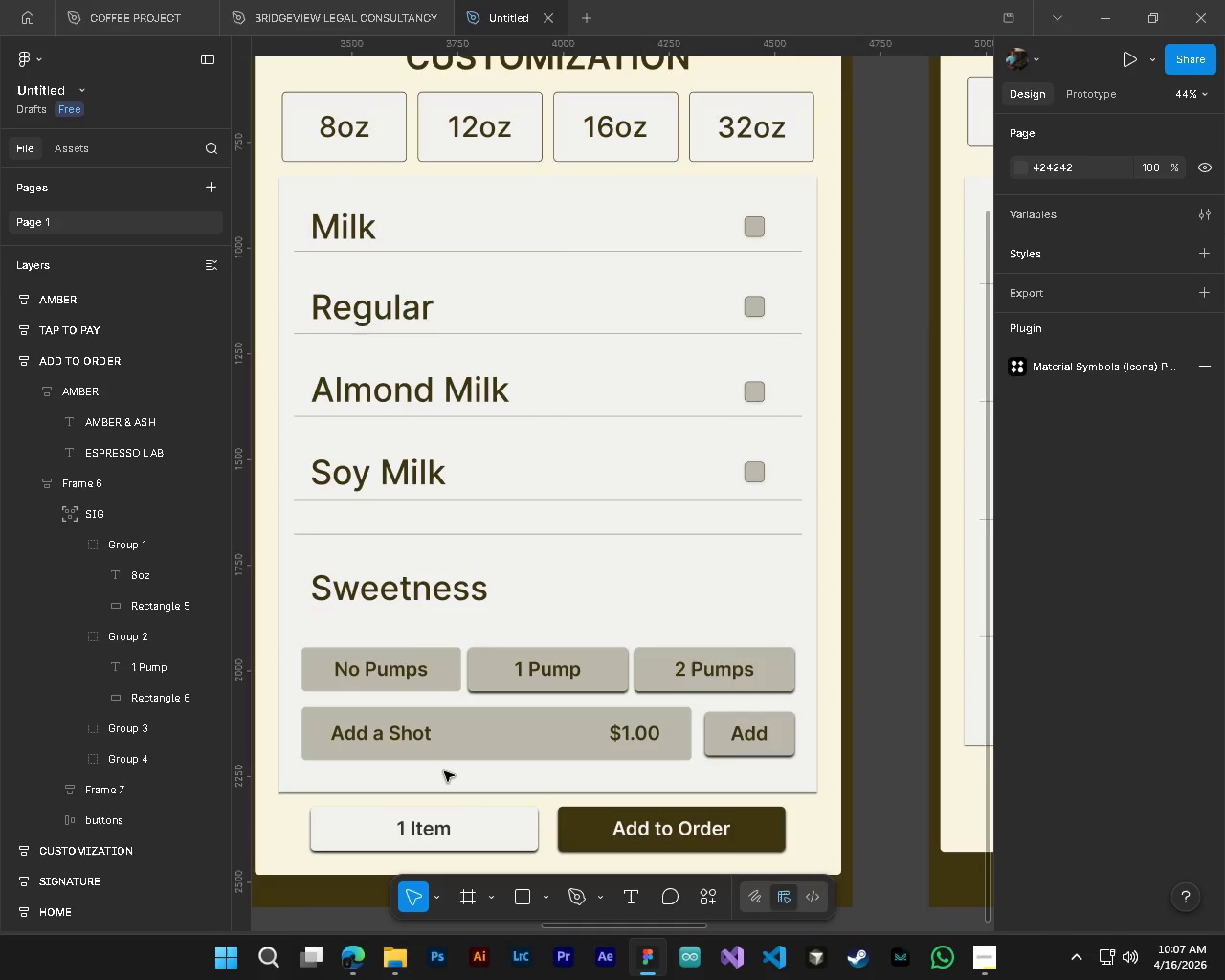 
wait(6.81)
 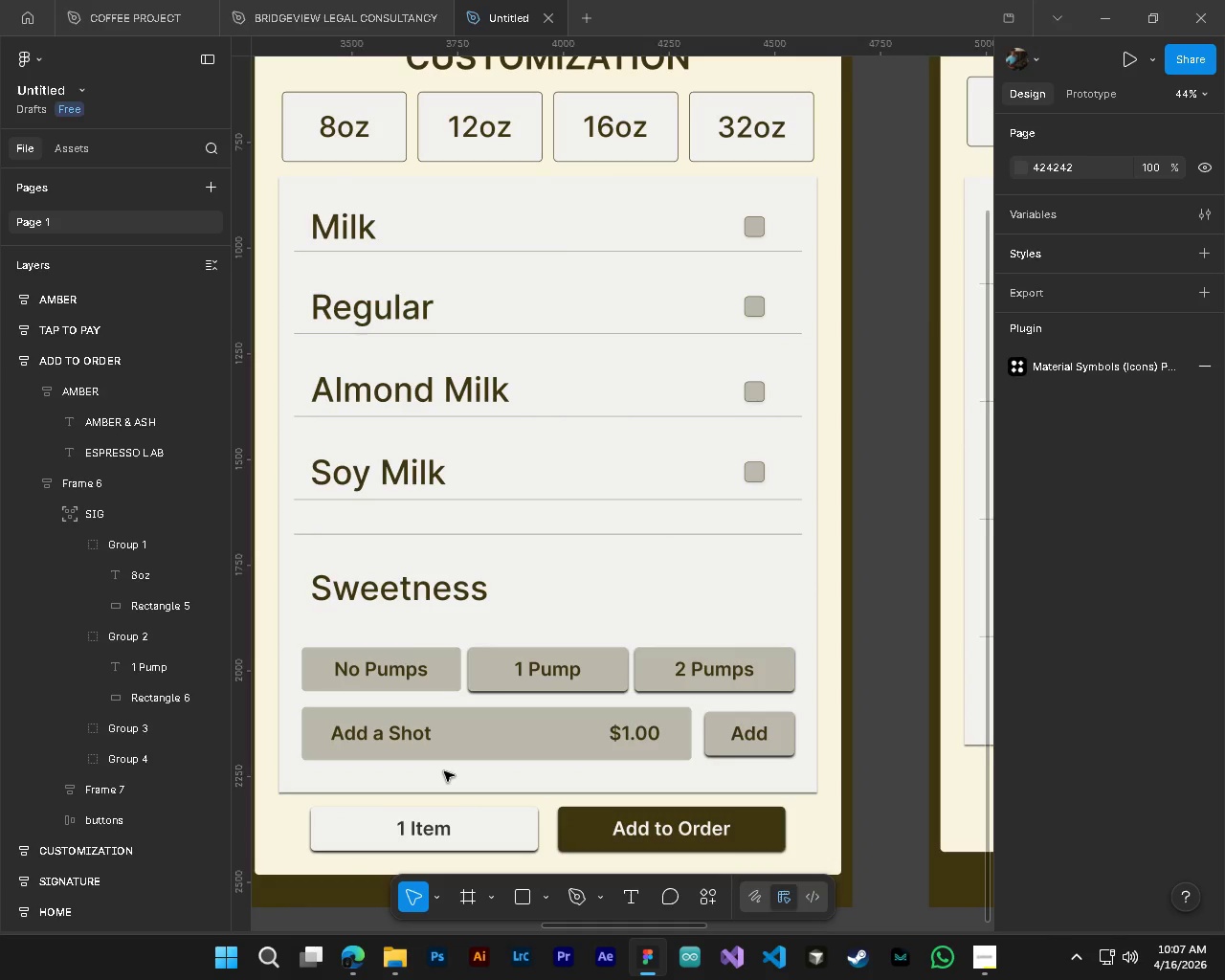 
hold_key(key=AltLeft, duration=0.48)
 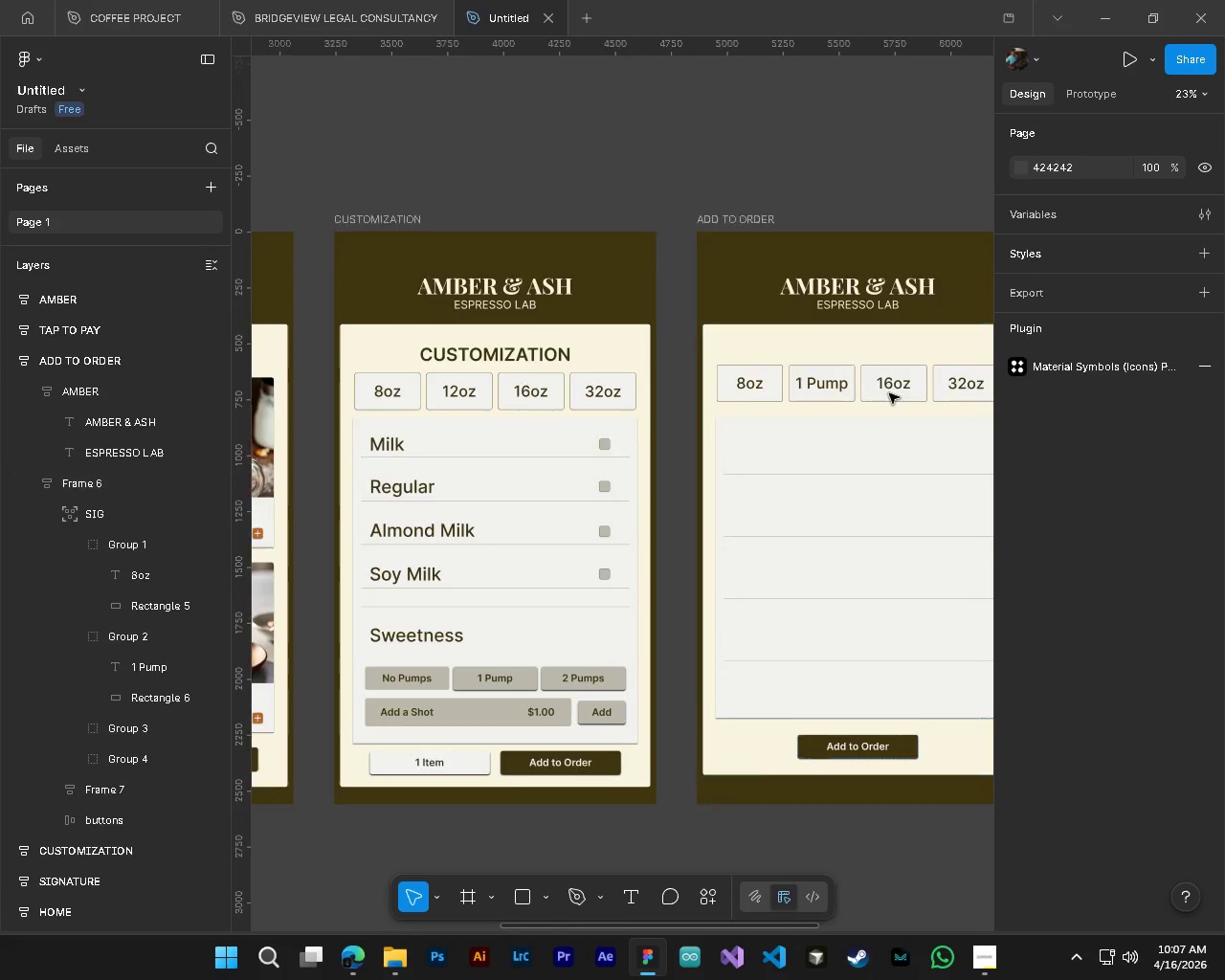 
hold_key(key=ControlLeft, duration=0.48)
 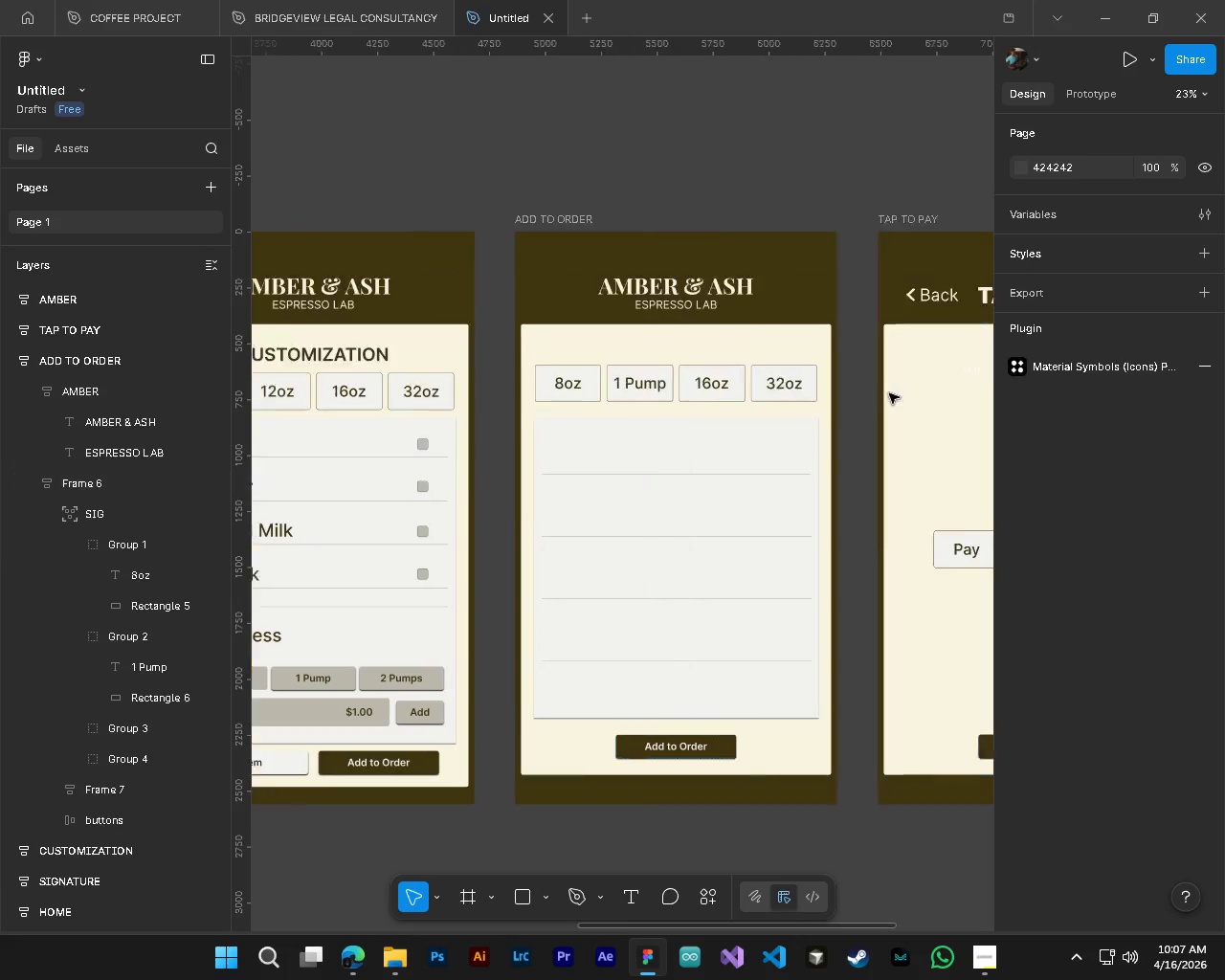 
hold_key(key=ShiftLeft, duration=0.53)
 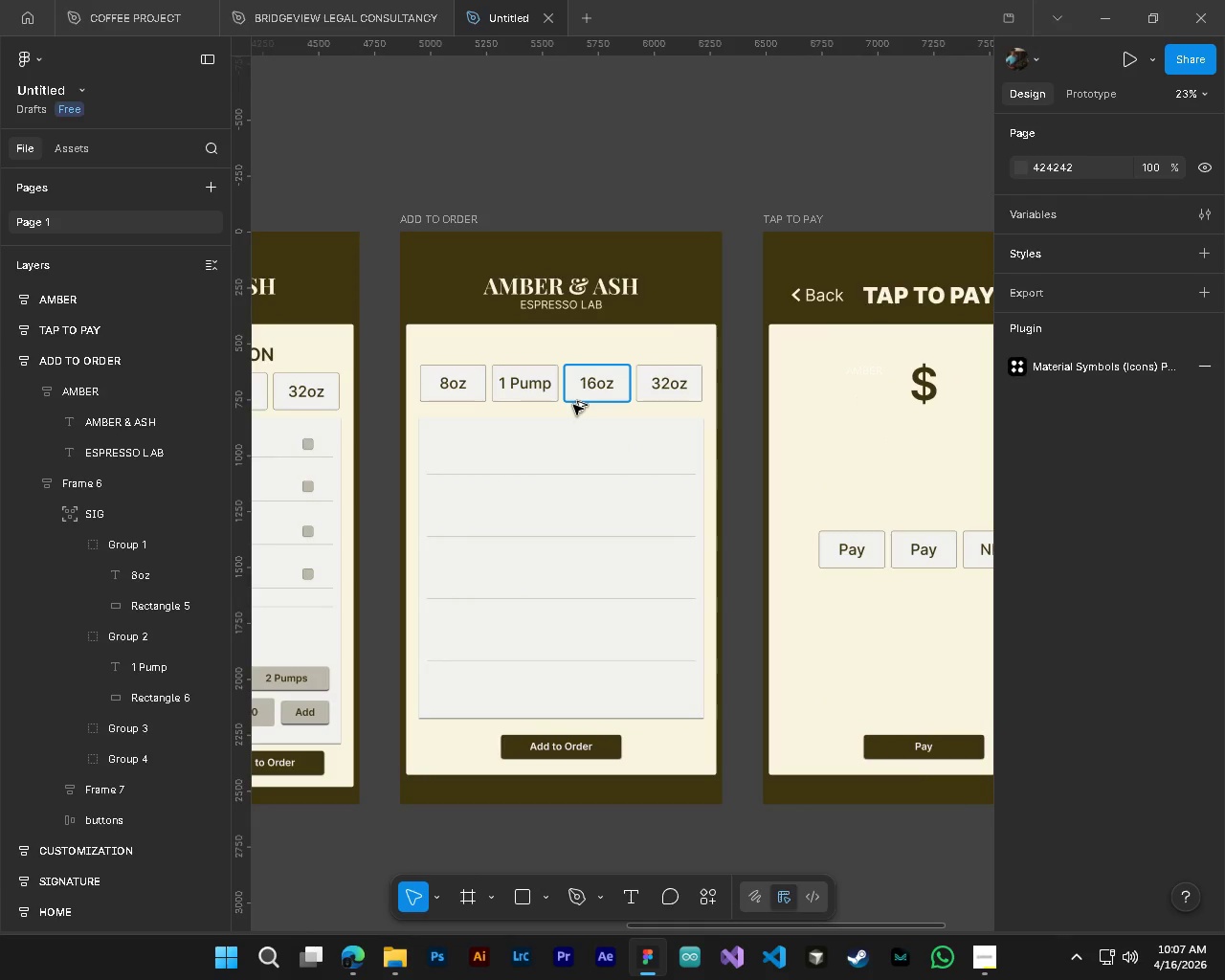 
scroll: coordinate [453, 688], scroll_direction: down, amount: 5.0
 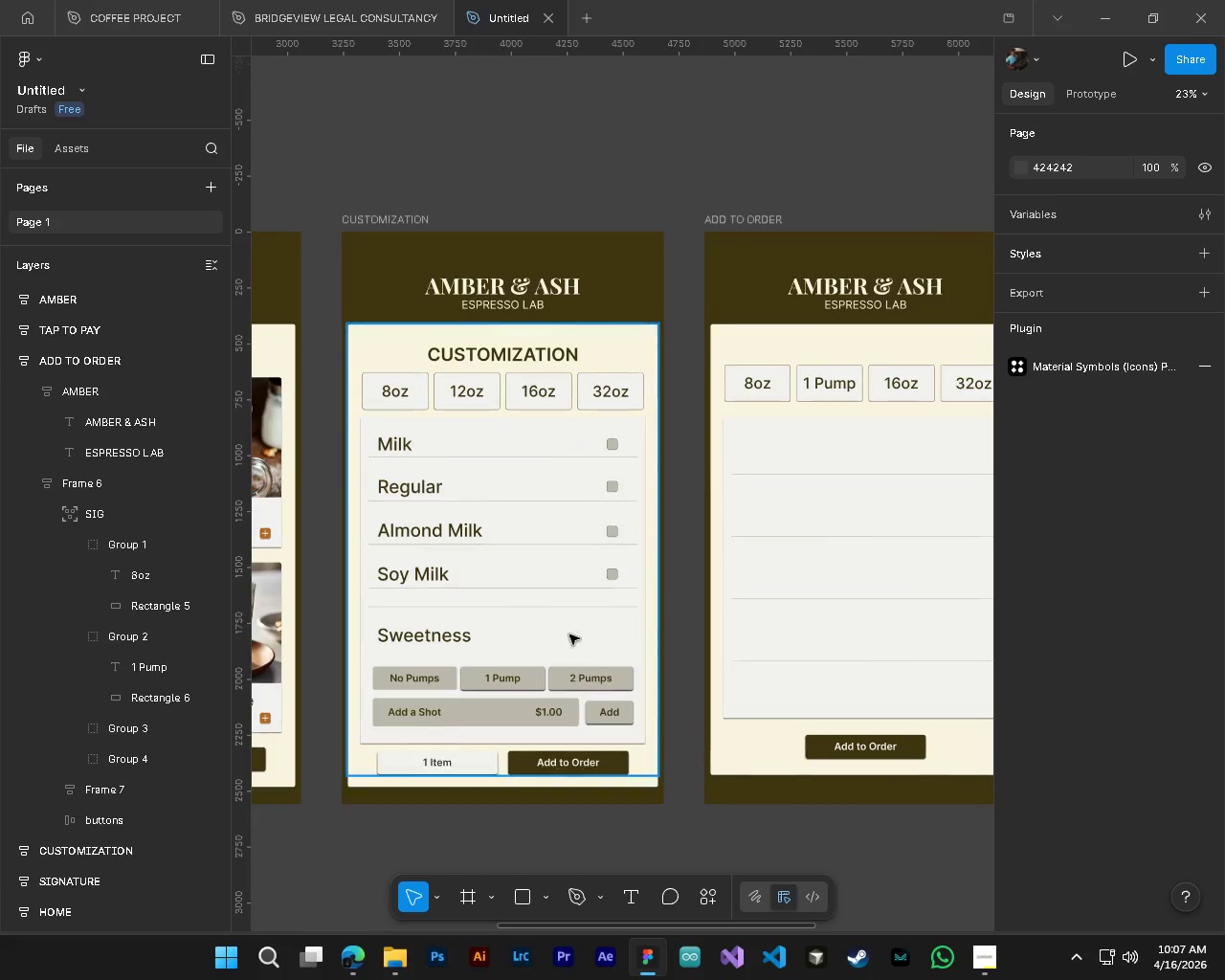 
hold_key(key=ControlLeft, duration=3.02)
 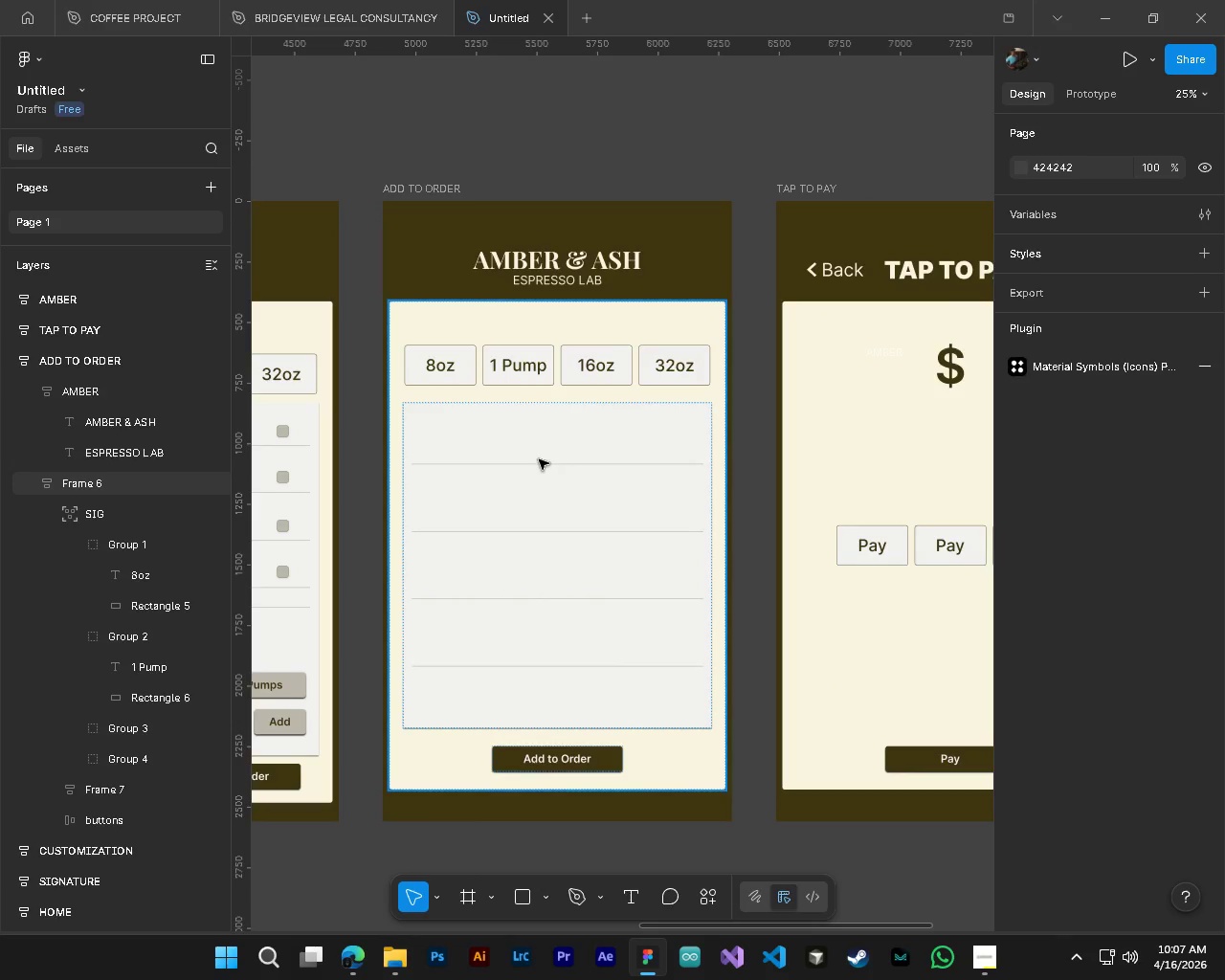 
scroll: coordinate [889, 393], scroll_direction: down, amount: 5.0
 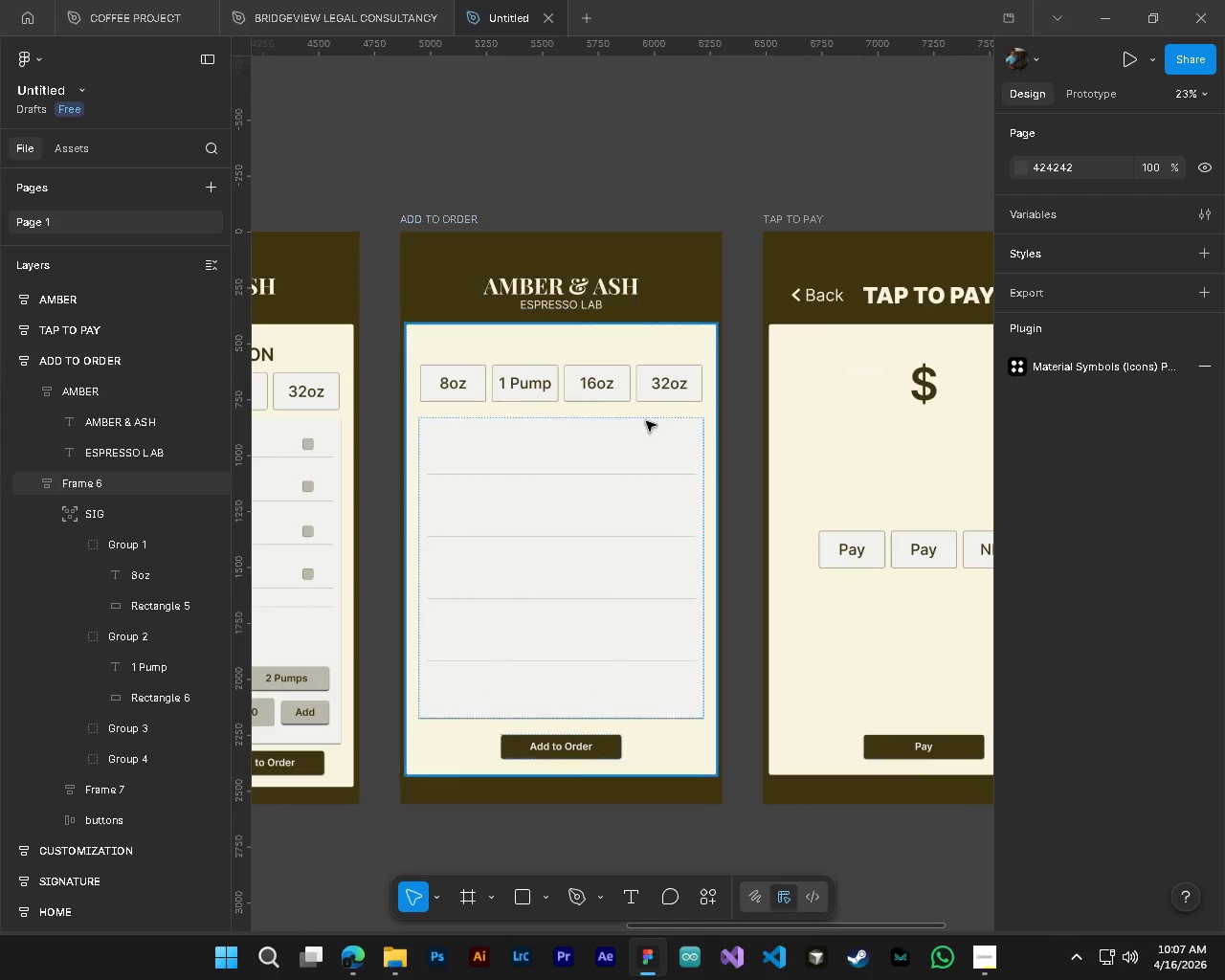 
hold_key(key=AltLeft, duration=2.83)
scroll: coordinate [607, 594], scroll_direction: up, amount: 2.0
 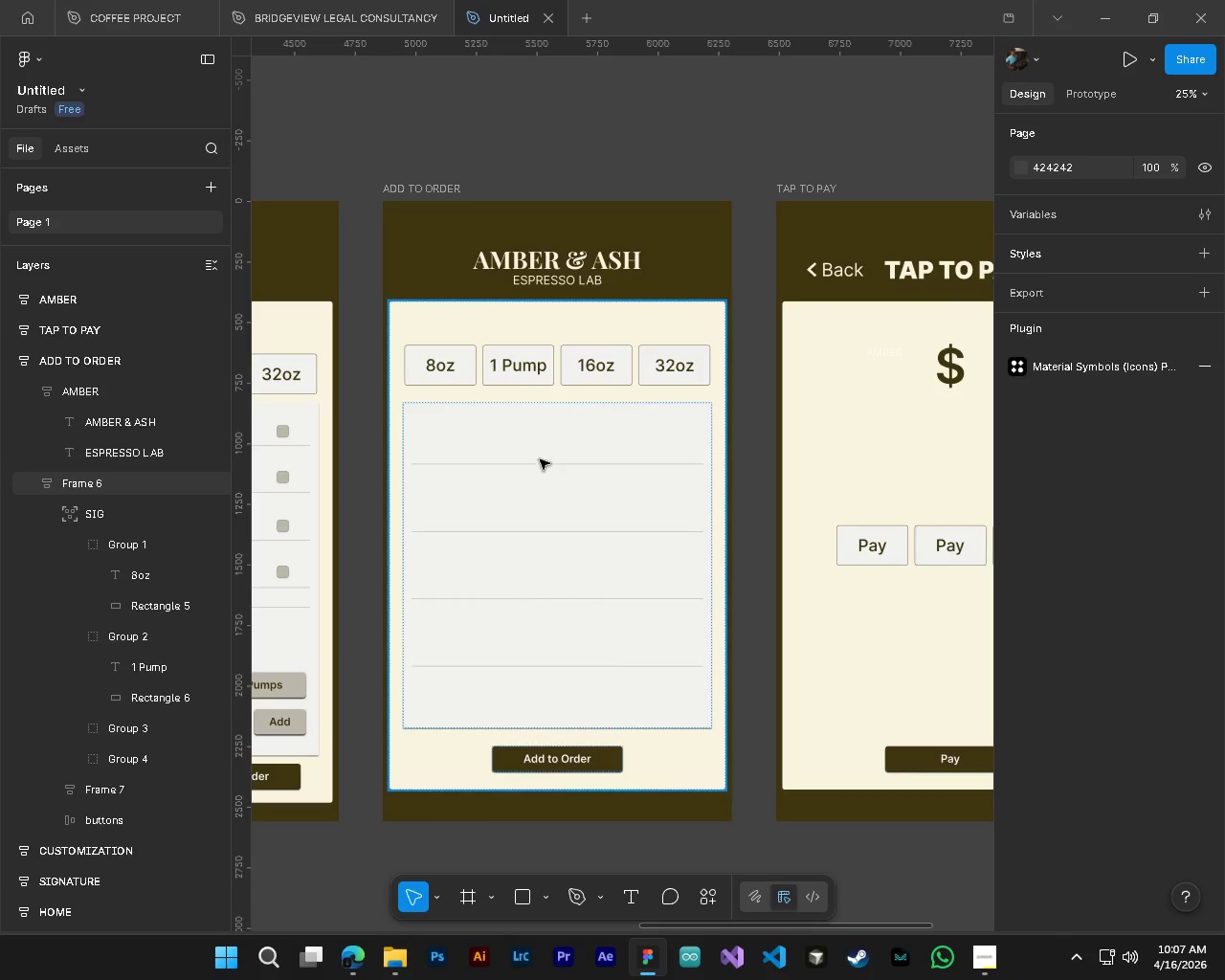 
hold_key(key=ControlLeft, duration=0.66)
left_click([539, 459])
 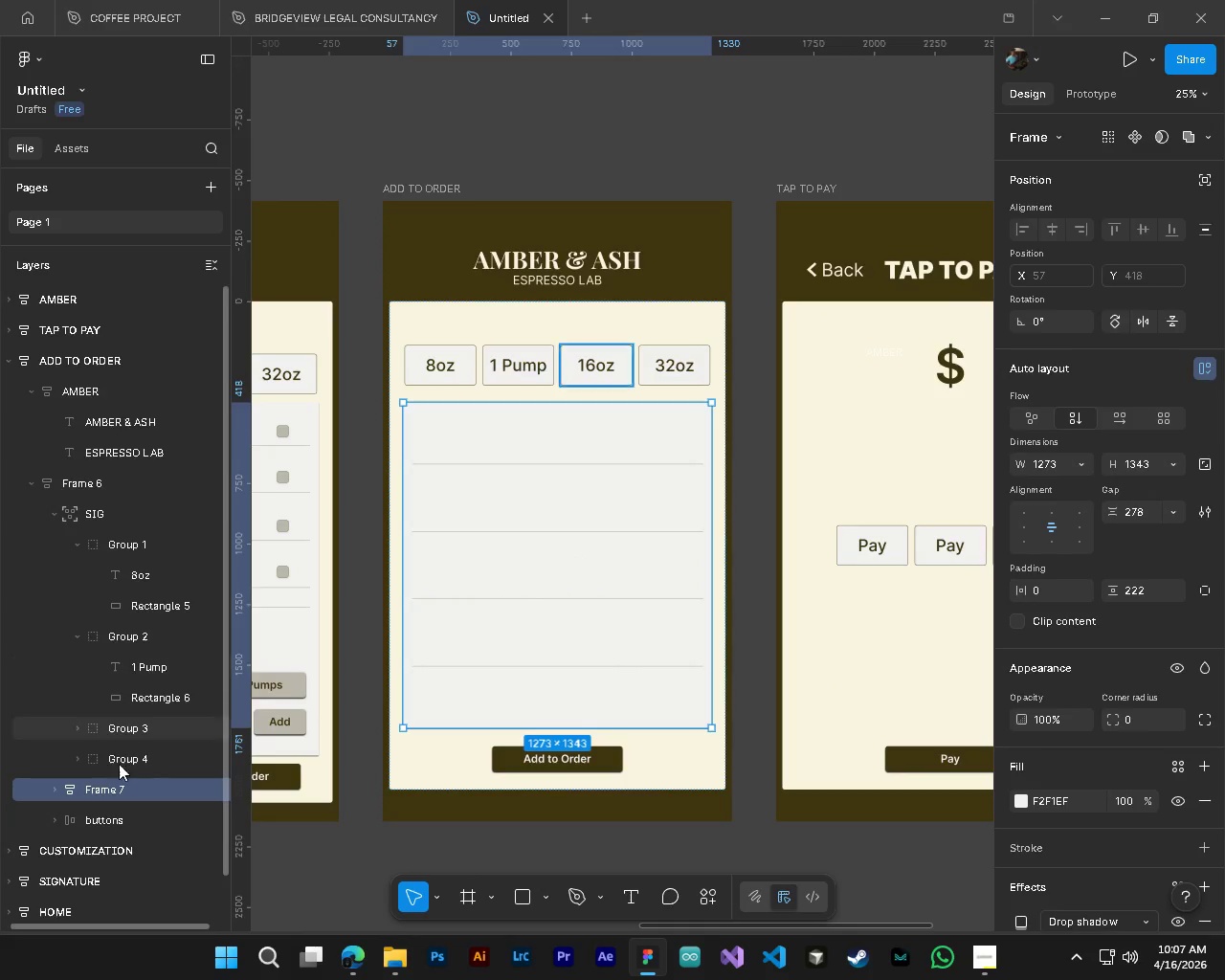 
left_click([52, 793])
 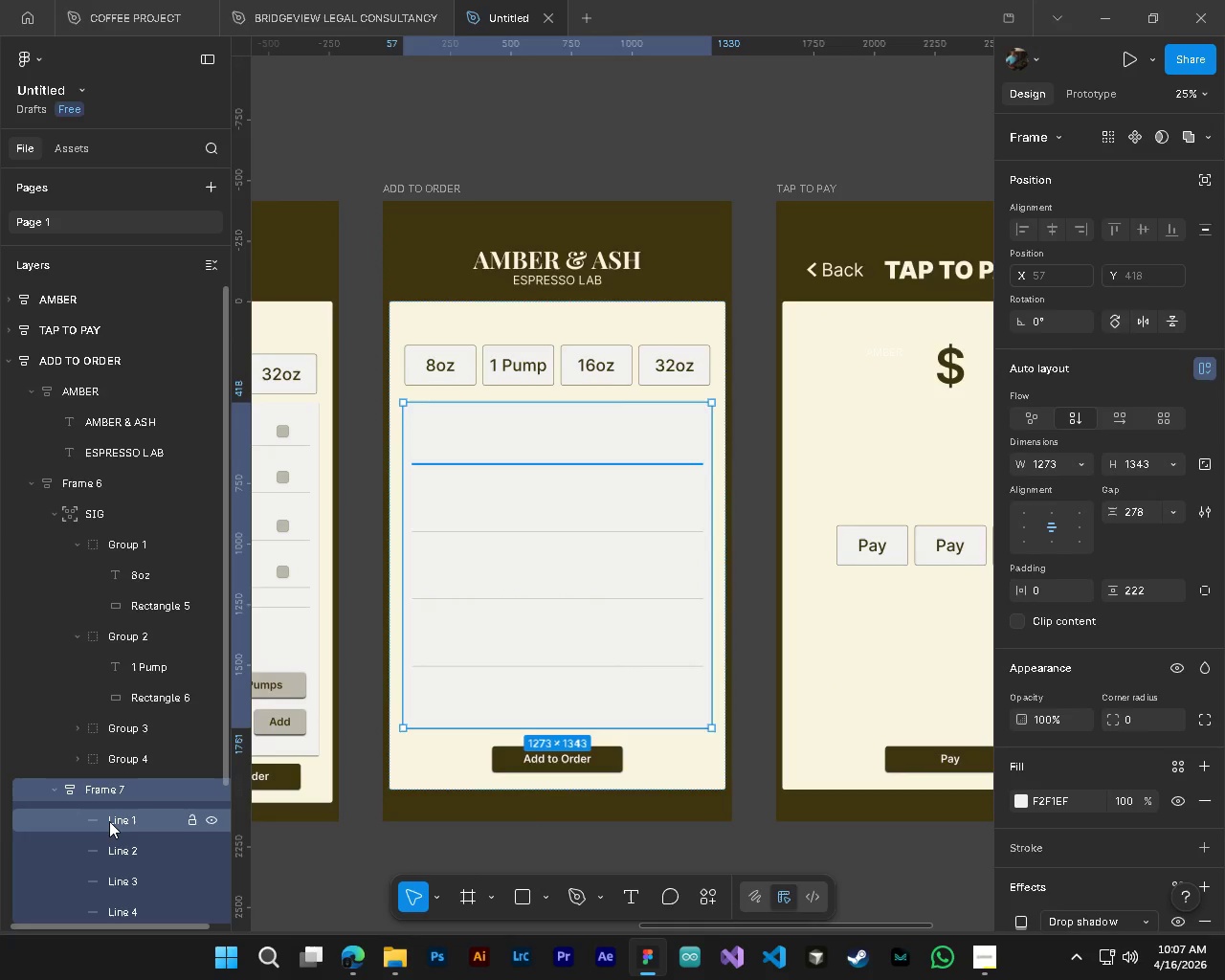 
left_click([109, 821])
 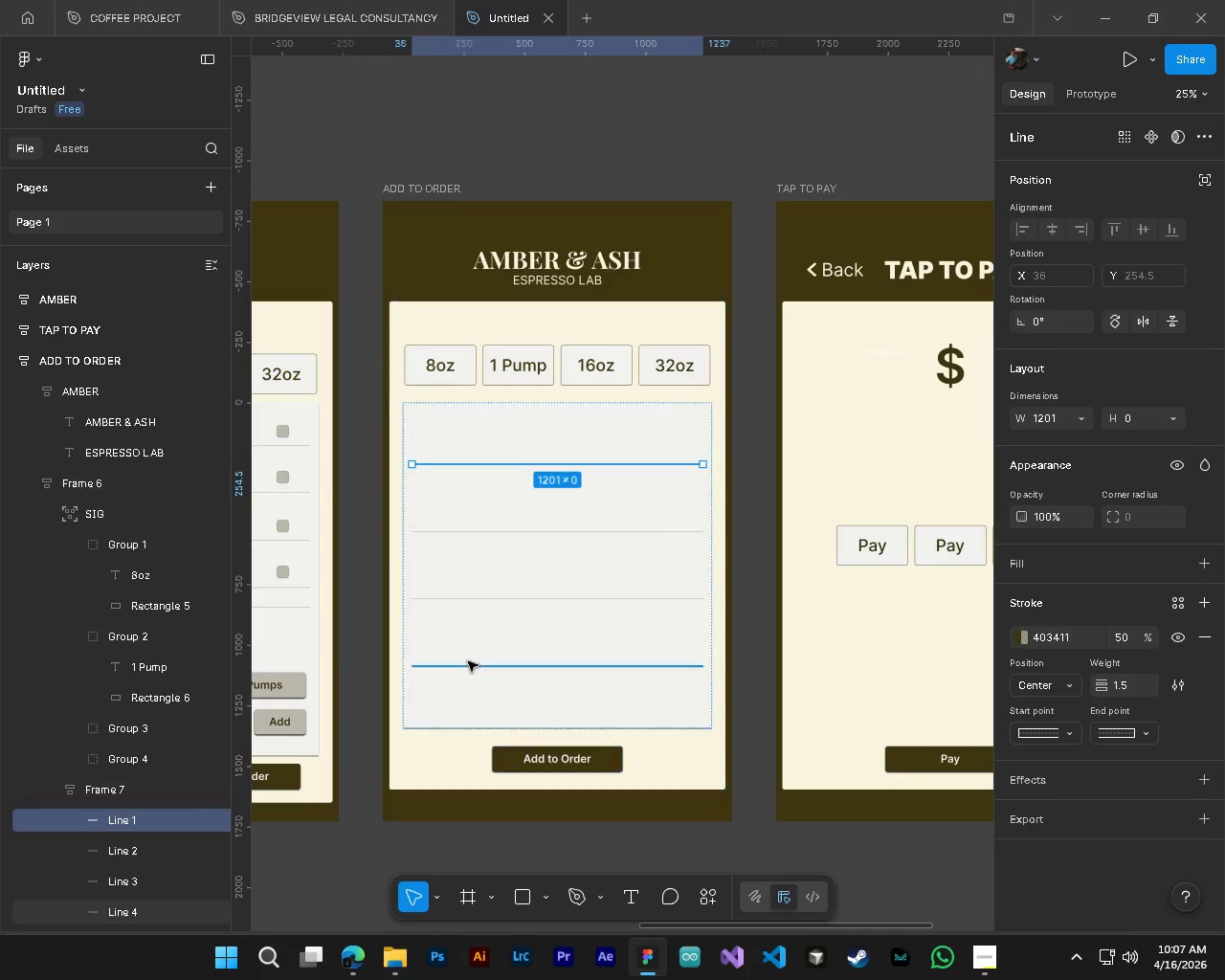 
hold_key(key=ShiftLeft, duration=1.0)
 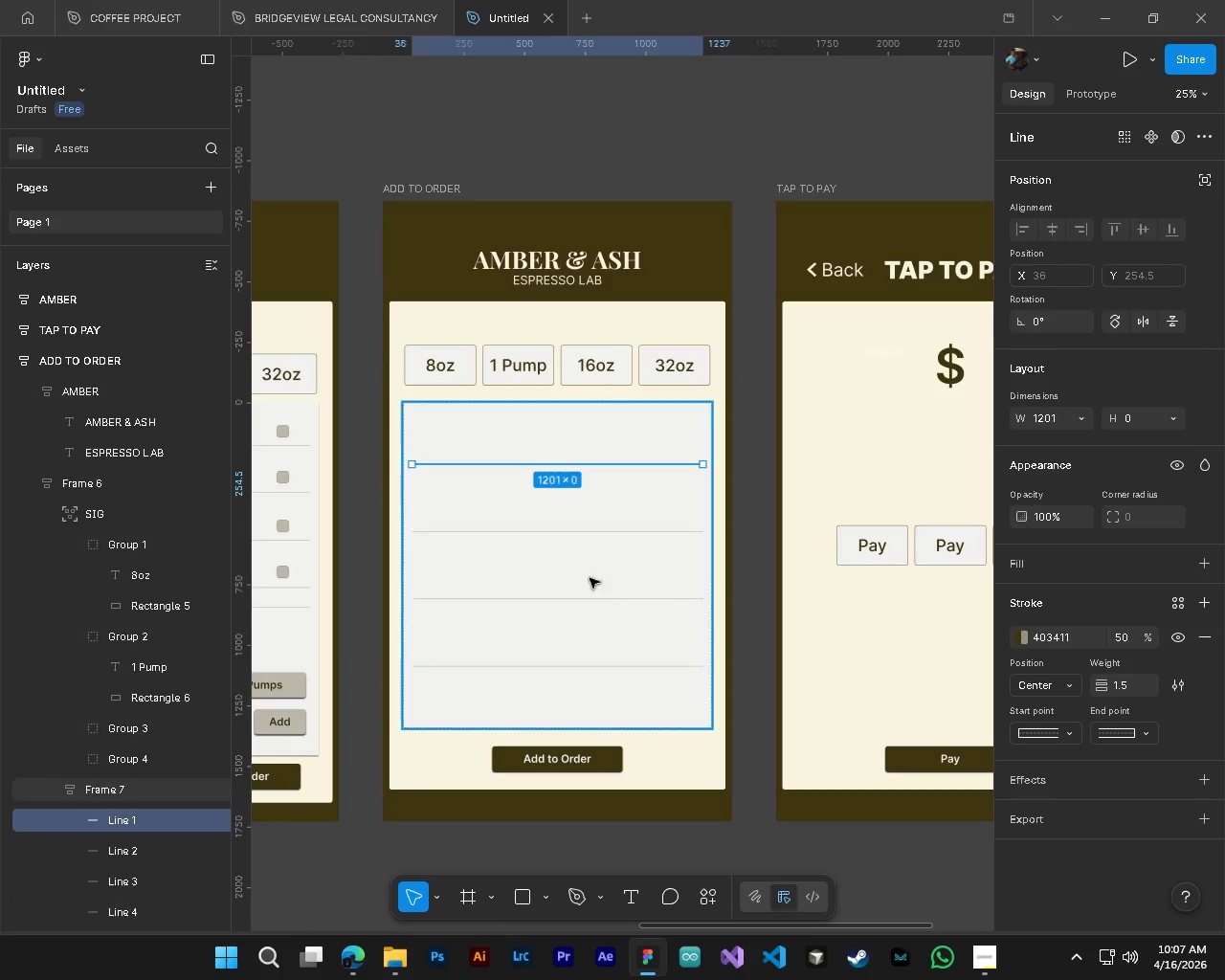 
hold_key(key=AltLeft, duration=2.09)
hold_key(key=ControlLeft, duration=2.14)
scroll: coordinate [532, 449], scroll_direction: up, amount: 1.0
 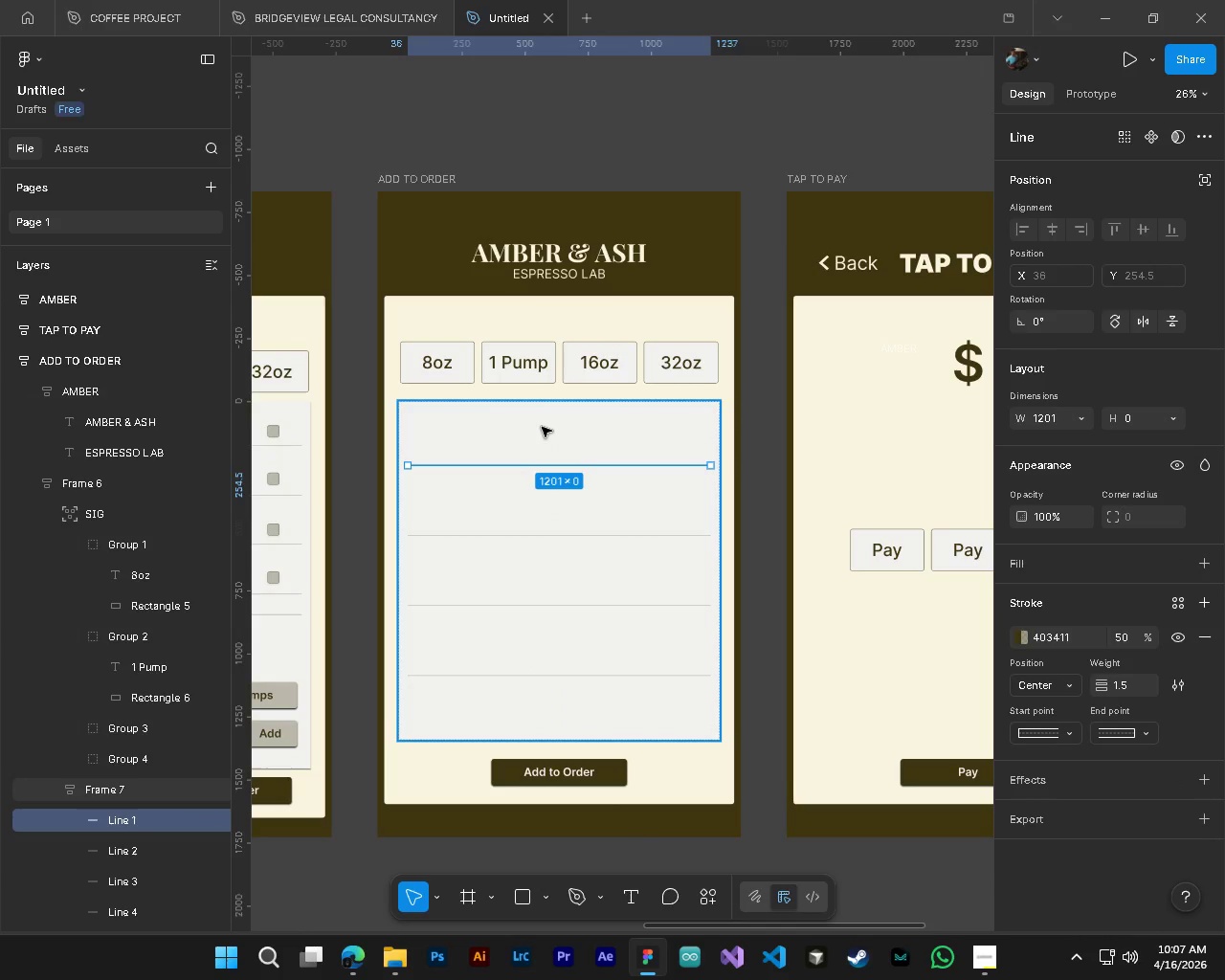 
key(Shift+ShiftLeft)
 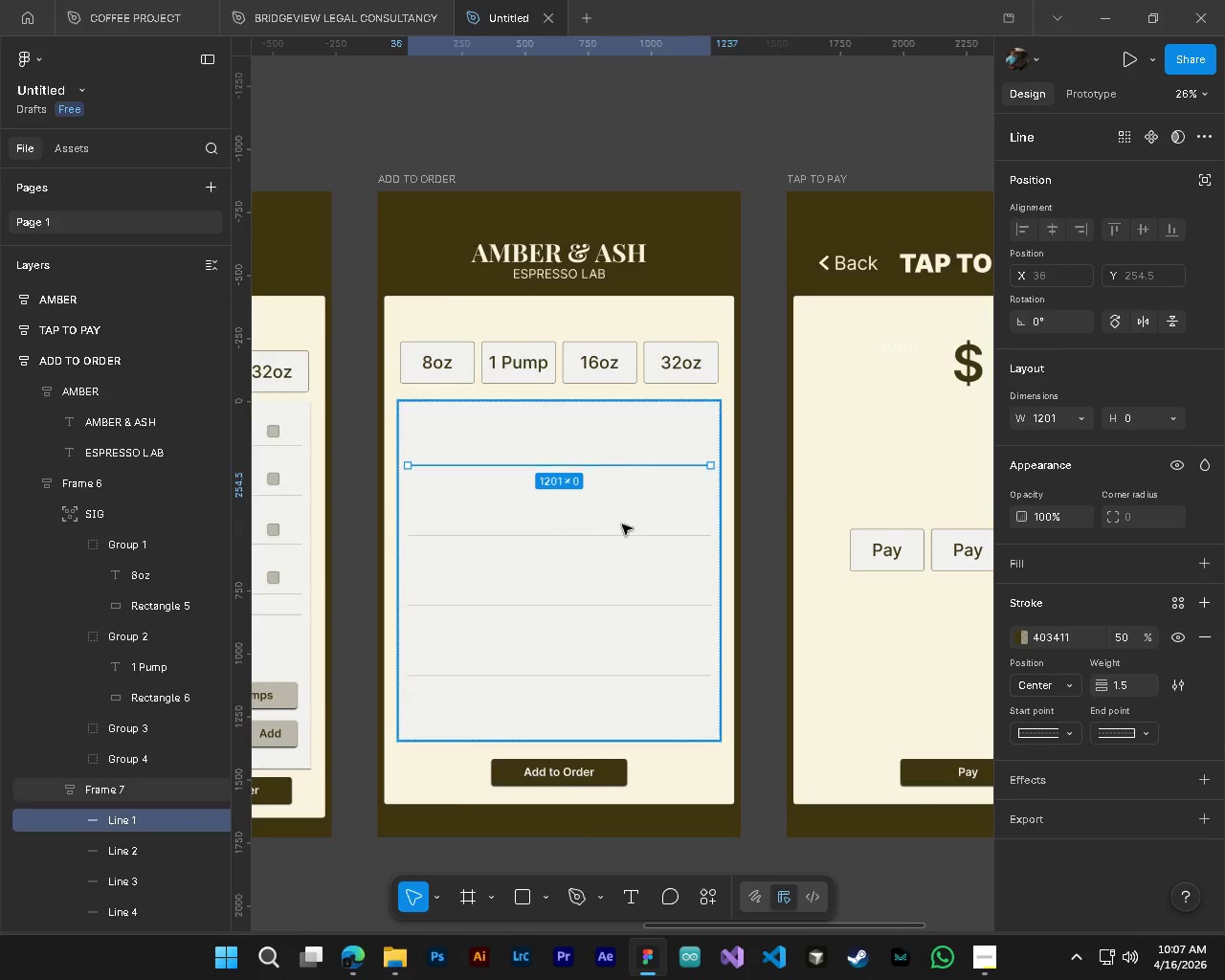 
key(Alt+AltLeft)
 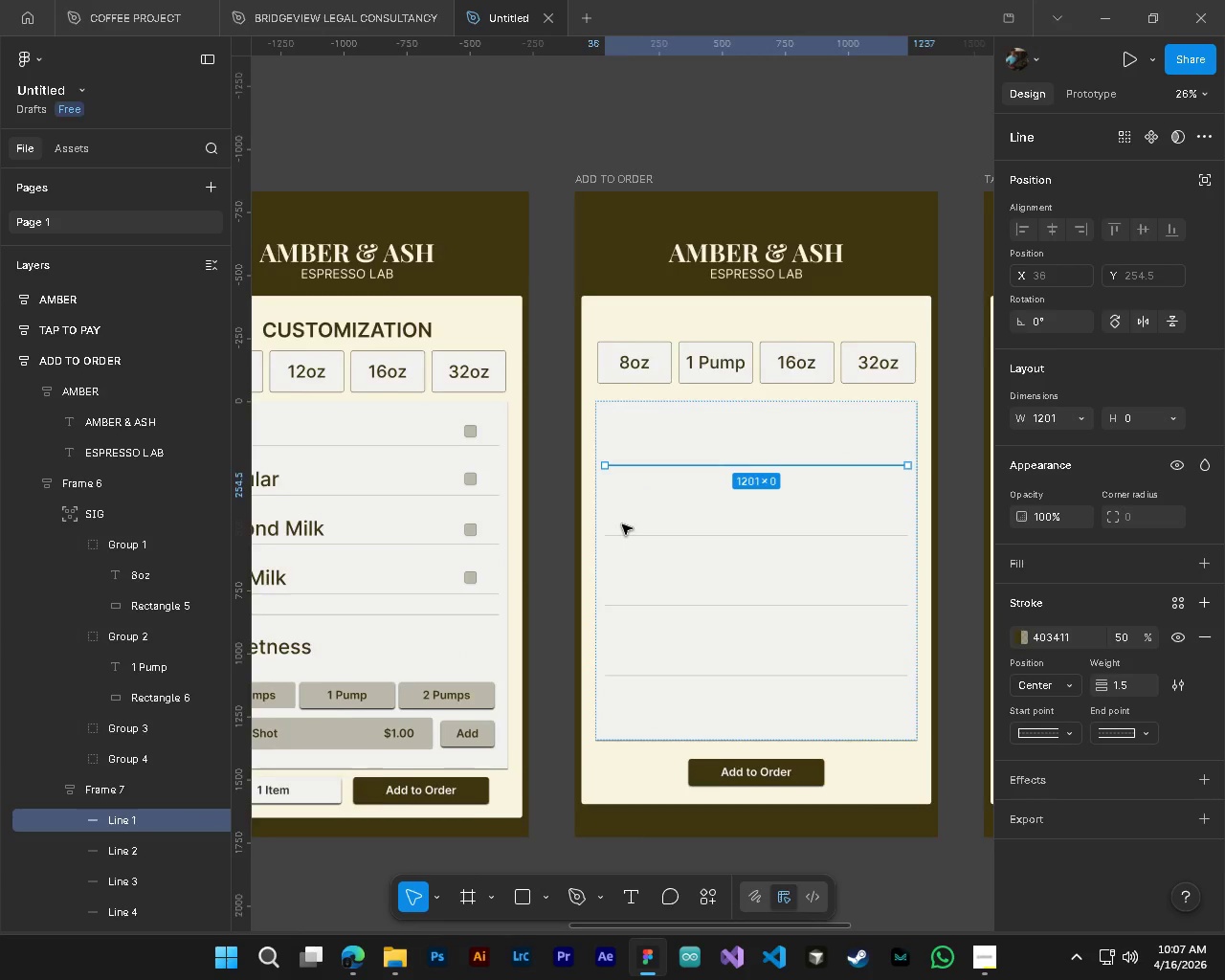 
key(Alt+Control+ControlLeft)
 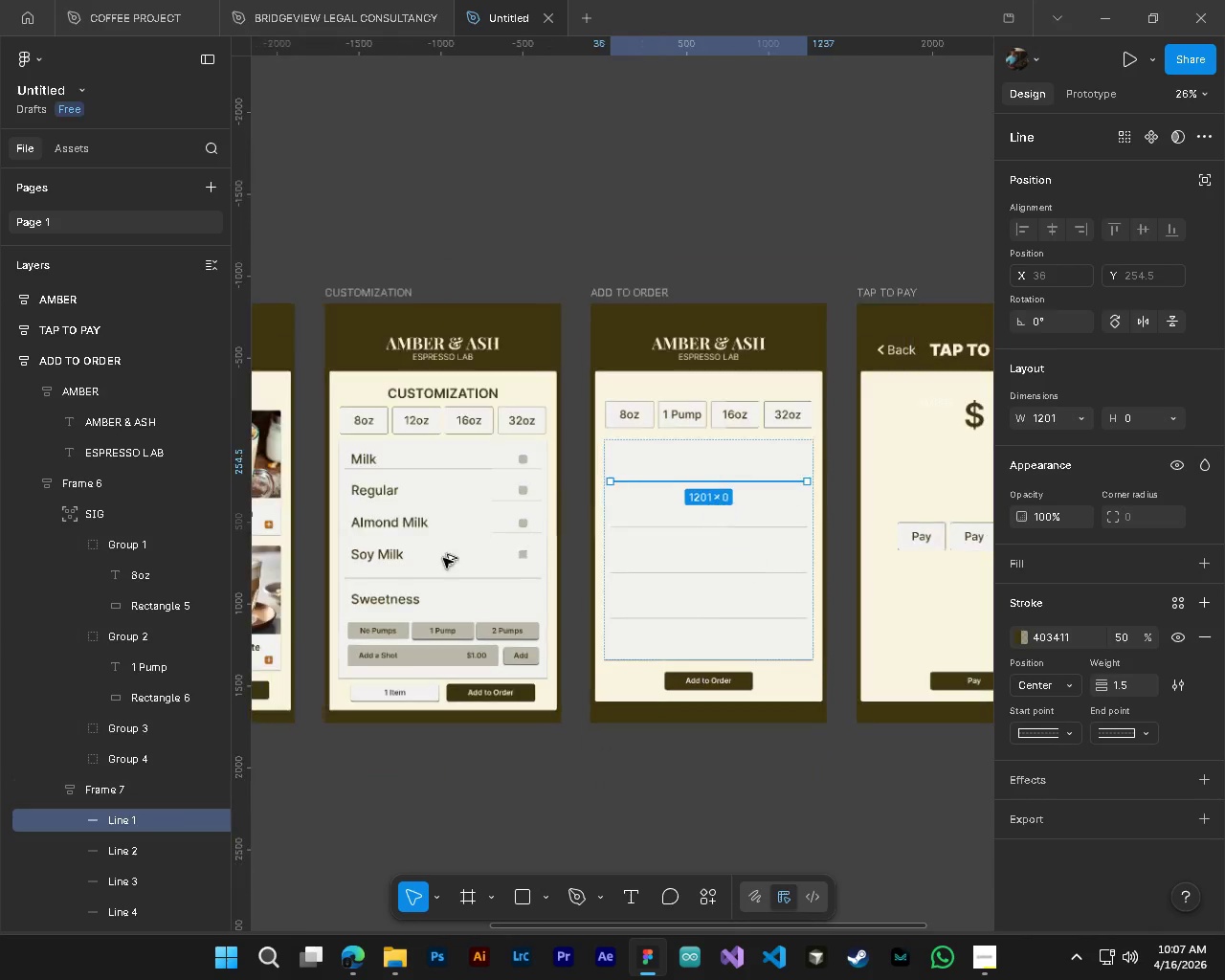 
hold_key(key=ShiftLeft, duration=0.33)
scroll: coordinate [391, 555], scroll_direction: up, amount: 2.0
 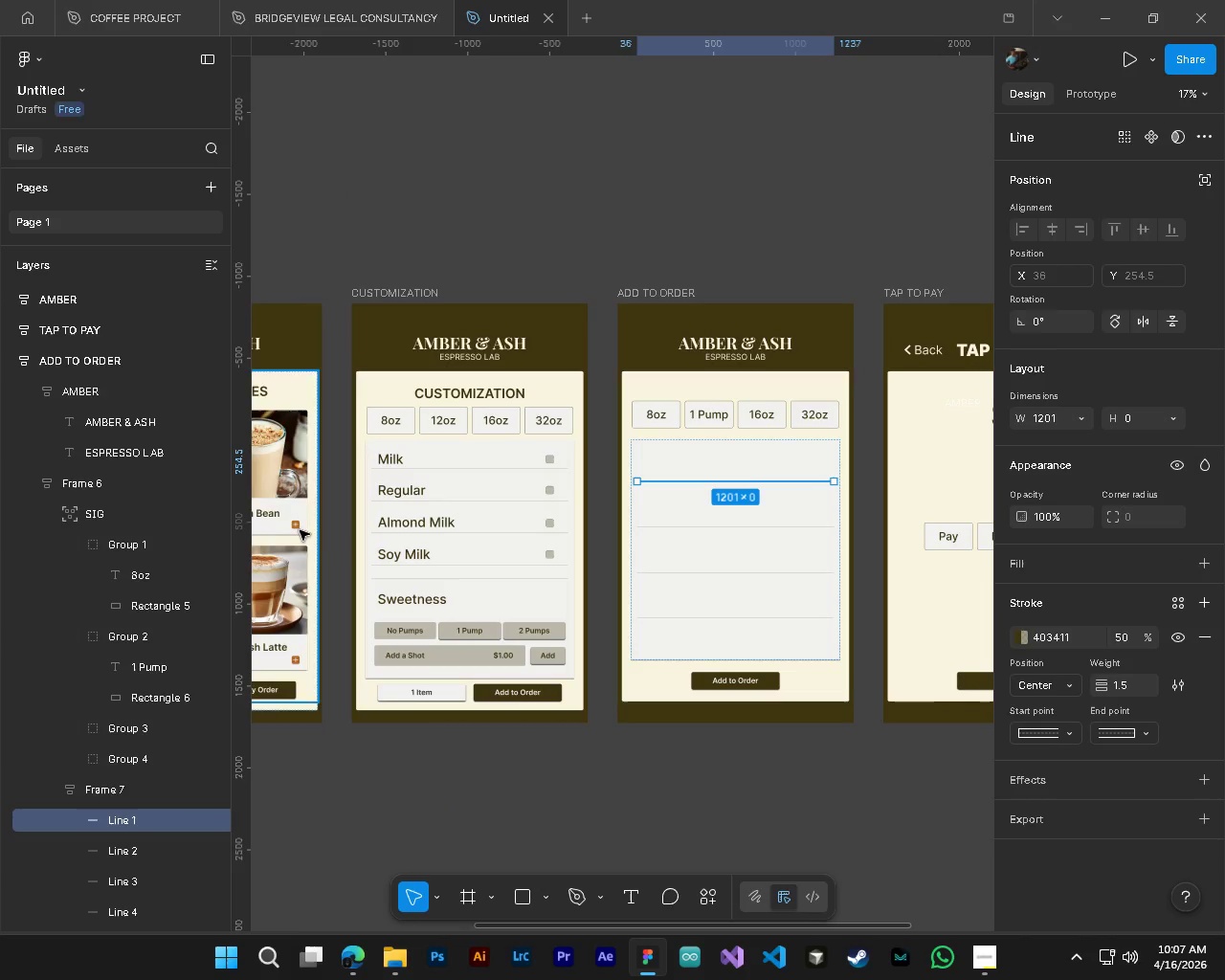 
hold_key(key=ControlLeft, duration=0.72)
left_click([300, 530])
 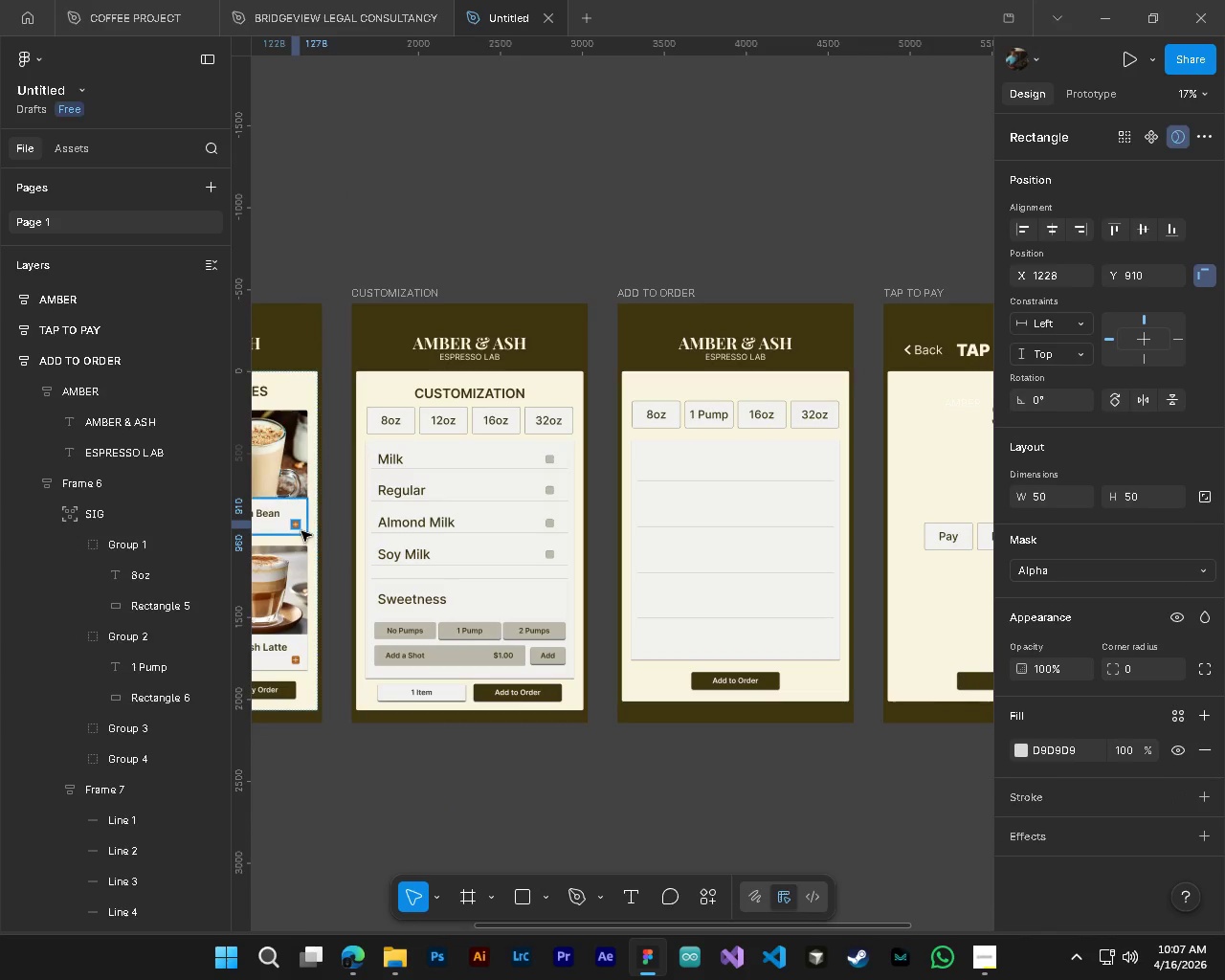 
hold_key(key=AltLeft, duration=3.34)
left_click_drag(start_coordinate=[296, 526], to_coordinate=[783, 211])
 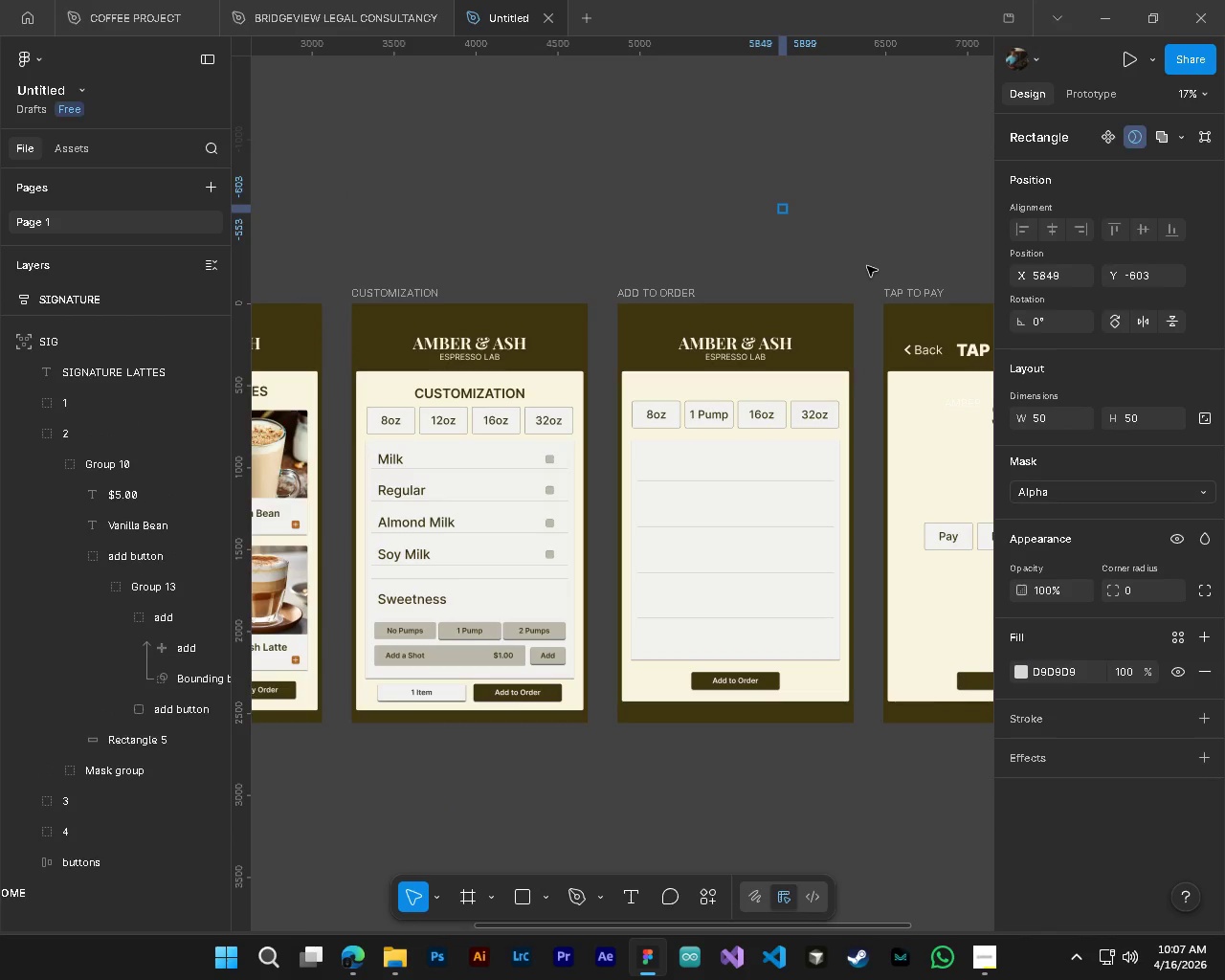 
key(Control+Z)
 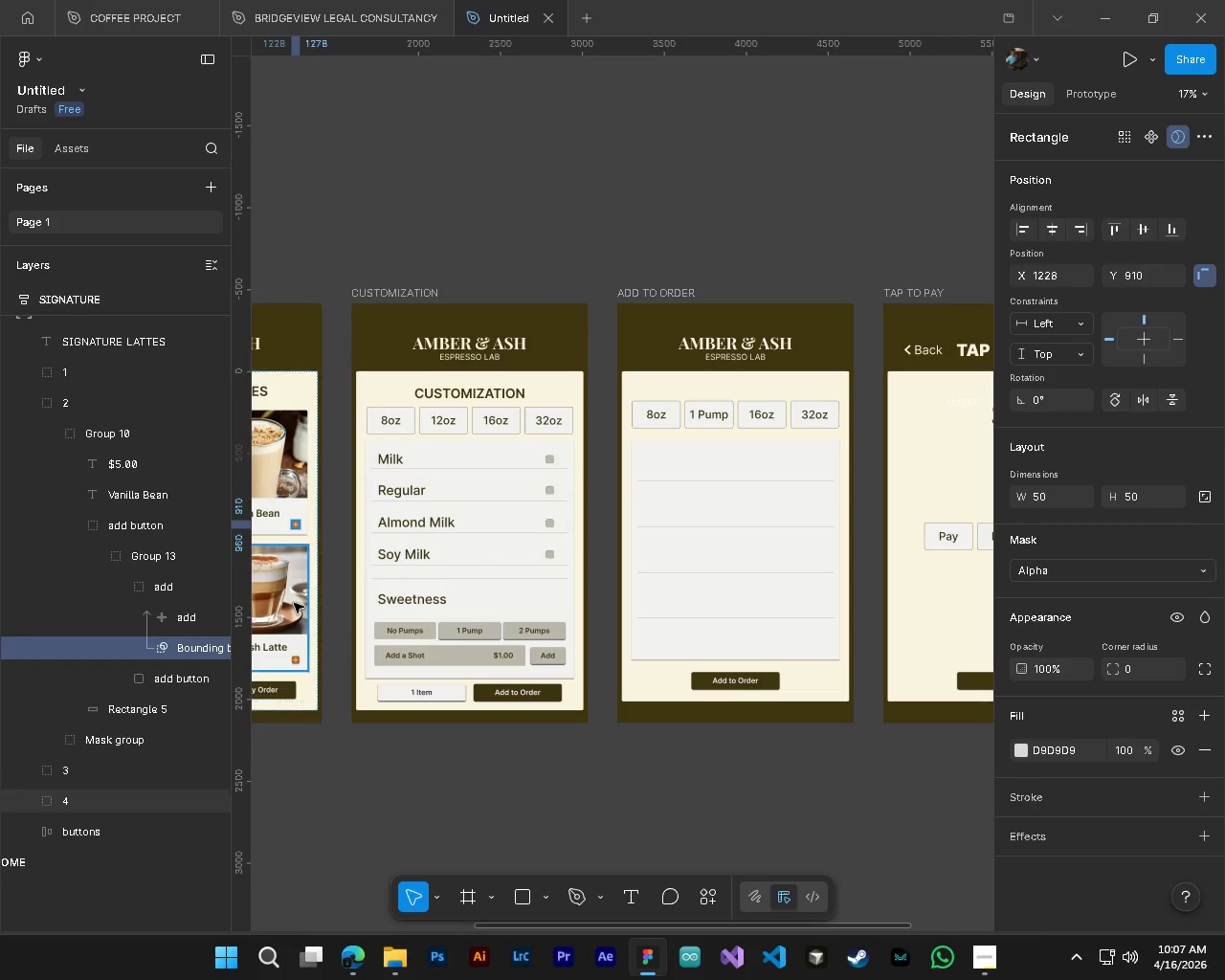 
hold_key(key=ControlLeft, duration=0.39)
 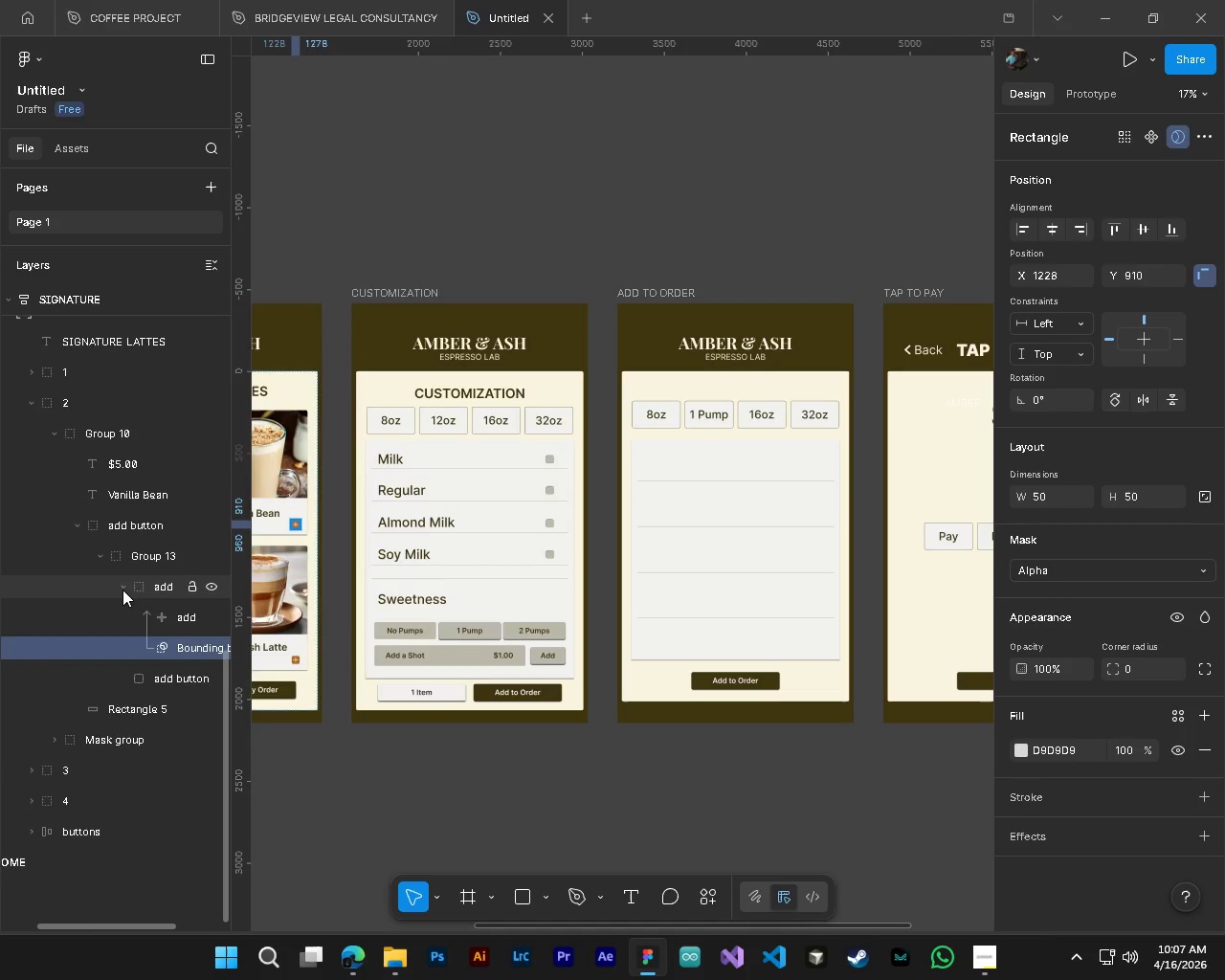 
hold_key(key=AltLeft, duration=0.38)
 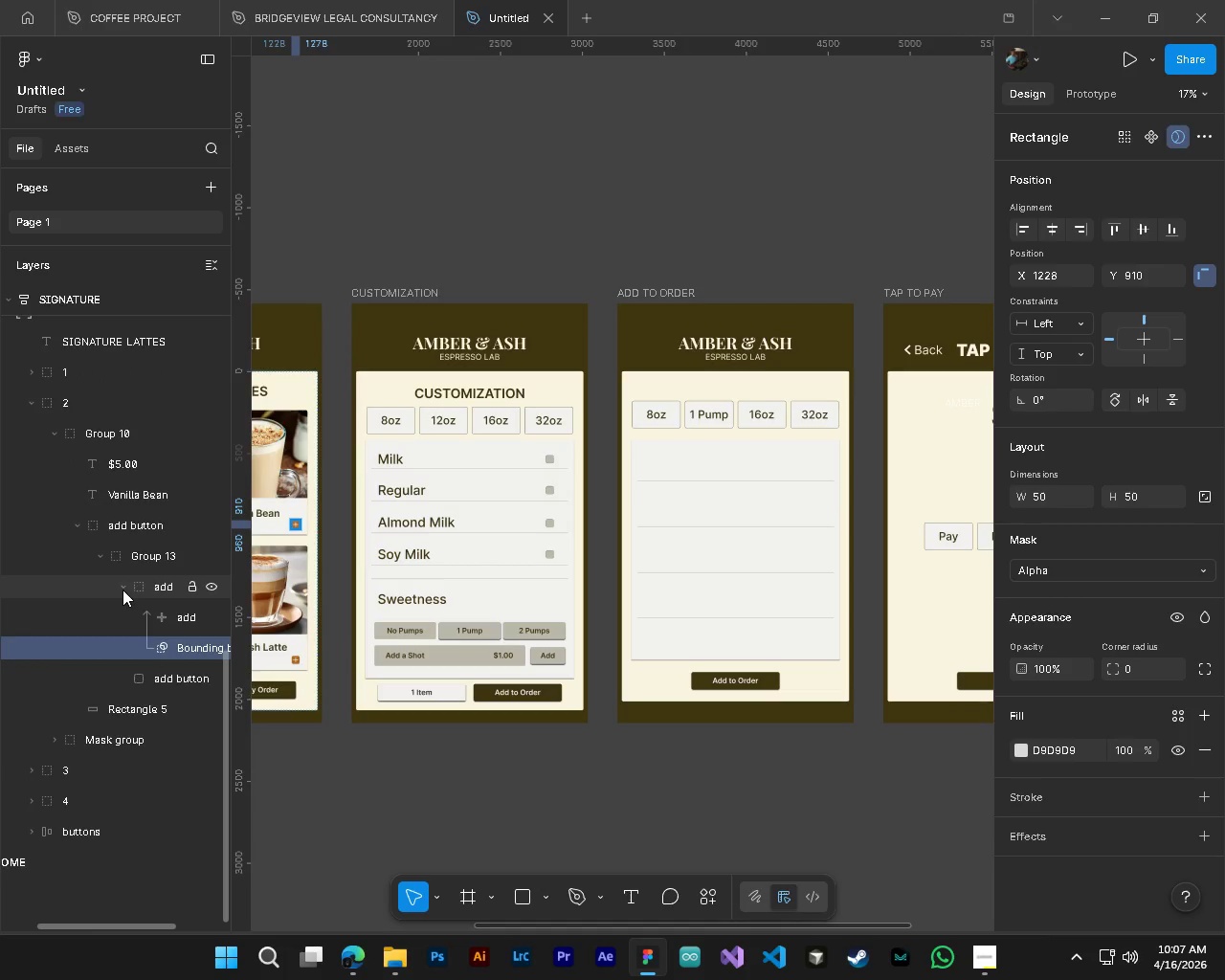 
left_click([122, 590])
 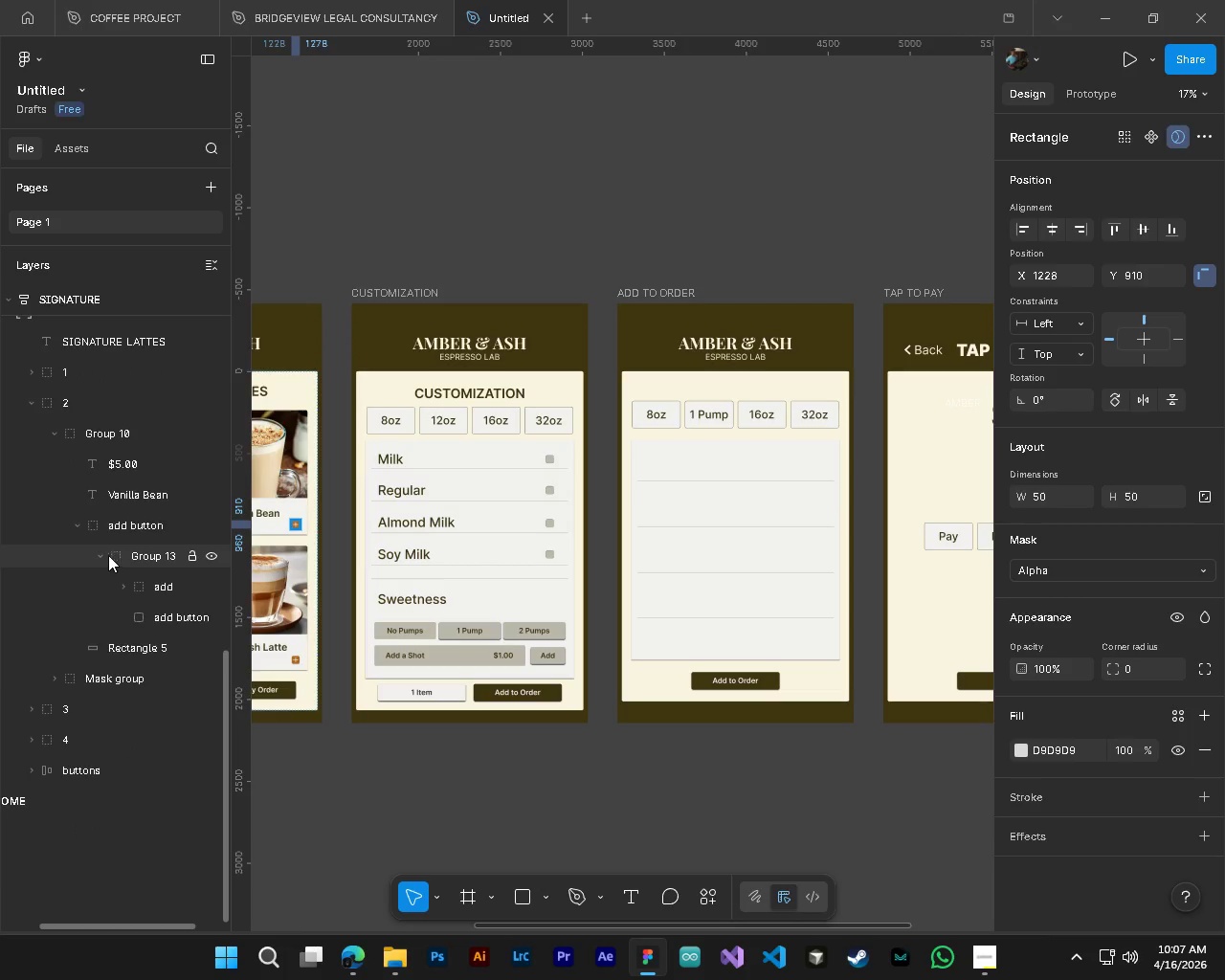 
left_click([102, 553])
 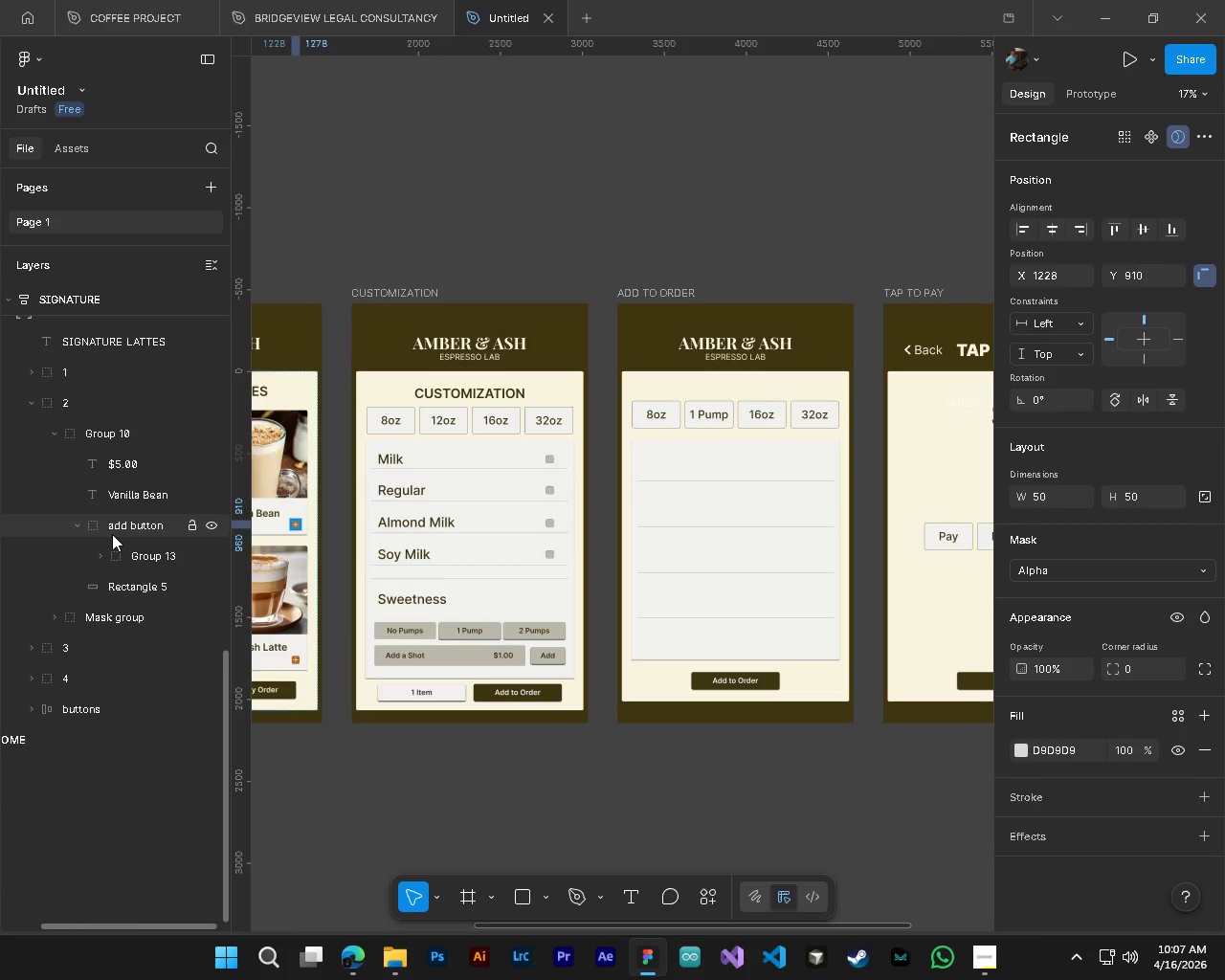 
left_click([112, 534])
 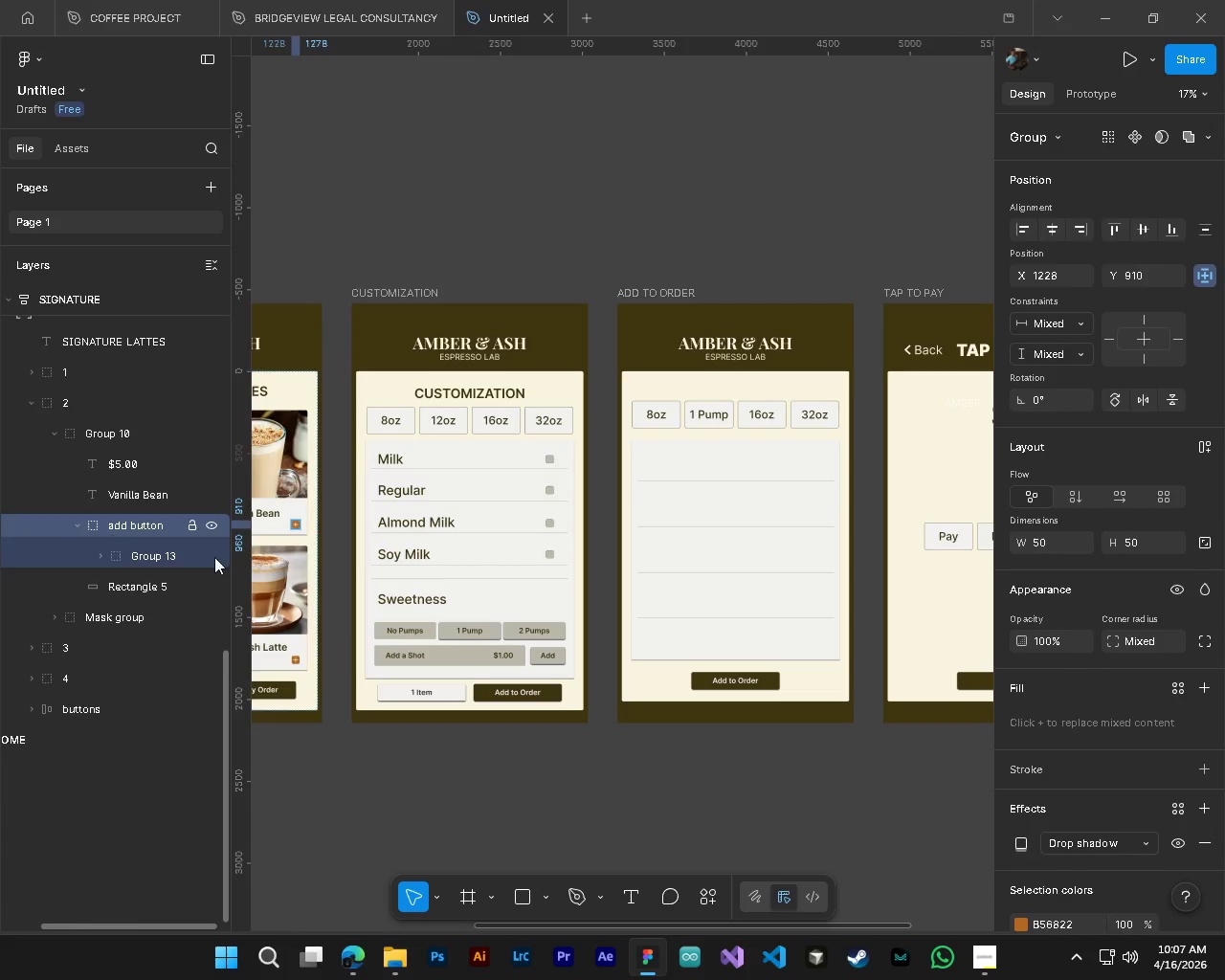 
key(Shift+ShiftLeft)
 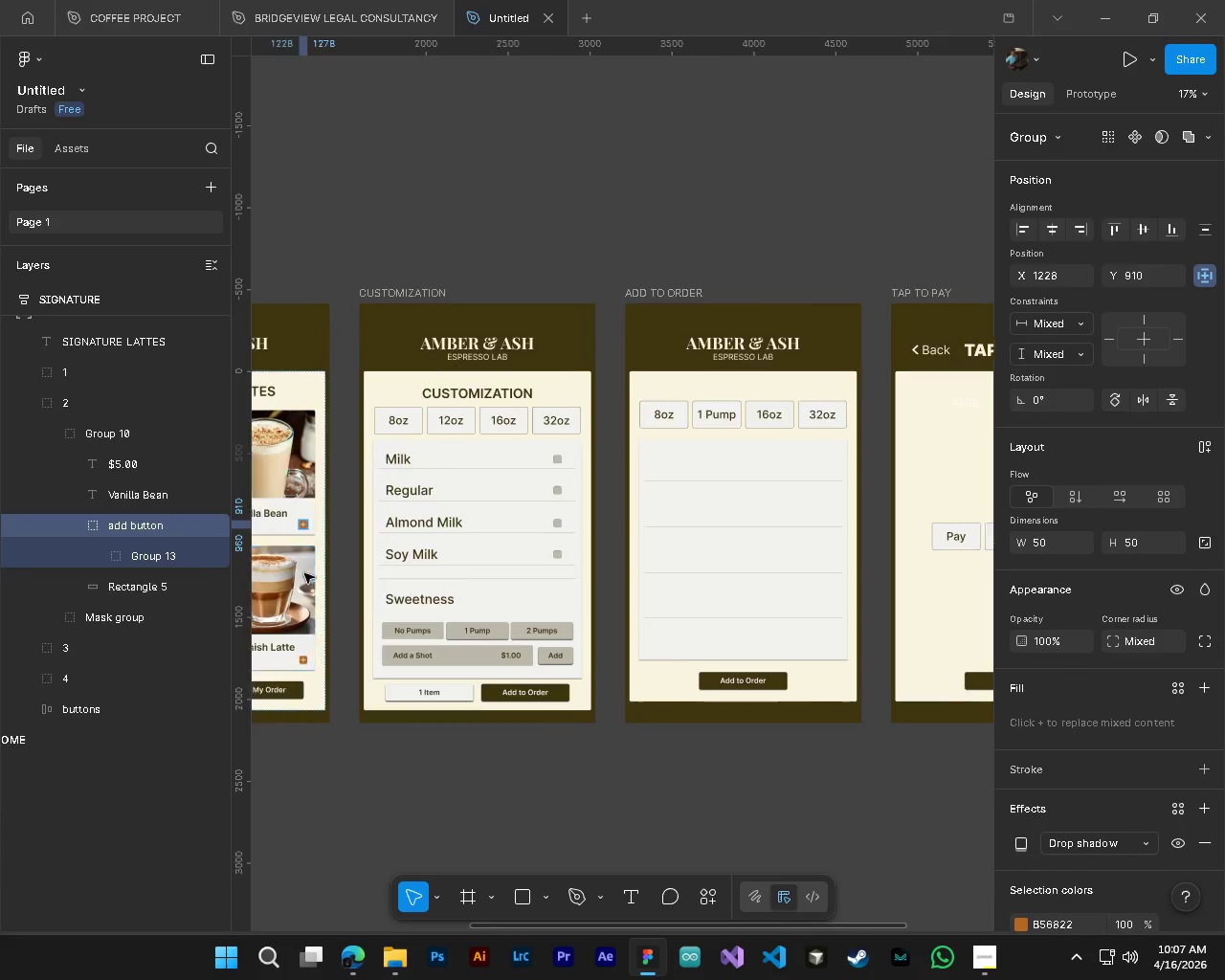 
scroll: coordinate [305, 573], scroll_direction: up, amount: 5.0
 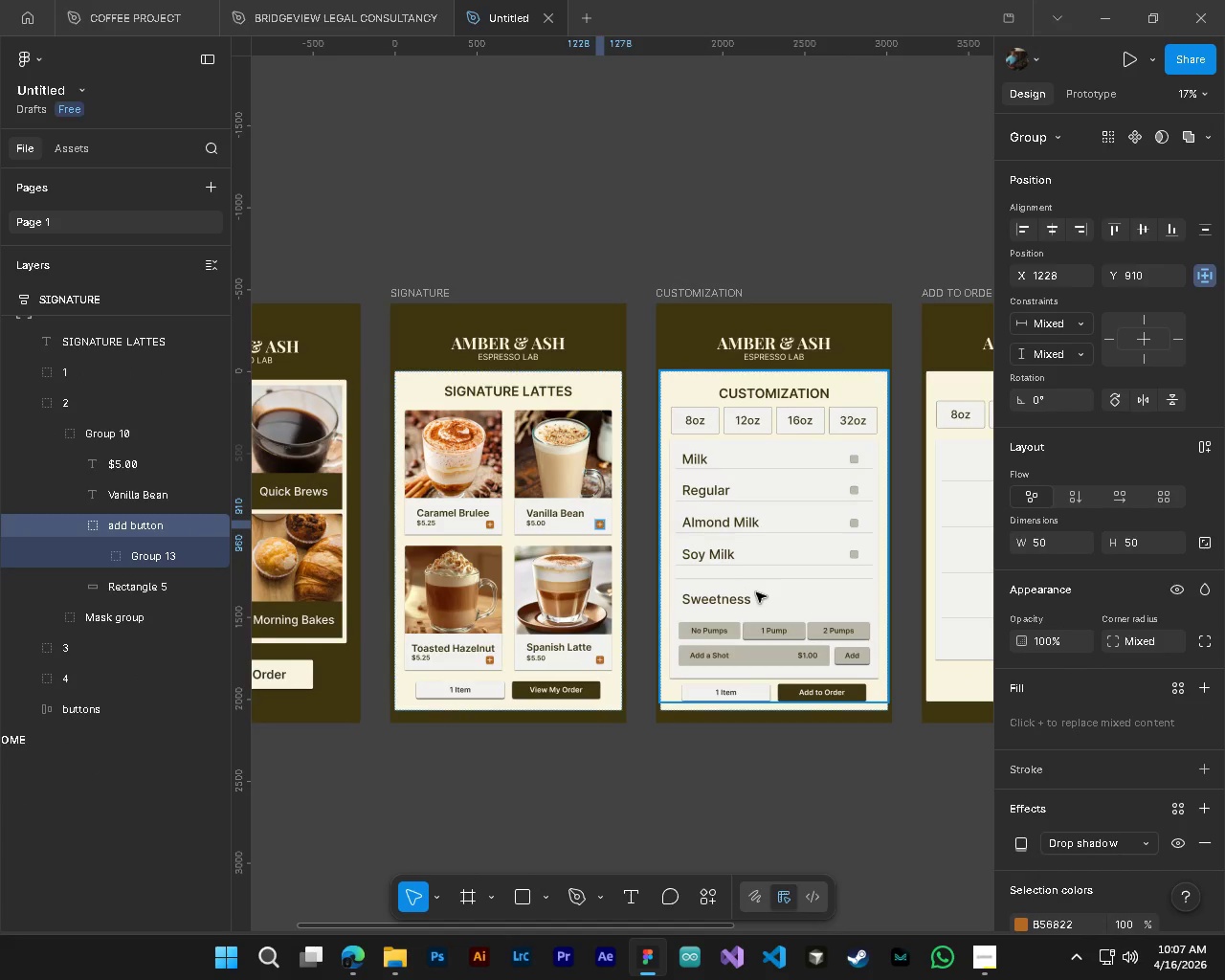 
hold_key(key=ShiftLeft, duration=0.41)
scroll: coordinate [756, 592], scroll_direction: down, amount: 4.0
 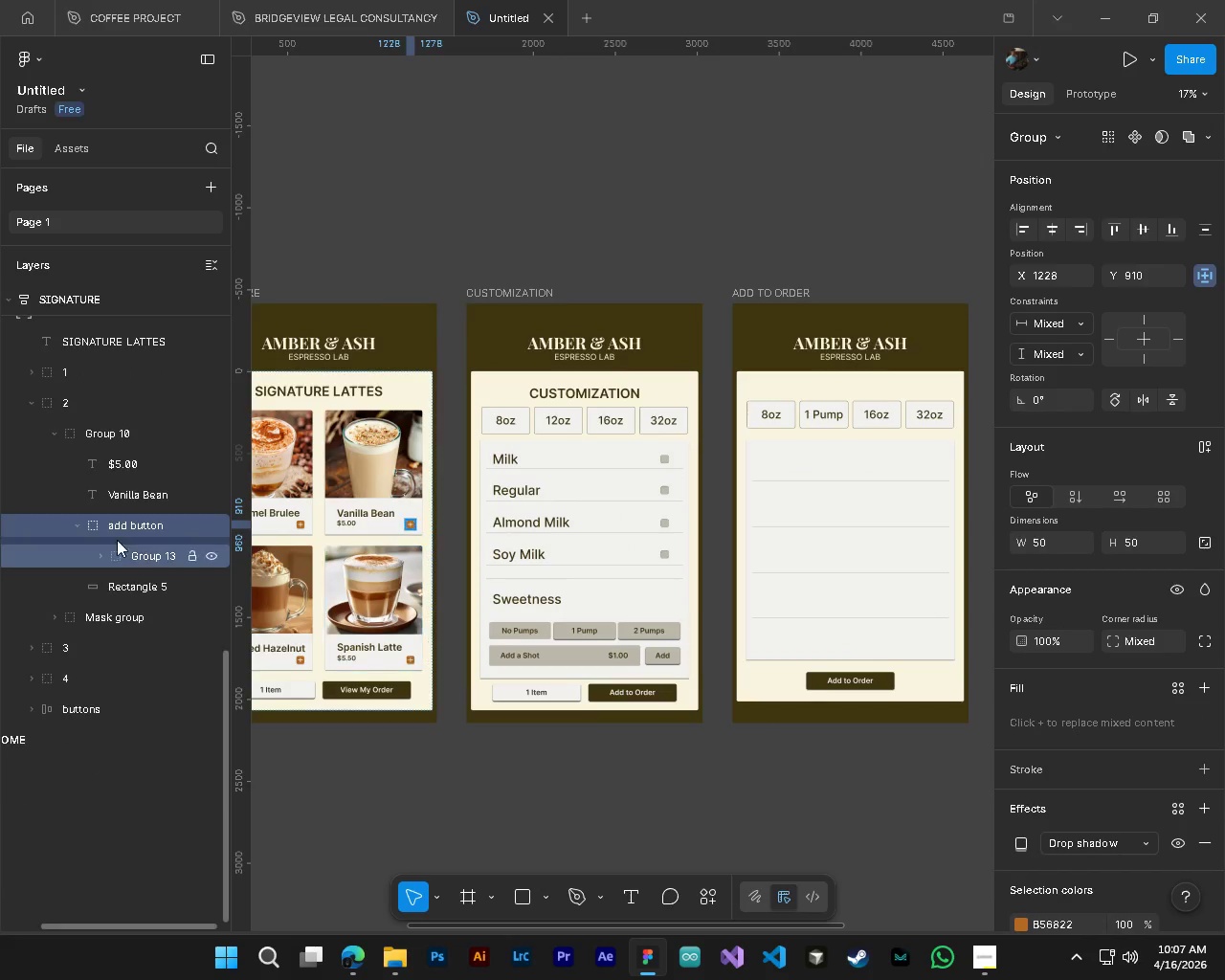 
key(Alt+AltLeft)
 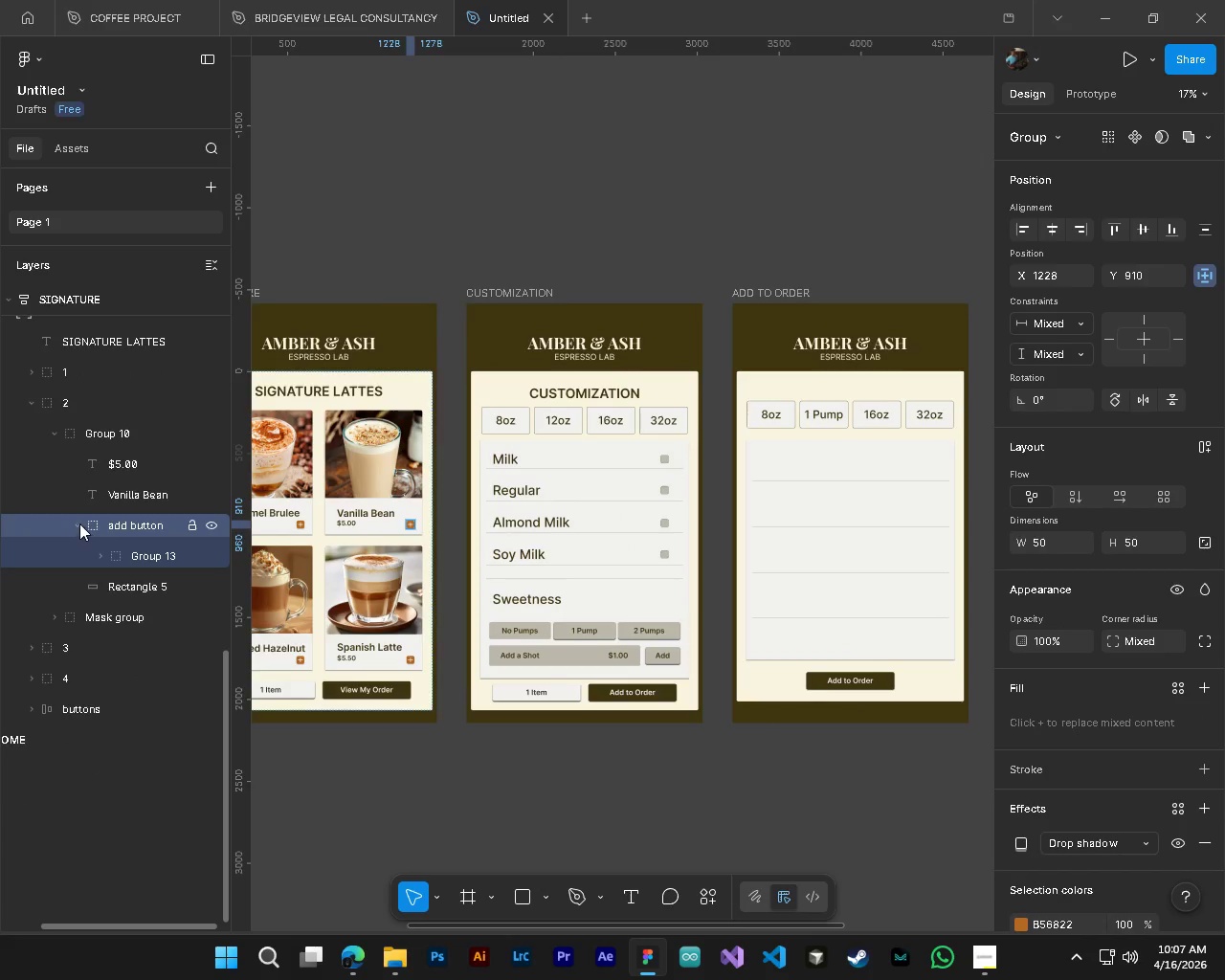 
left_click([79, 523])
 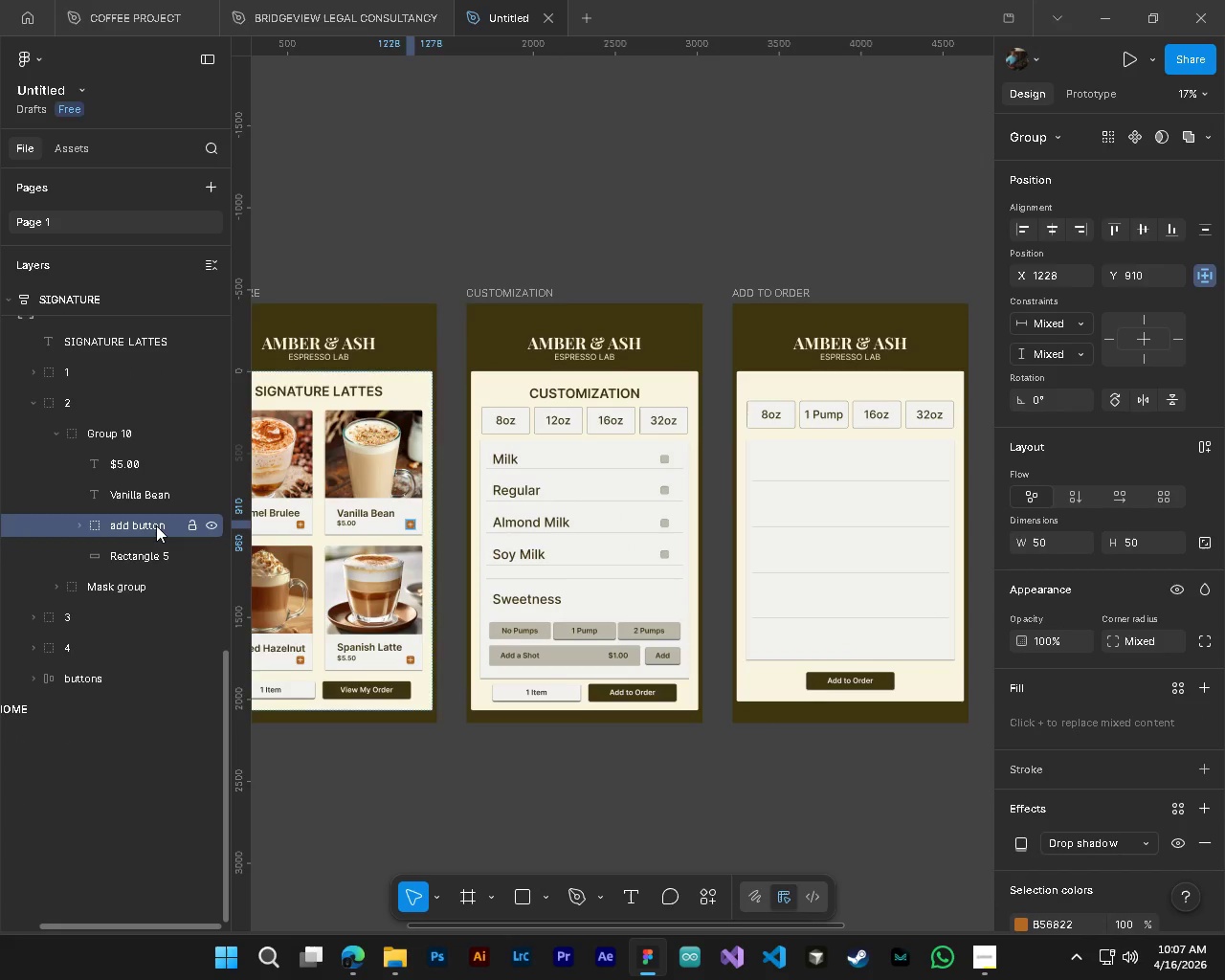 
hold_key(key=AltLeft, duration=5.36)
left_click_drag(start_coordinate=[410, 530], to_coordinate=[927, 282])
 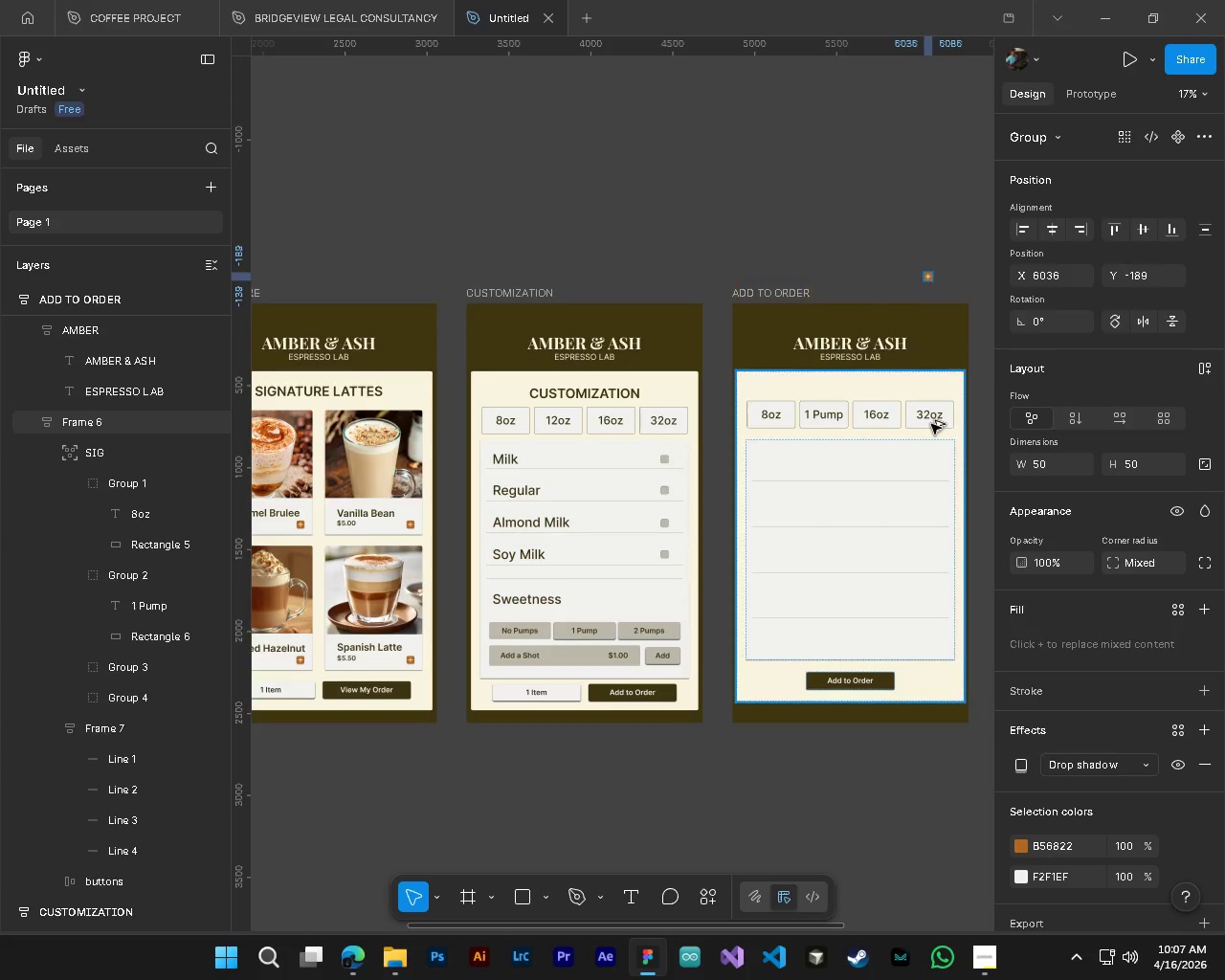 
hold_key(key=ShiftLeft, duration=0.34)
scroll: coordinate [931, 430], scroll_direction: down, amount: 4.0
 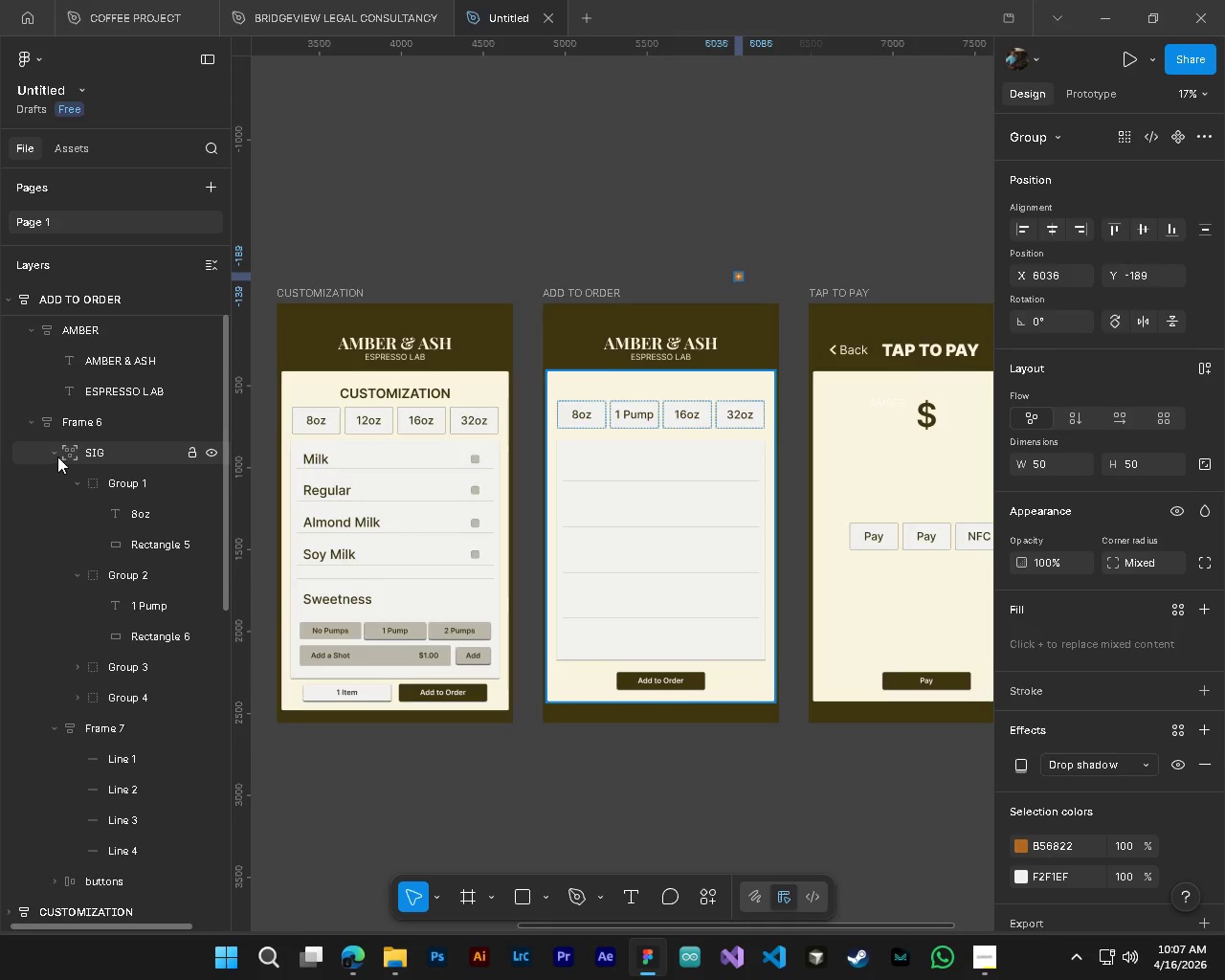 
left_click([54, 456])
 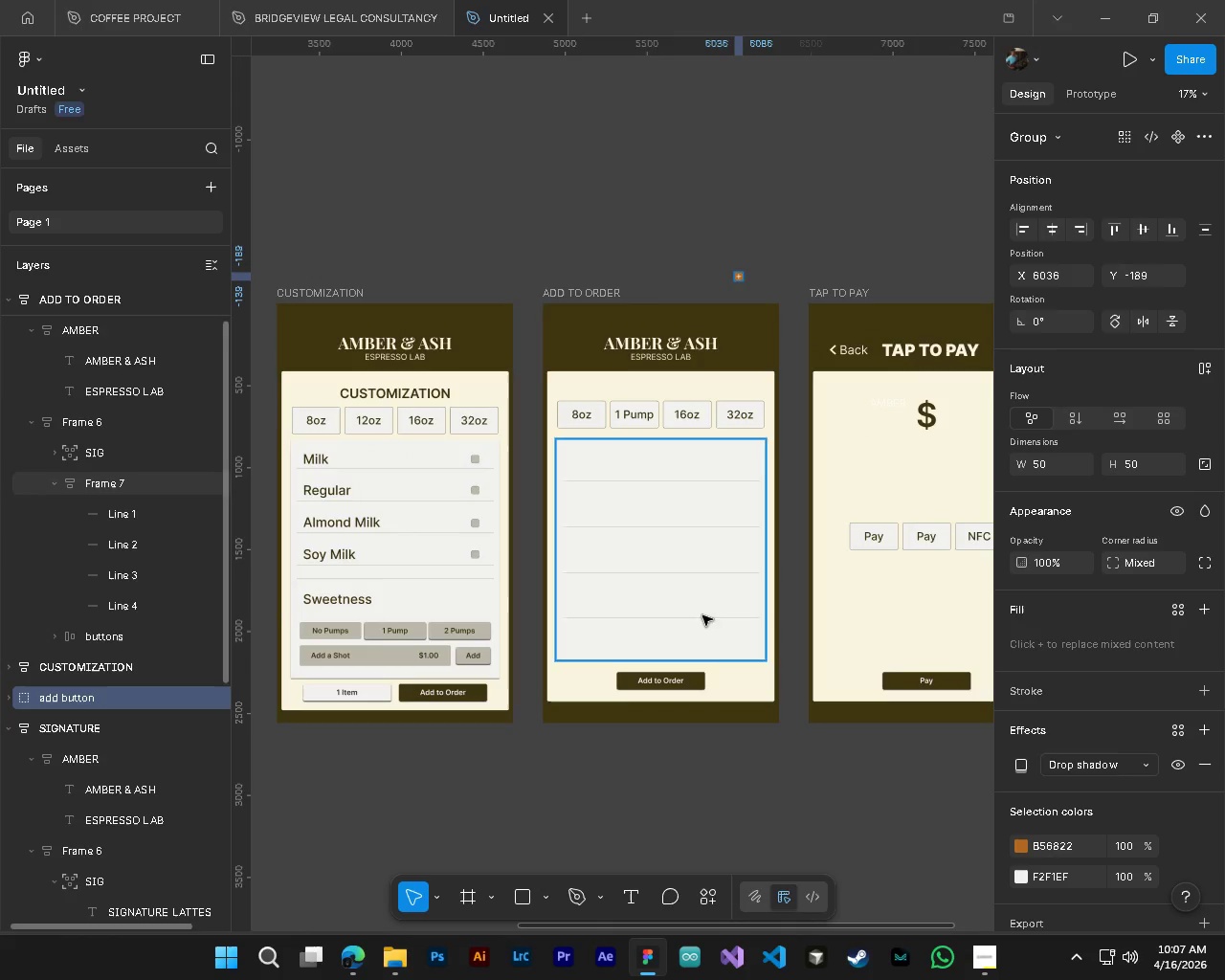 
hold_key(key=AltLeft, duration=0.59)
hold_key(key=ControlLeft, duration=0.61)
scroll: coordinate [728, 350], scroll_direction: up, amount: 4.0
 